 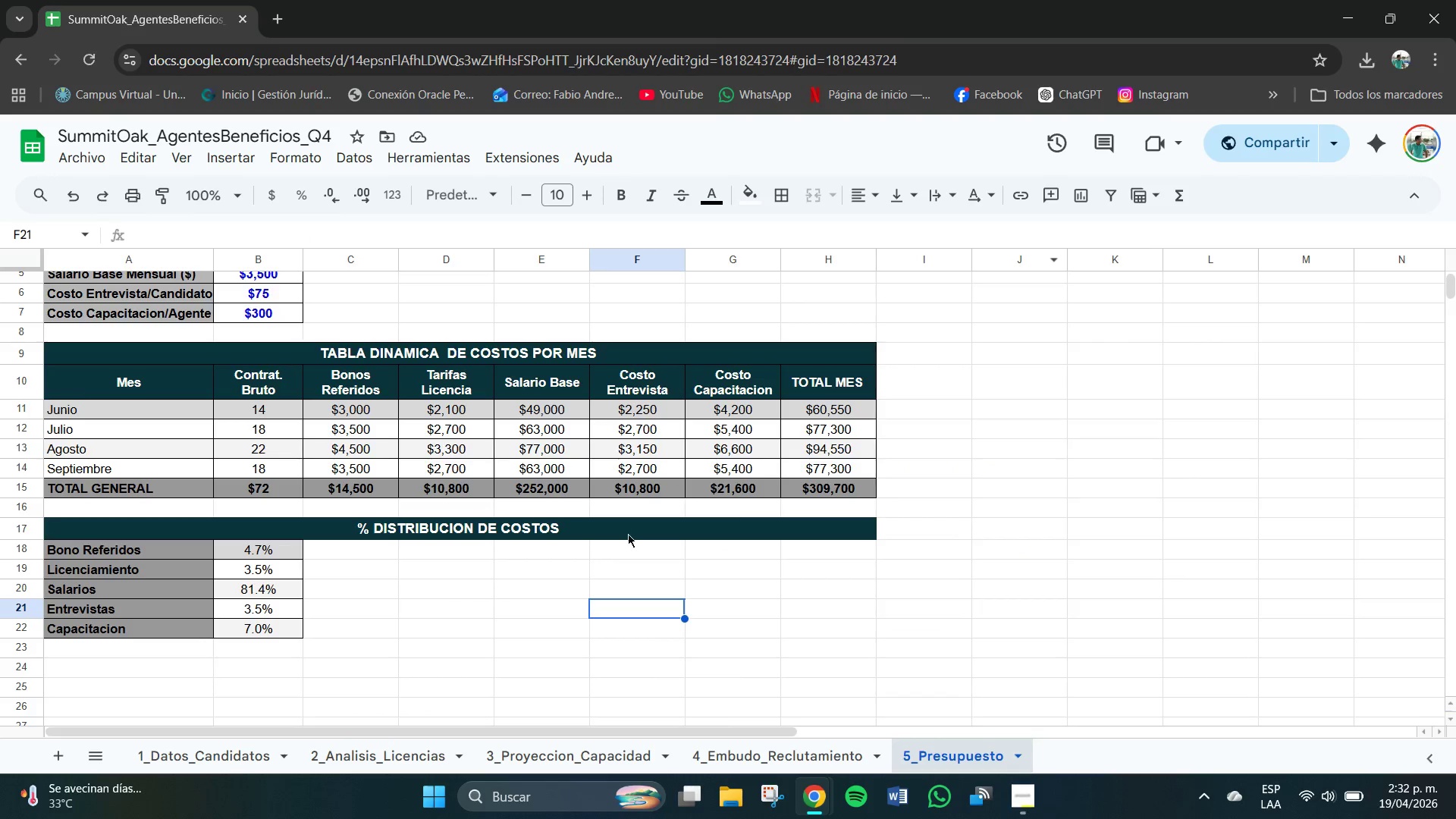 
left_click([62, 752])
 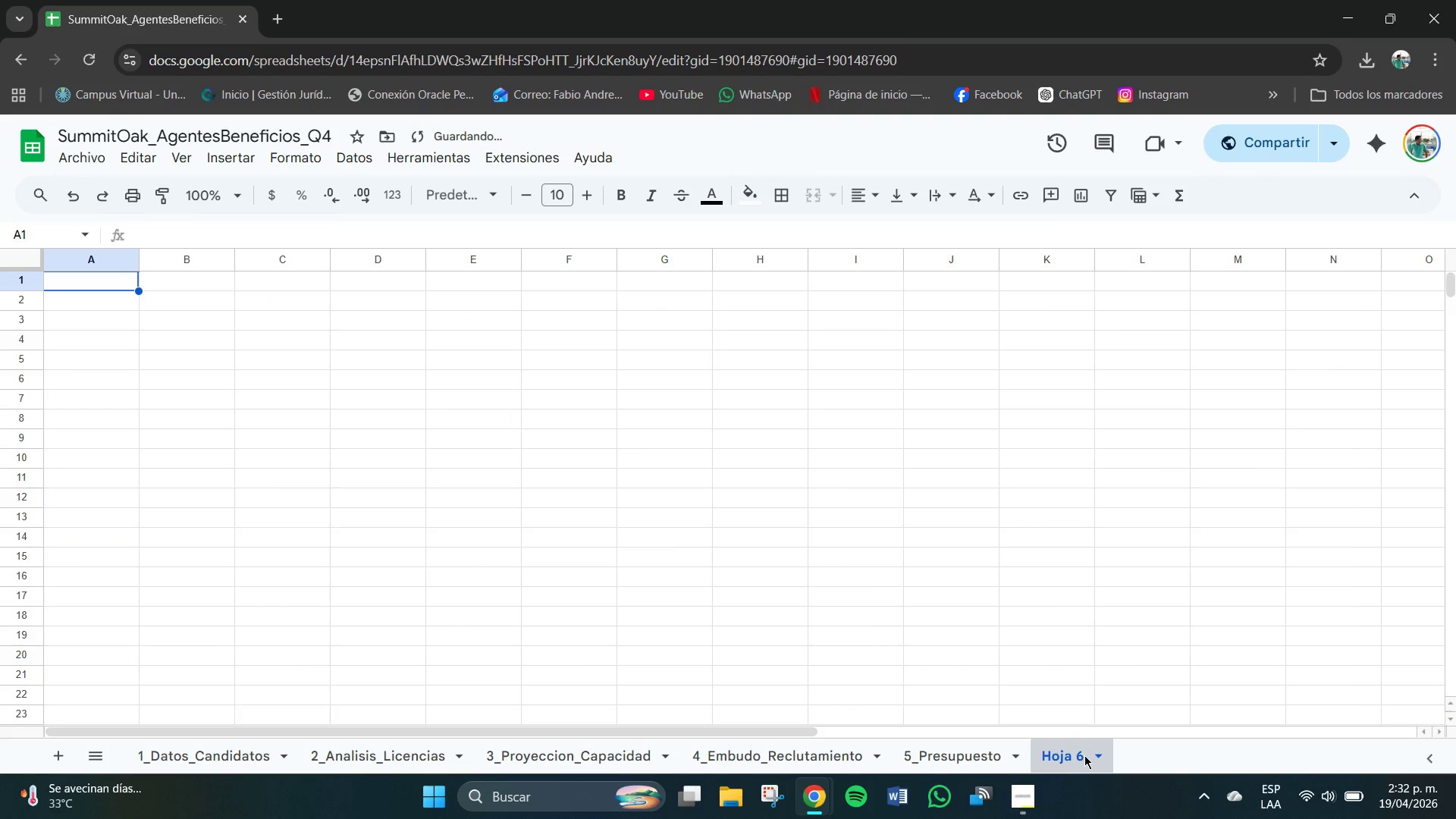 
double_click([1097, 755])
 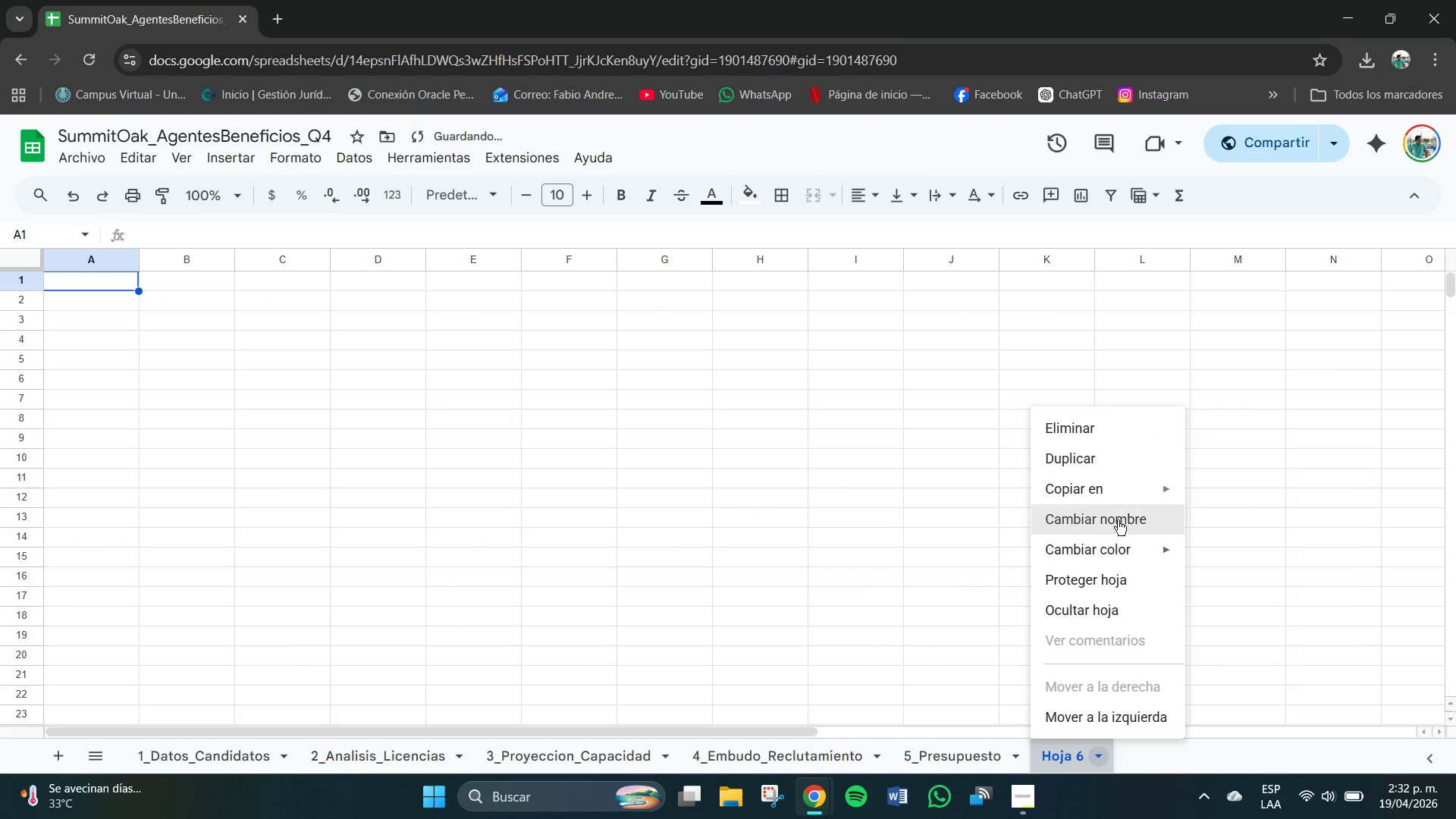 
left_click([1118, 515])
 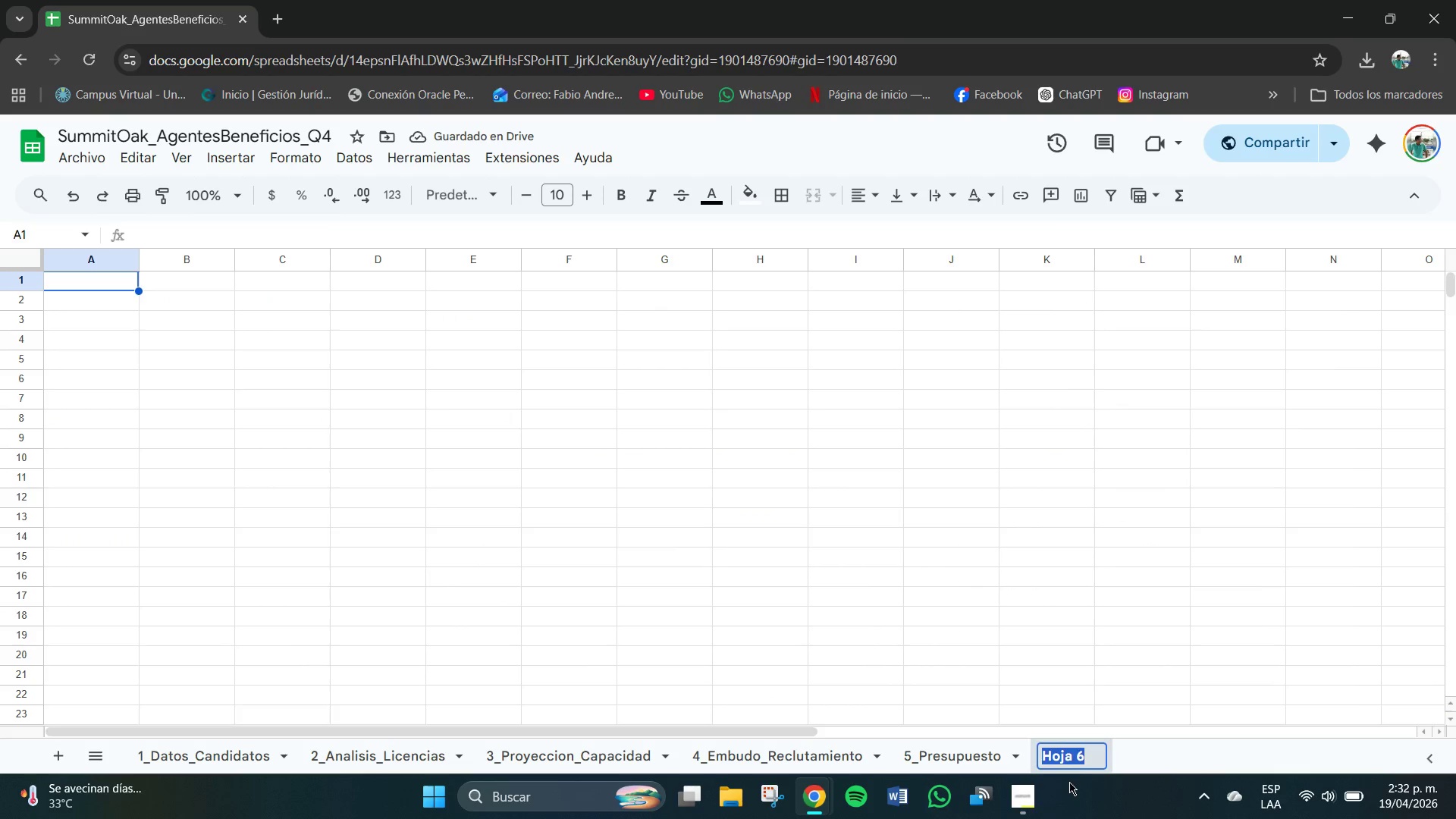 
left_click([1075, 762])
 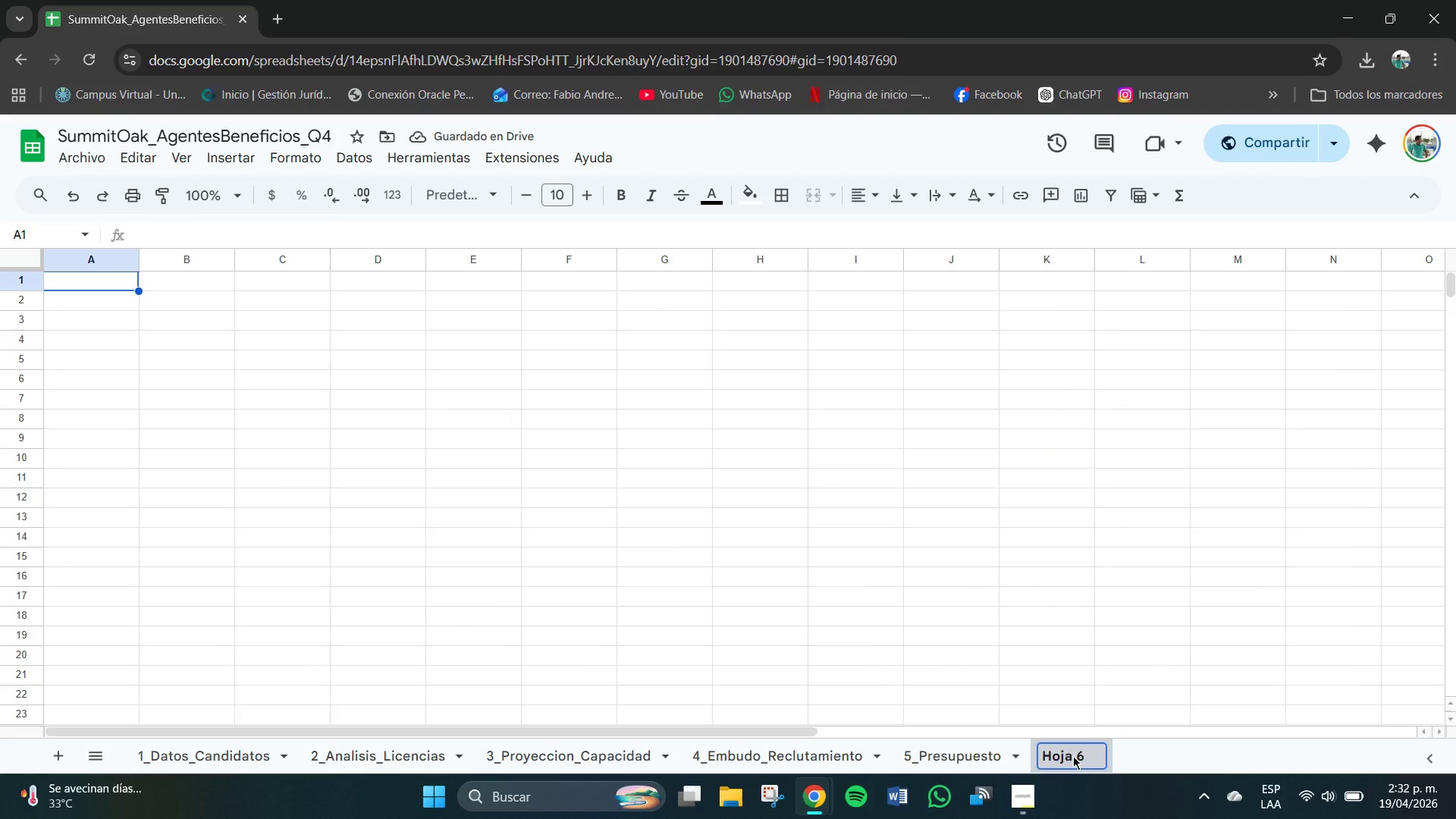 
key(Slash)
 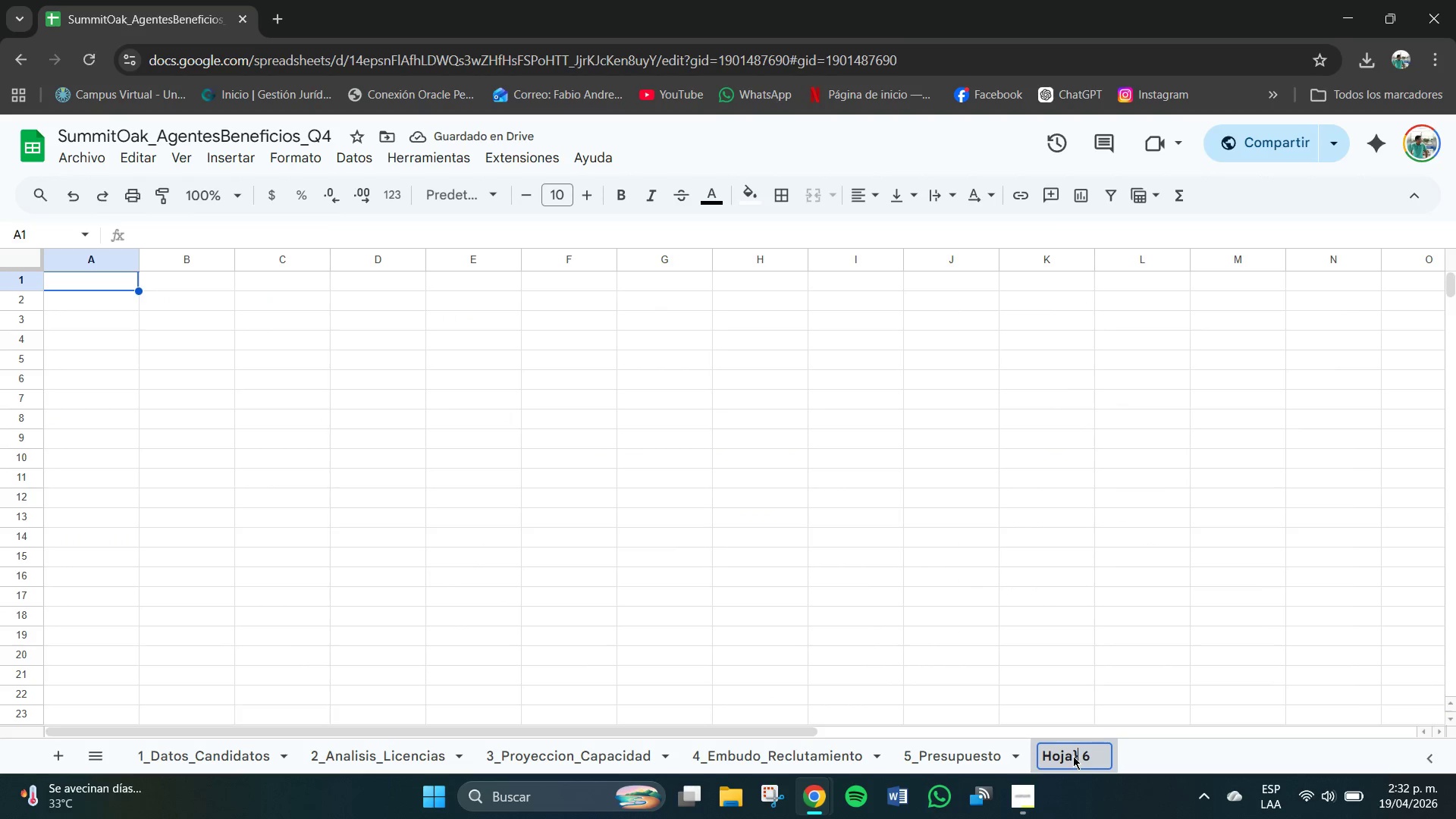 
key(Slash)
 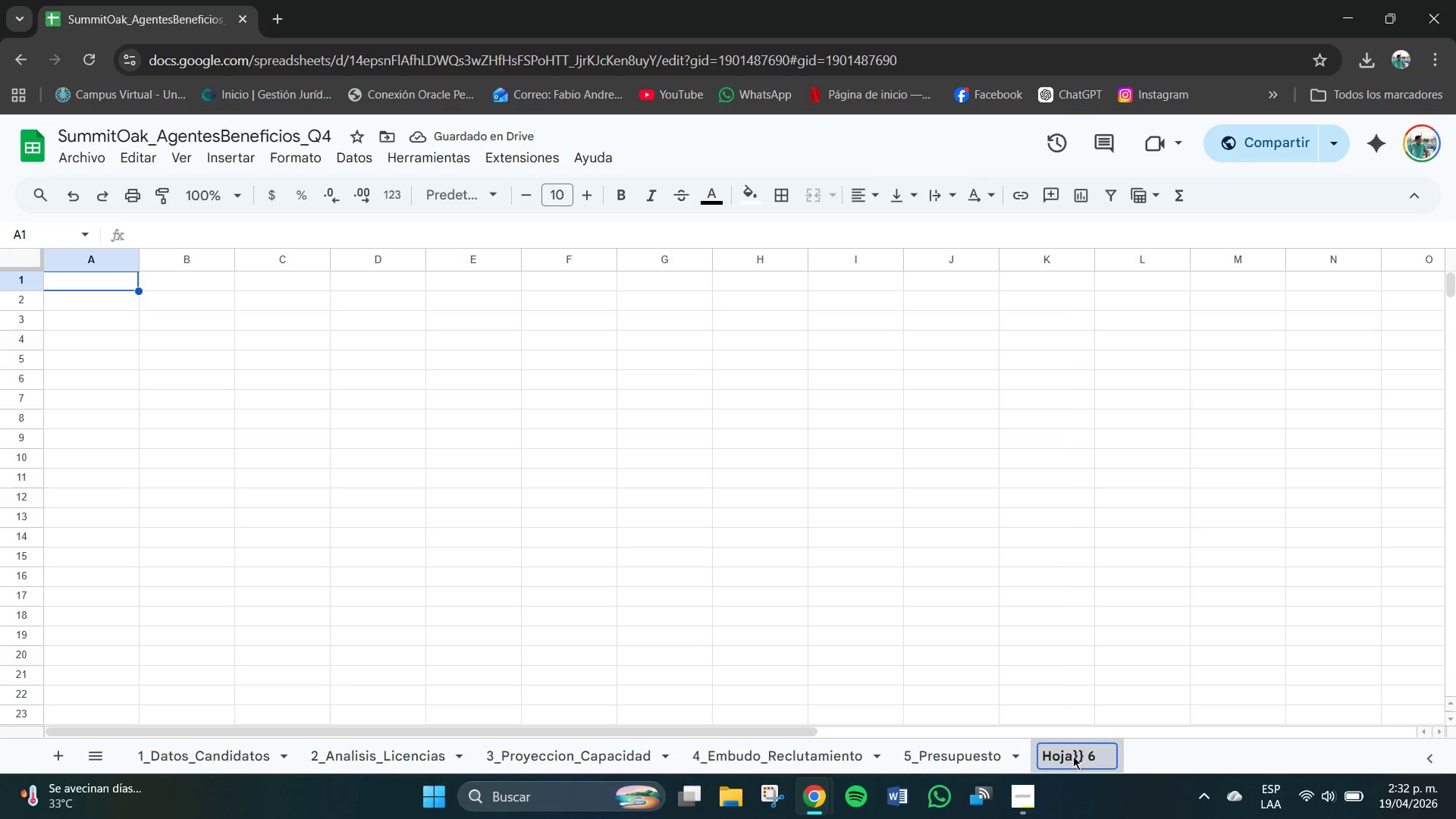 
key(Backspace)
 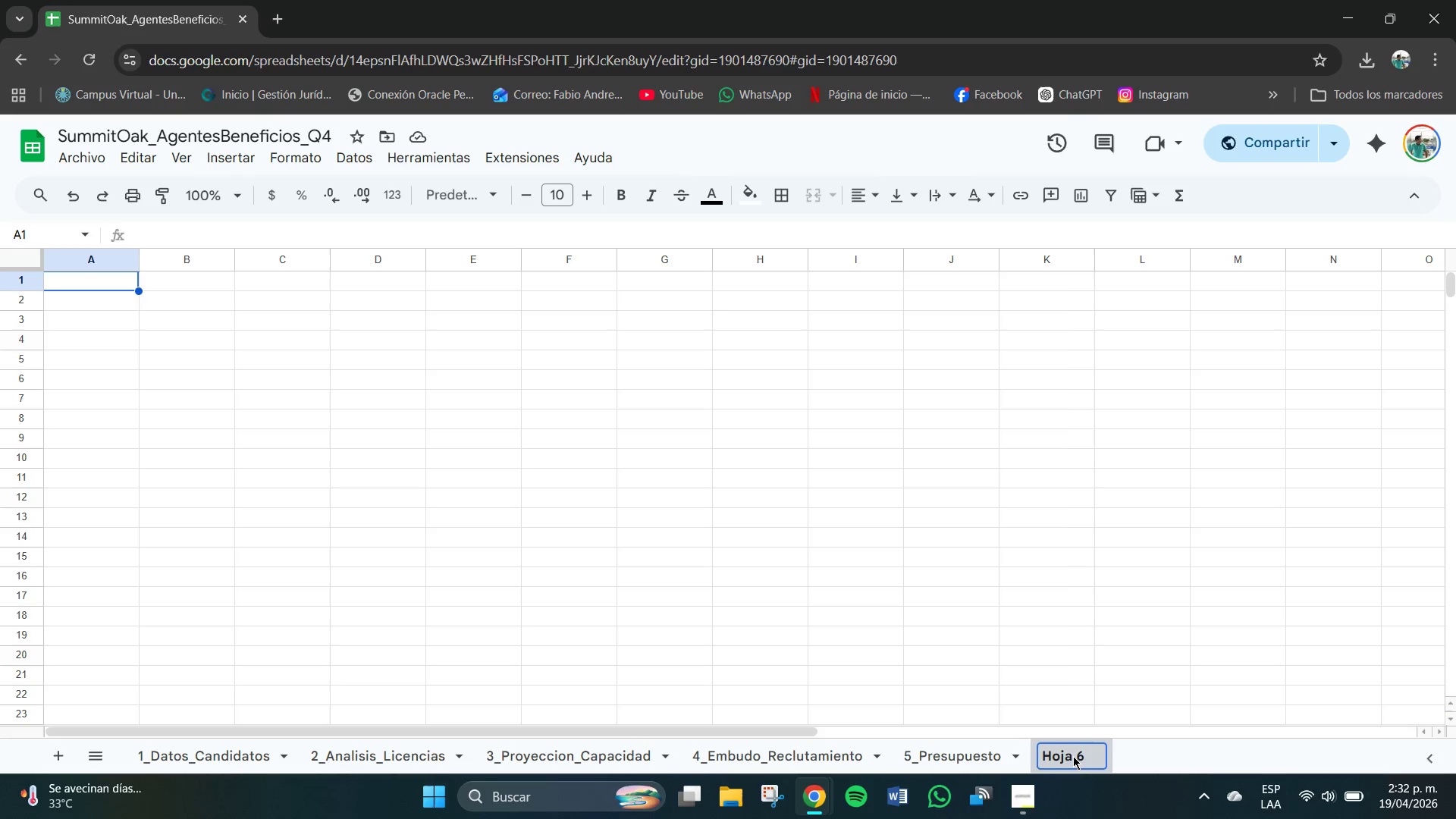 
key(Backspace)
 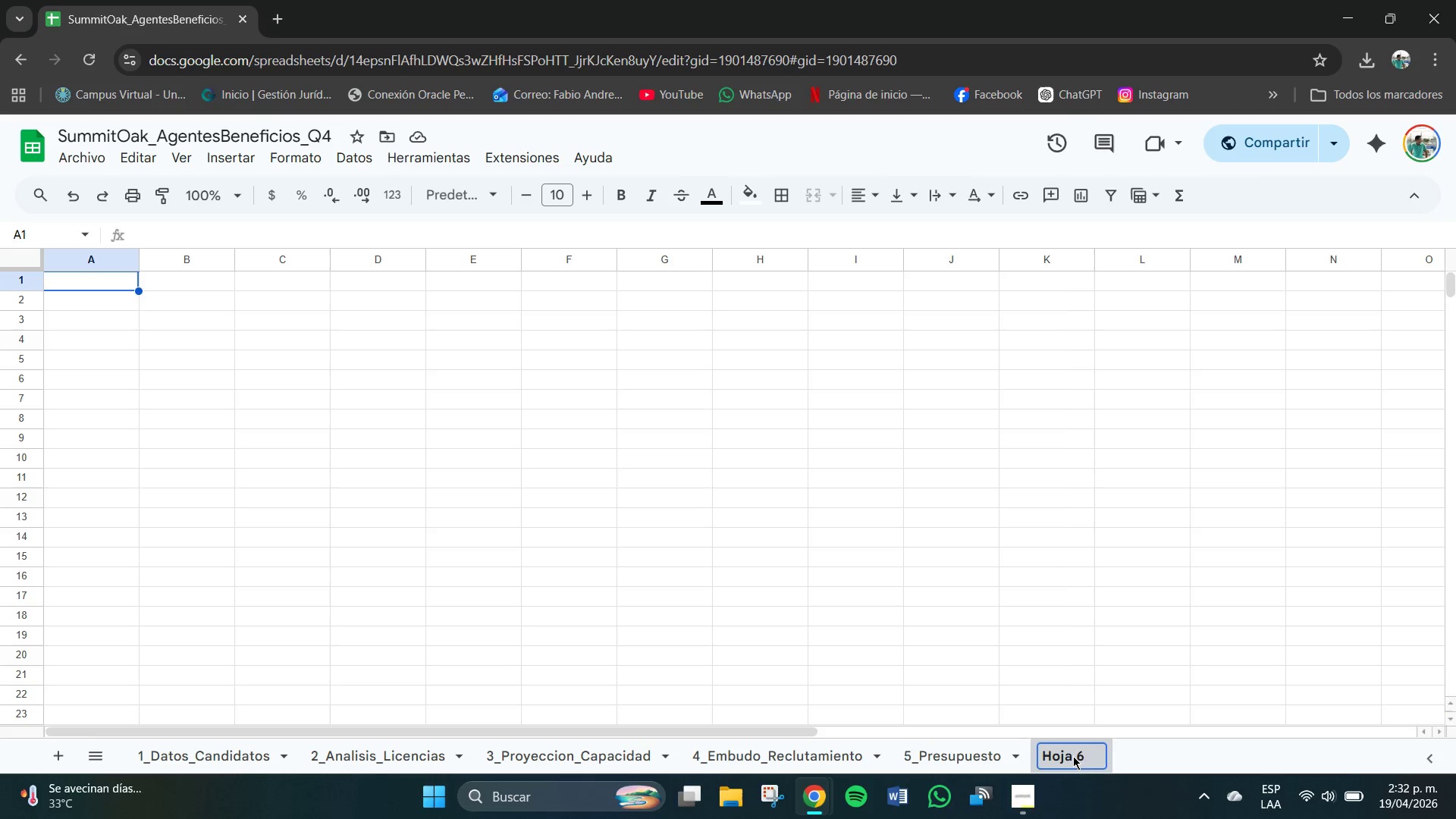 
key(Backspace)
 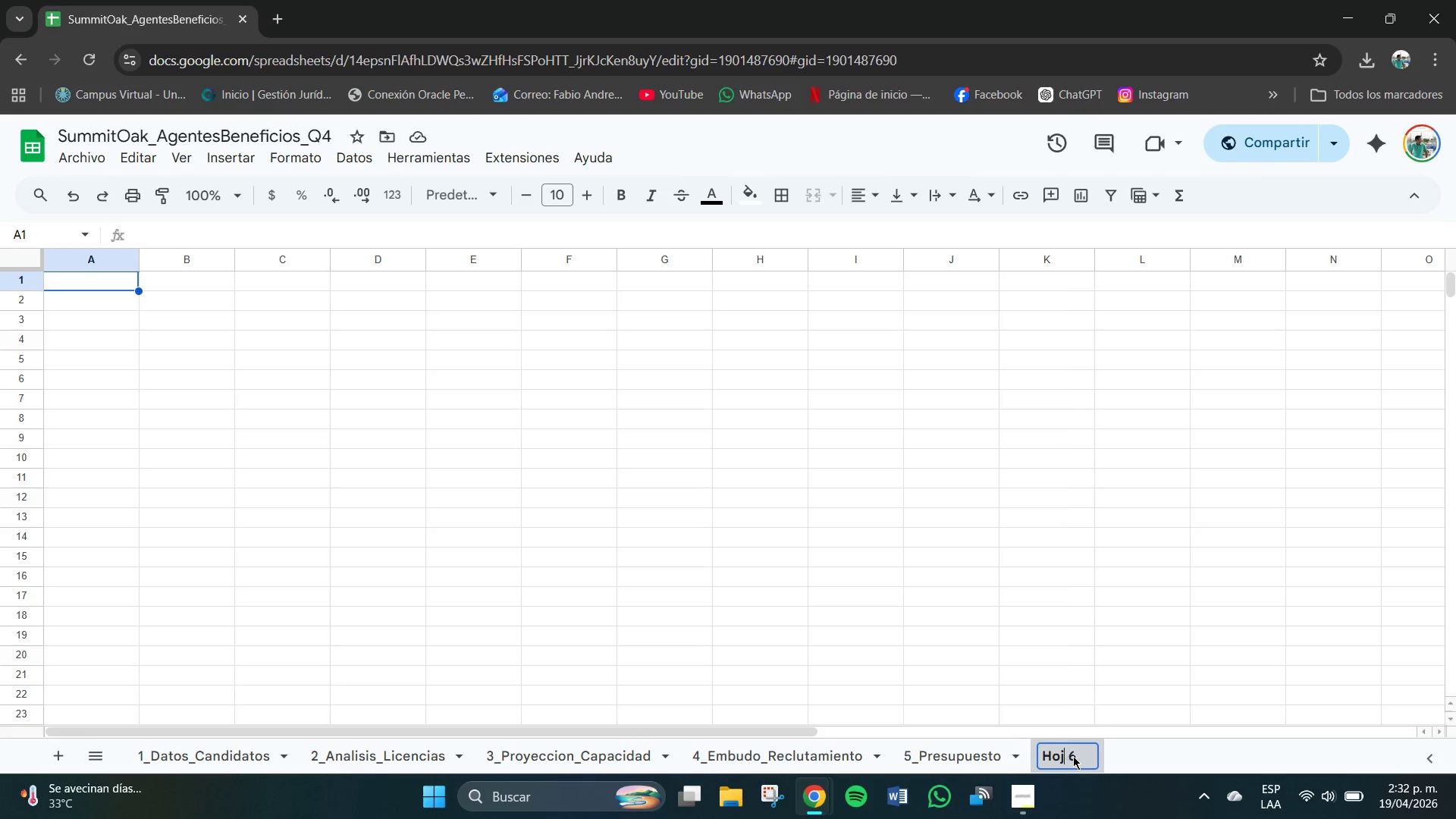 
key(Backspace)
 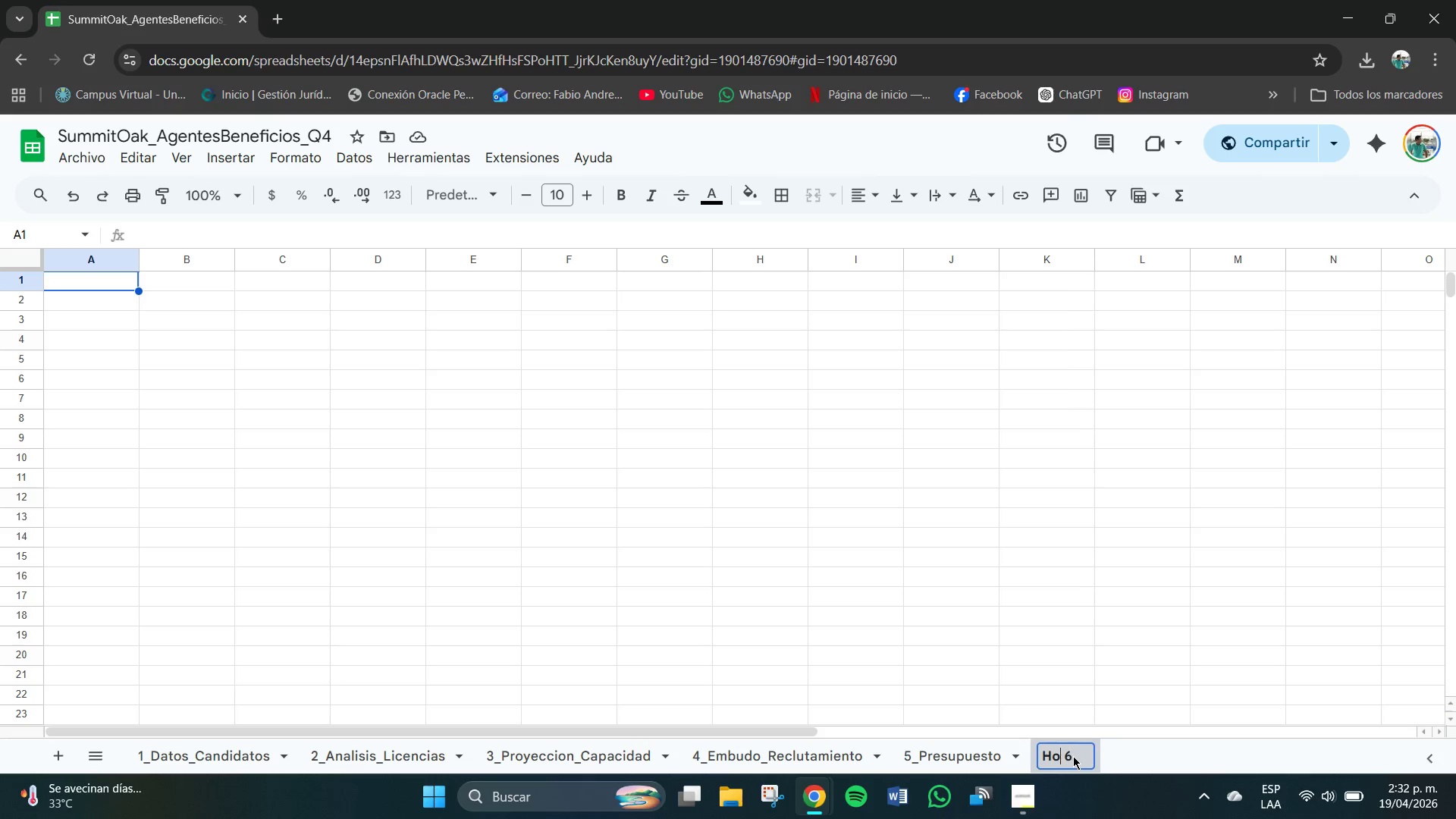 
key(Backspace)
 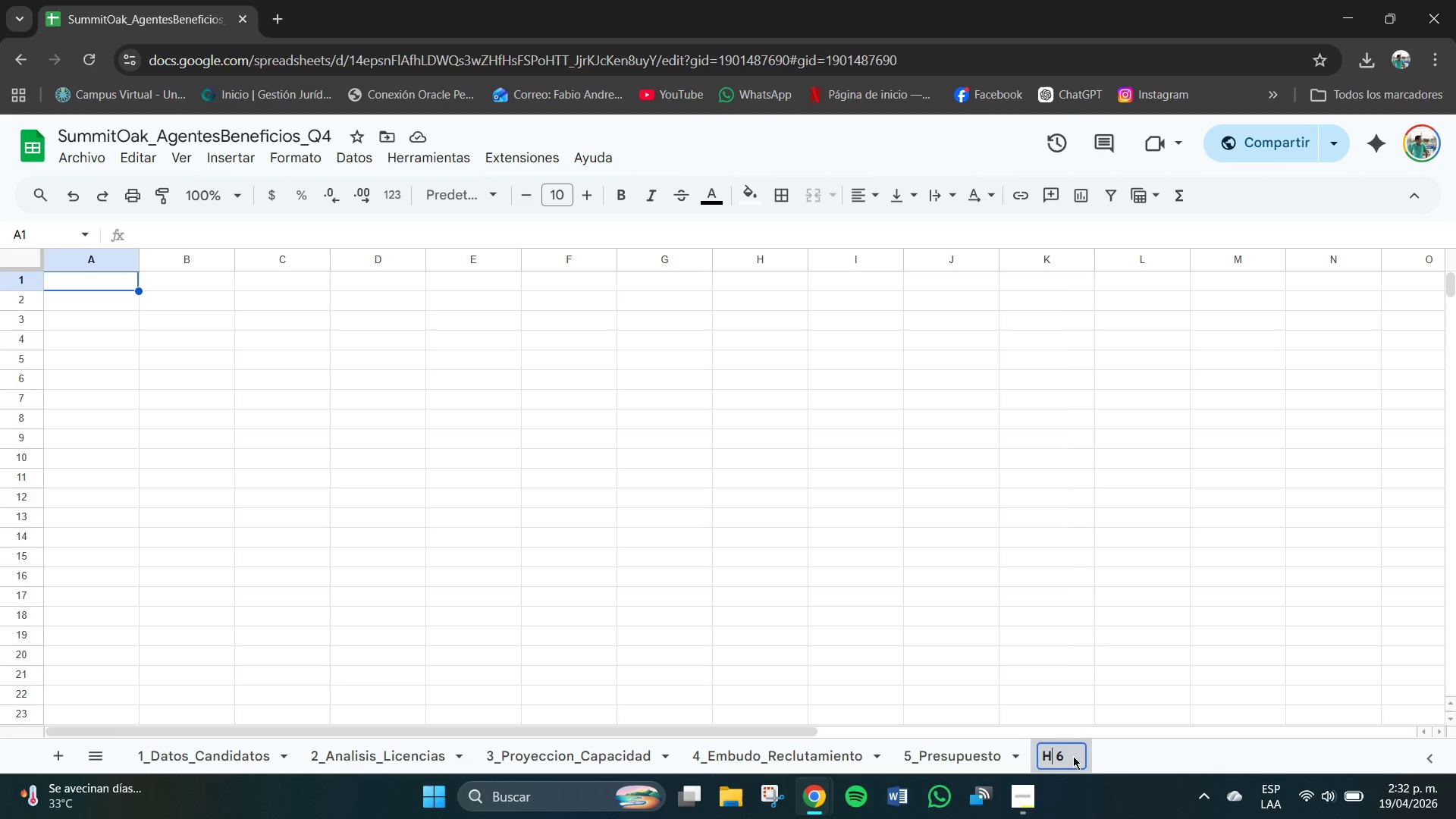 
key(Backspace)
 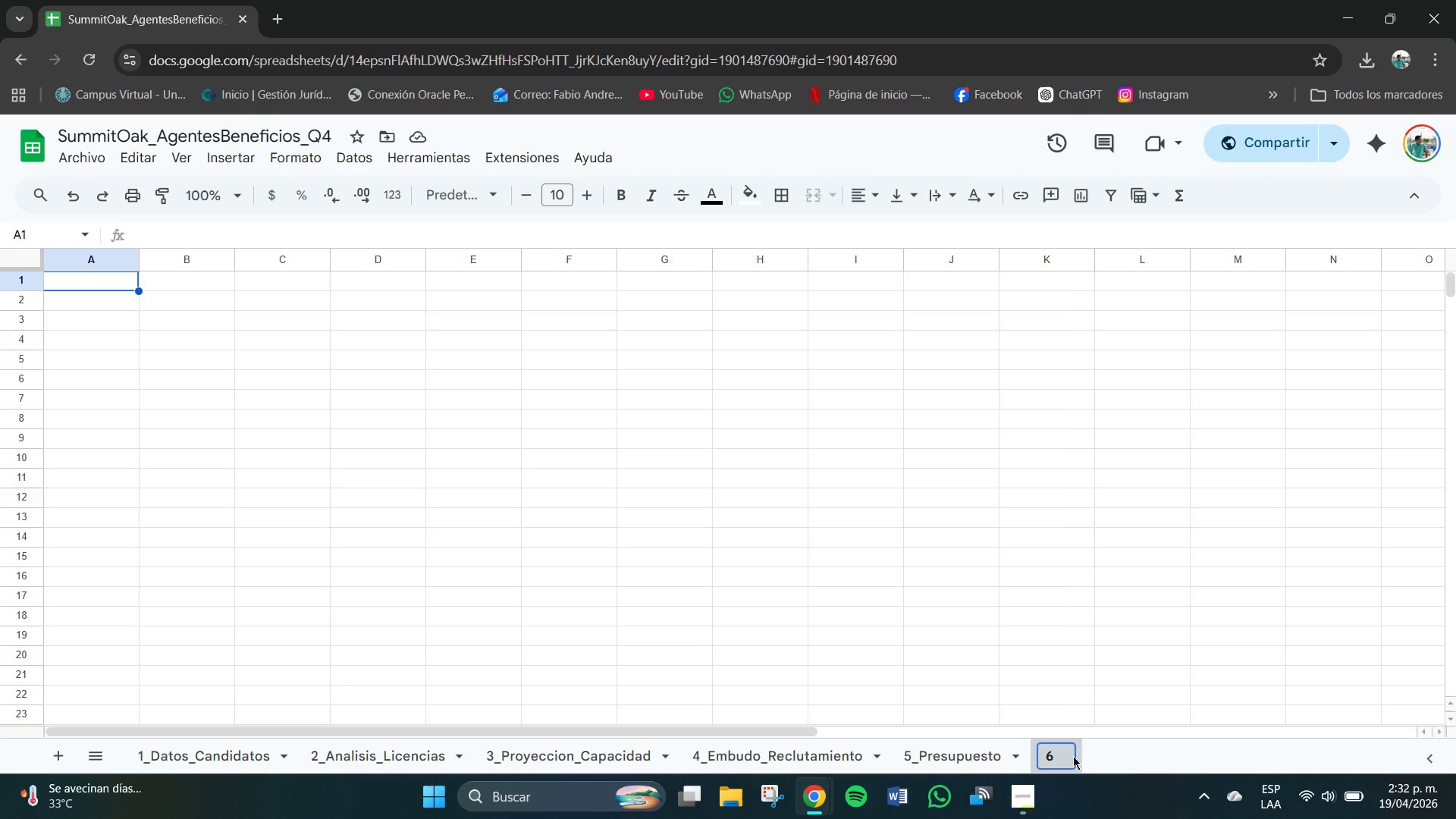 
key(ArrowRight)
 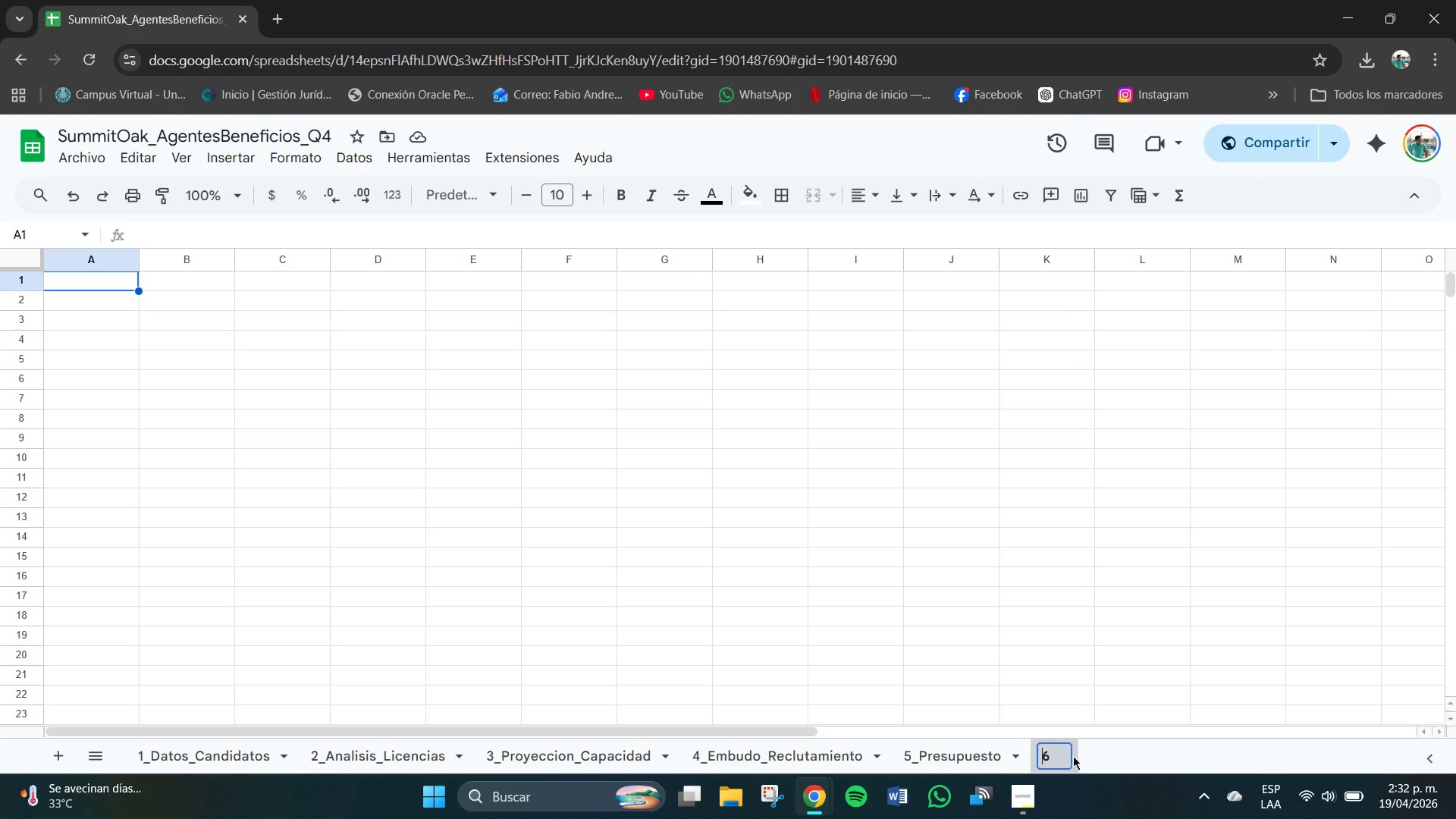 
key(Backspace)
 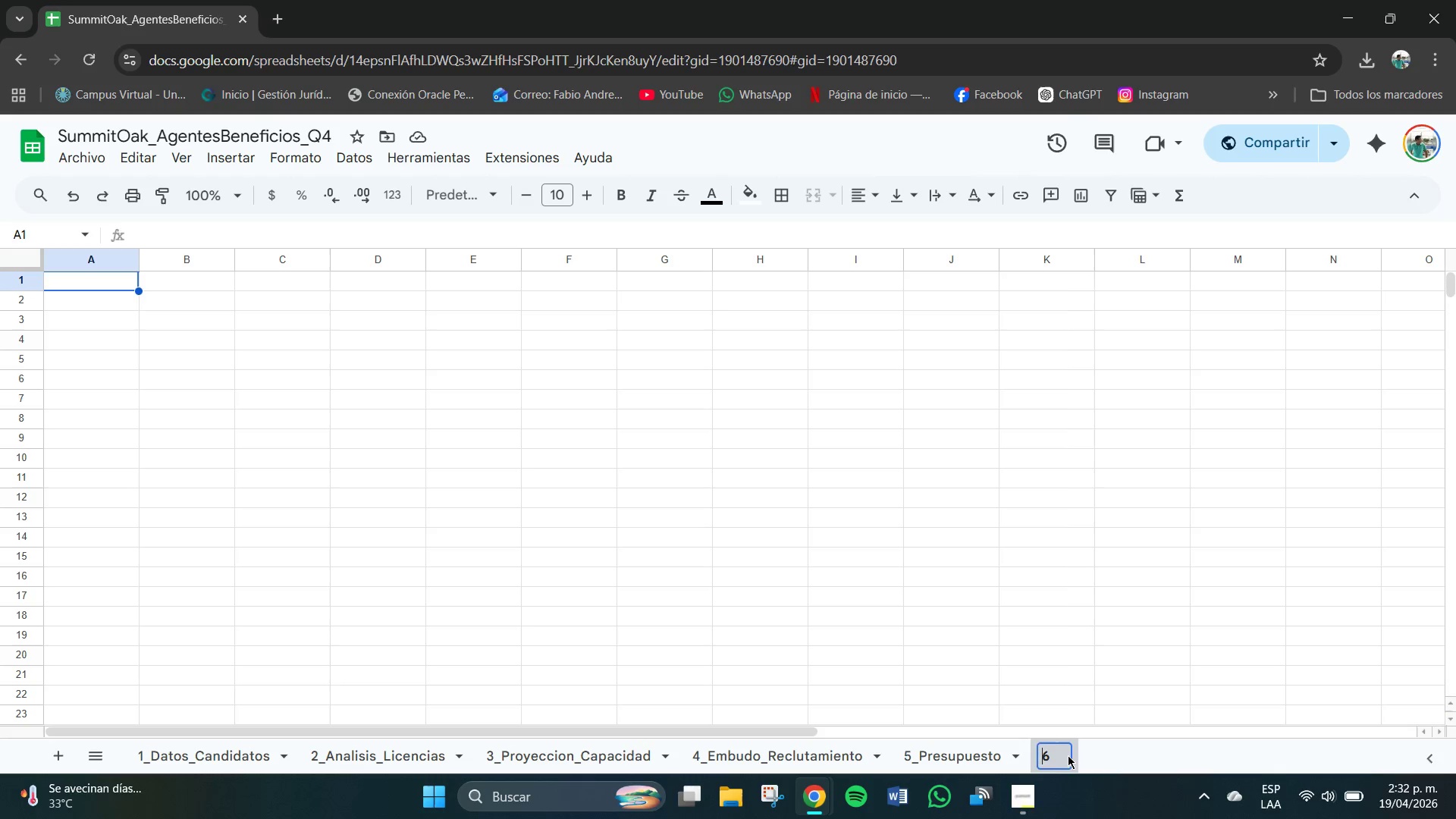 
left_click([1061, 758])
 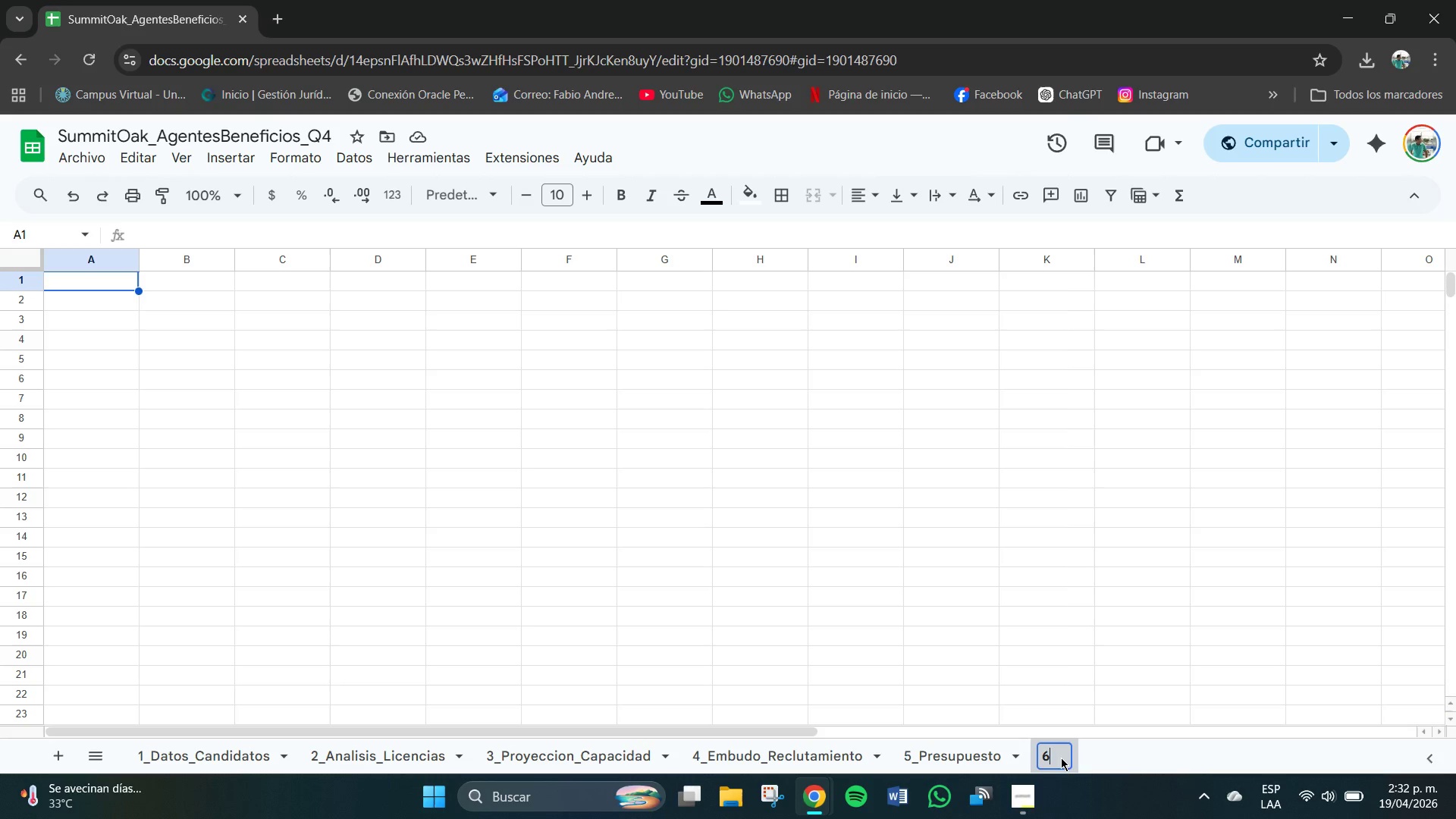 
type(_Dash)
 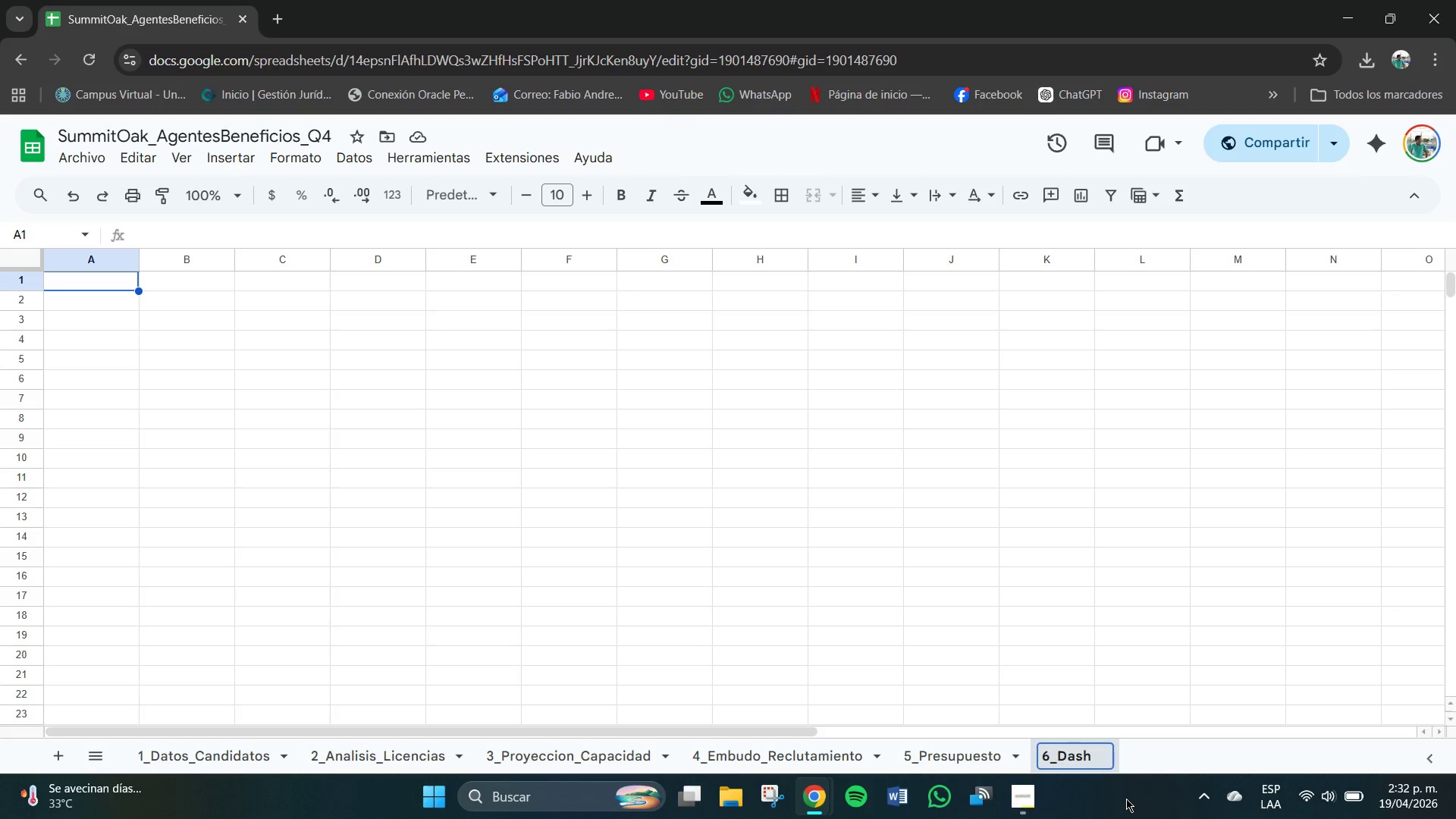 
type(board)
 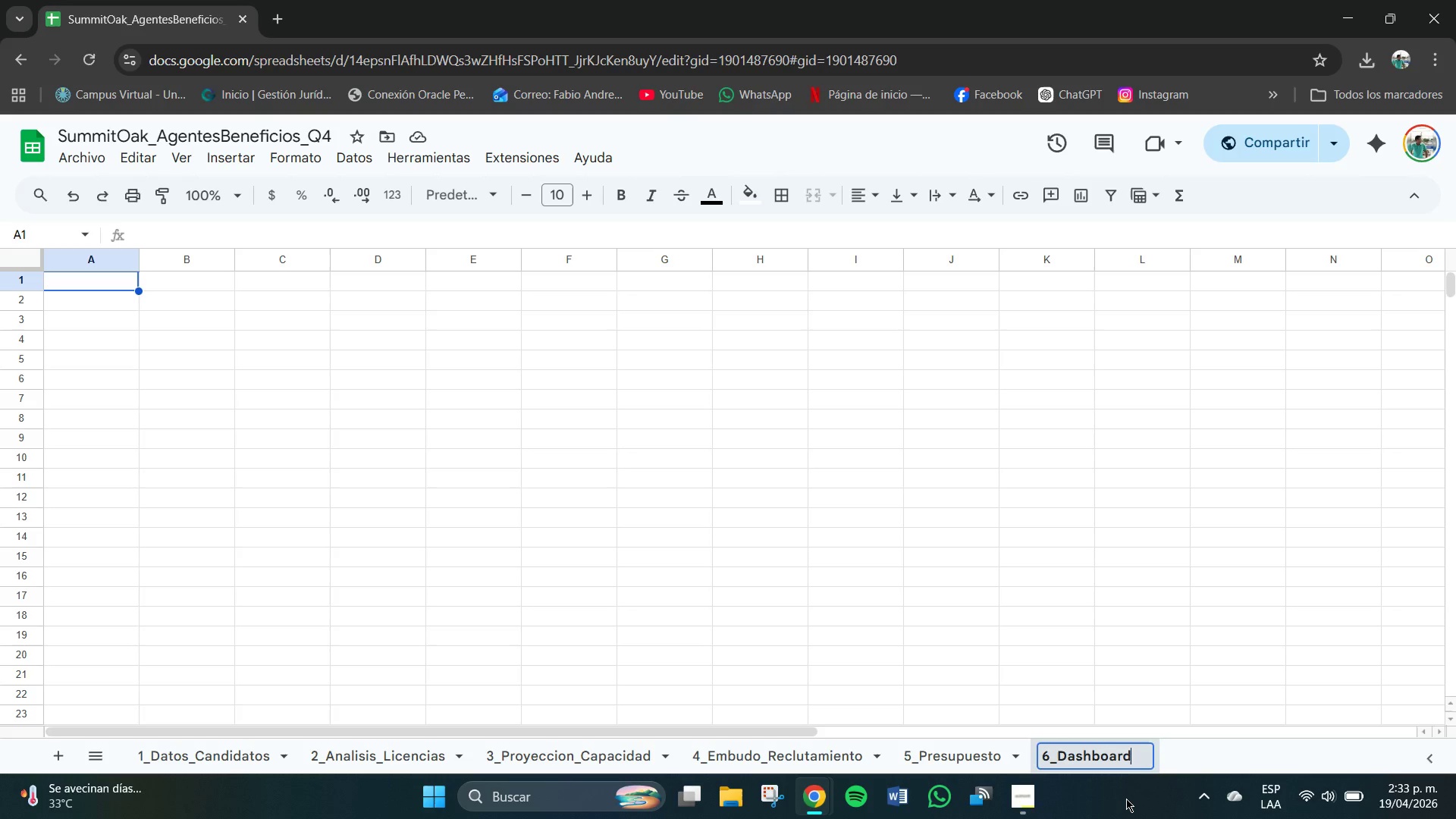 
key(Enter)
 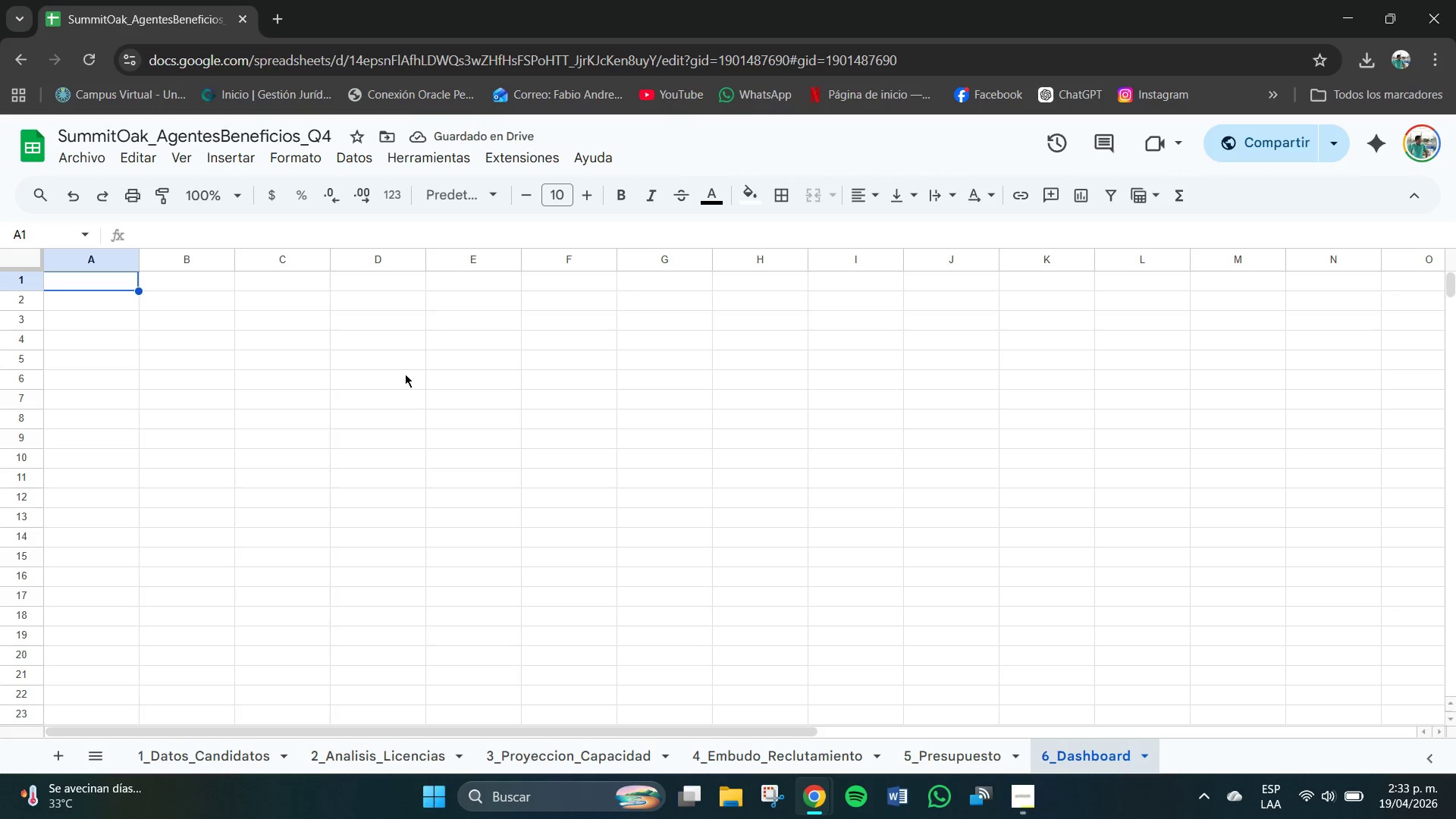 
left_click_drag(start_coordinate=[84, 286], to_coordinate=[967, 284])
 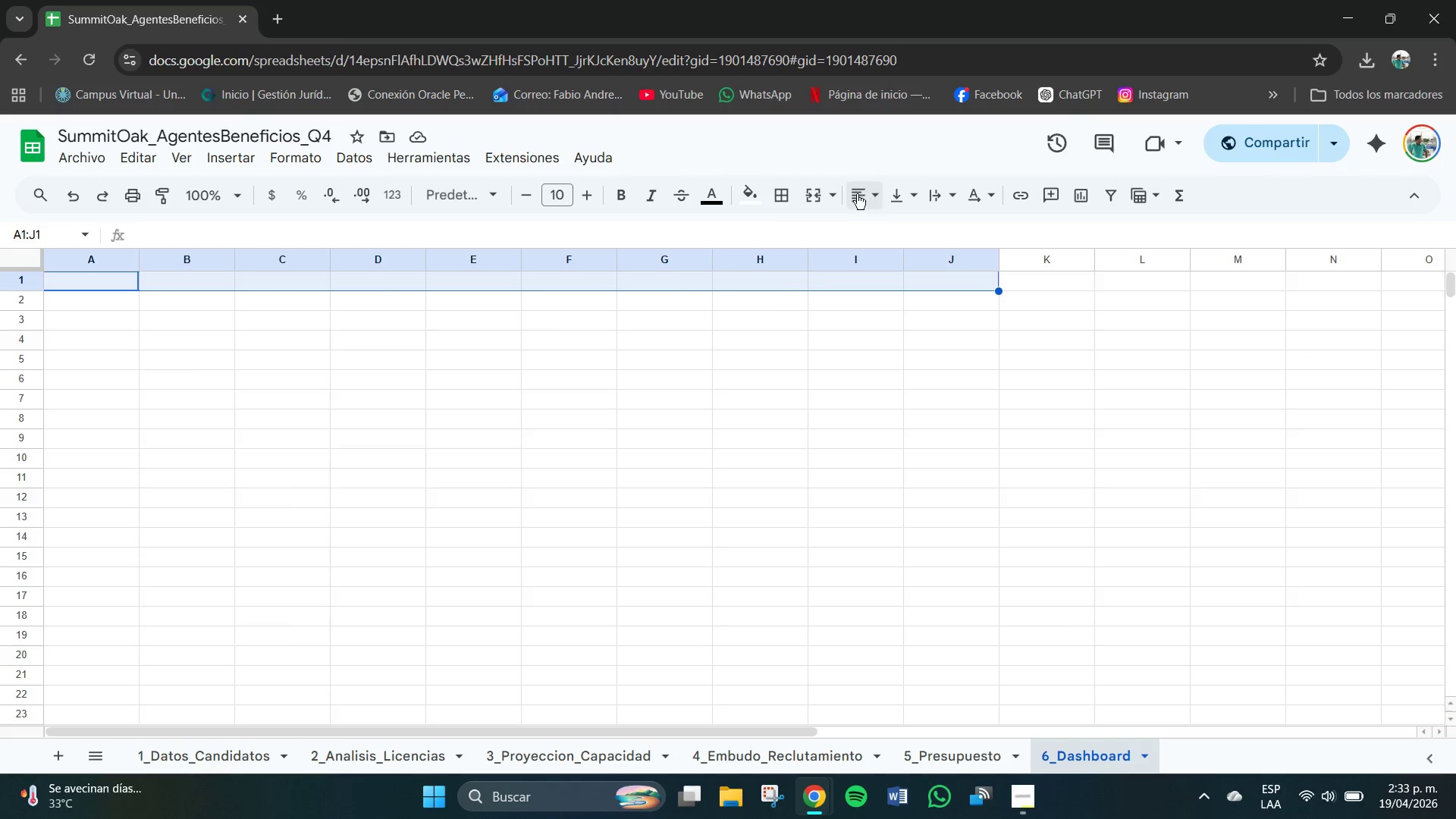 
left_click_drag(start_coordinate=[859, 193], to_coordinate=[866, 193])
 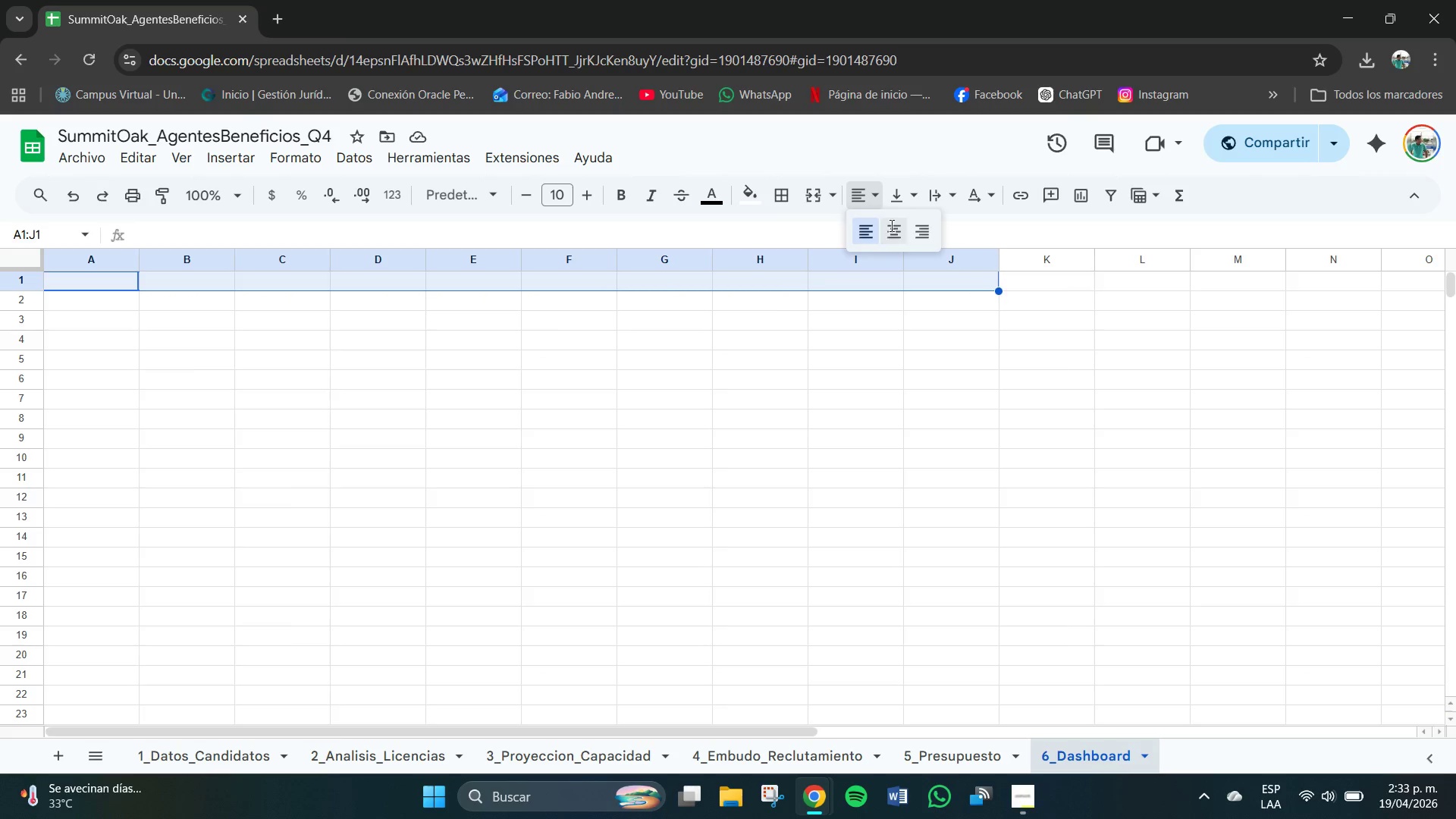 
double_click([896, 202])
 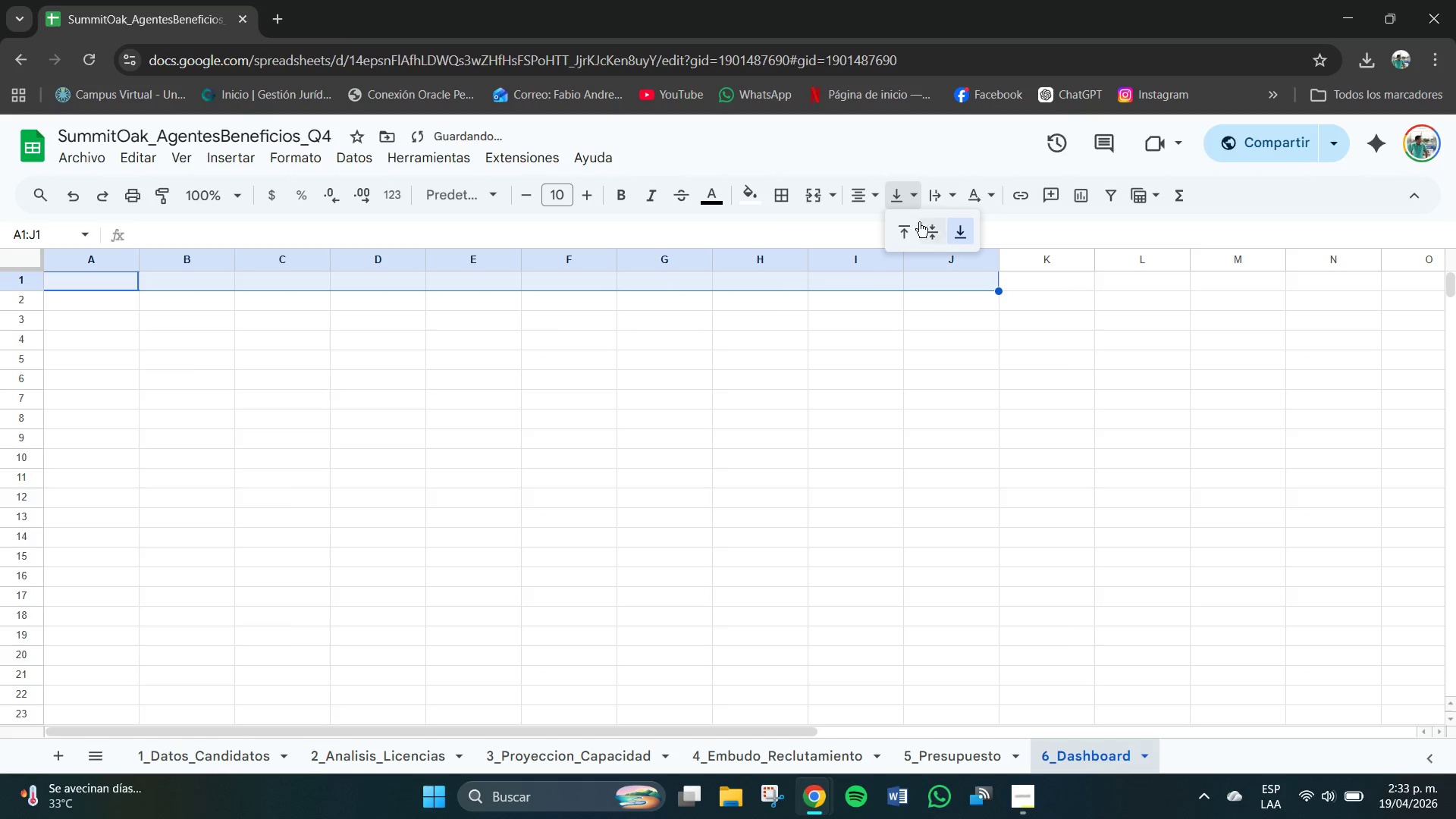 
left_click([934, 230])
 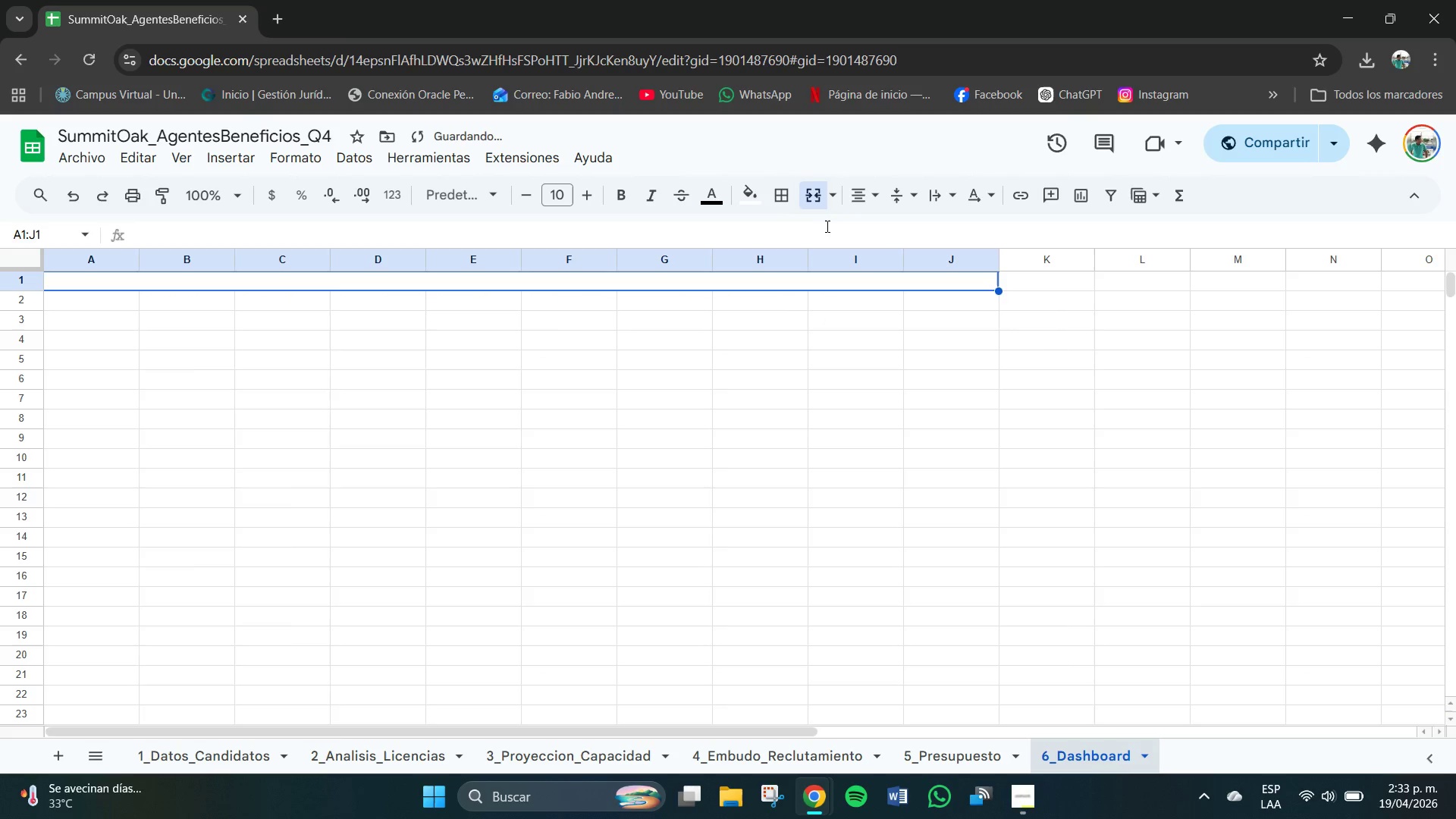 
left_click([756, 202])
 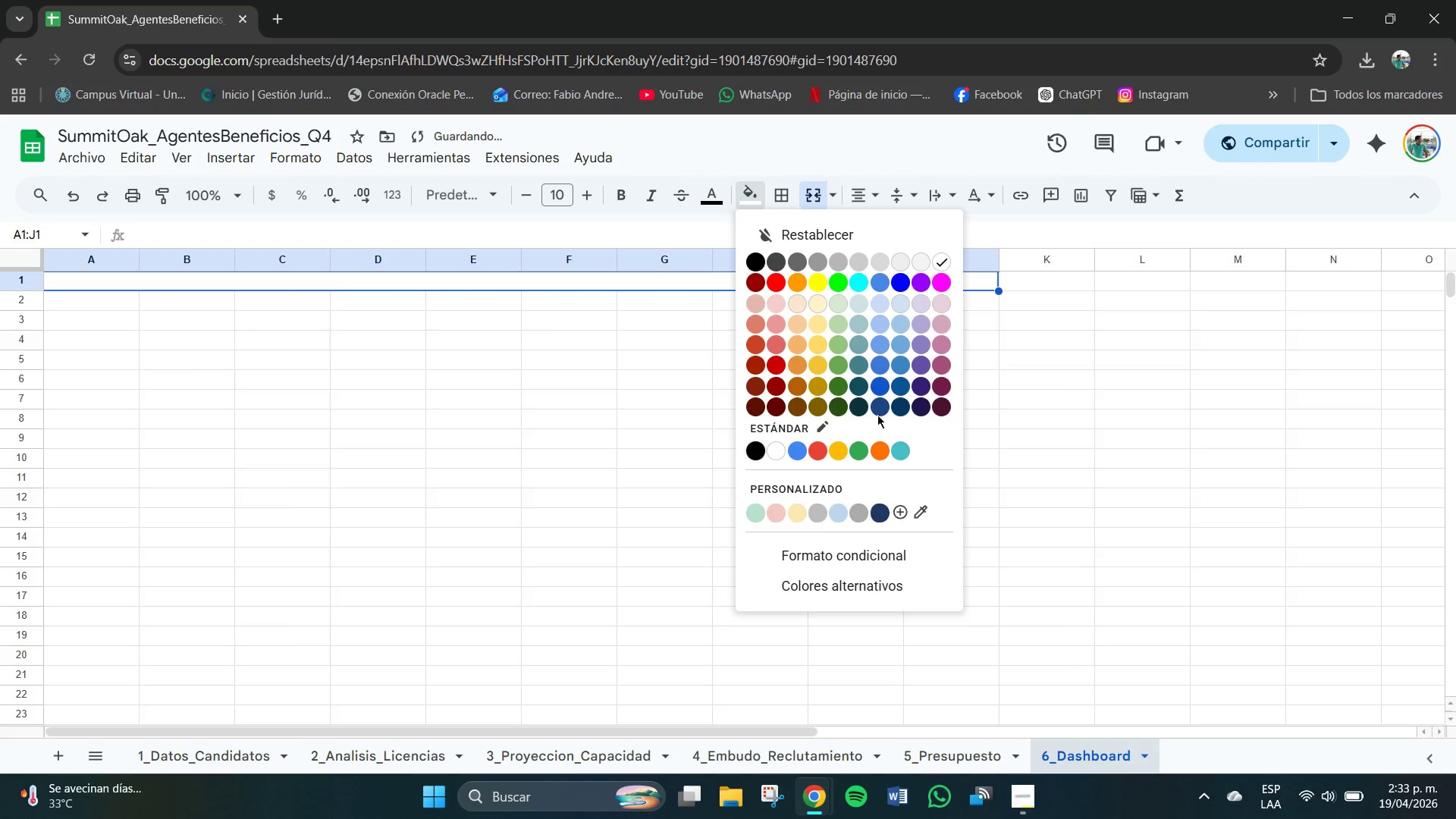 
left_click([859, 402])
 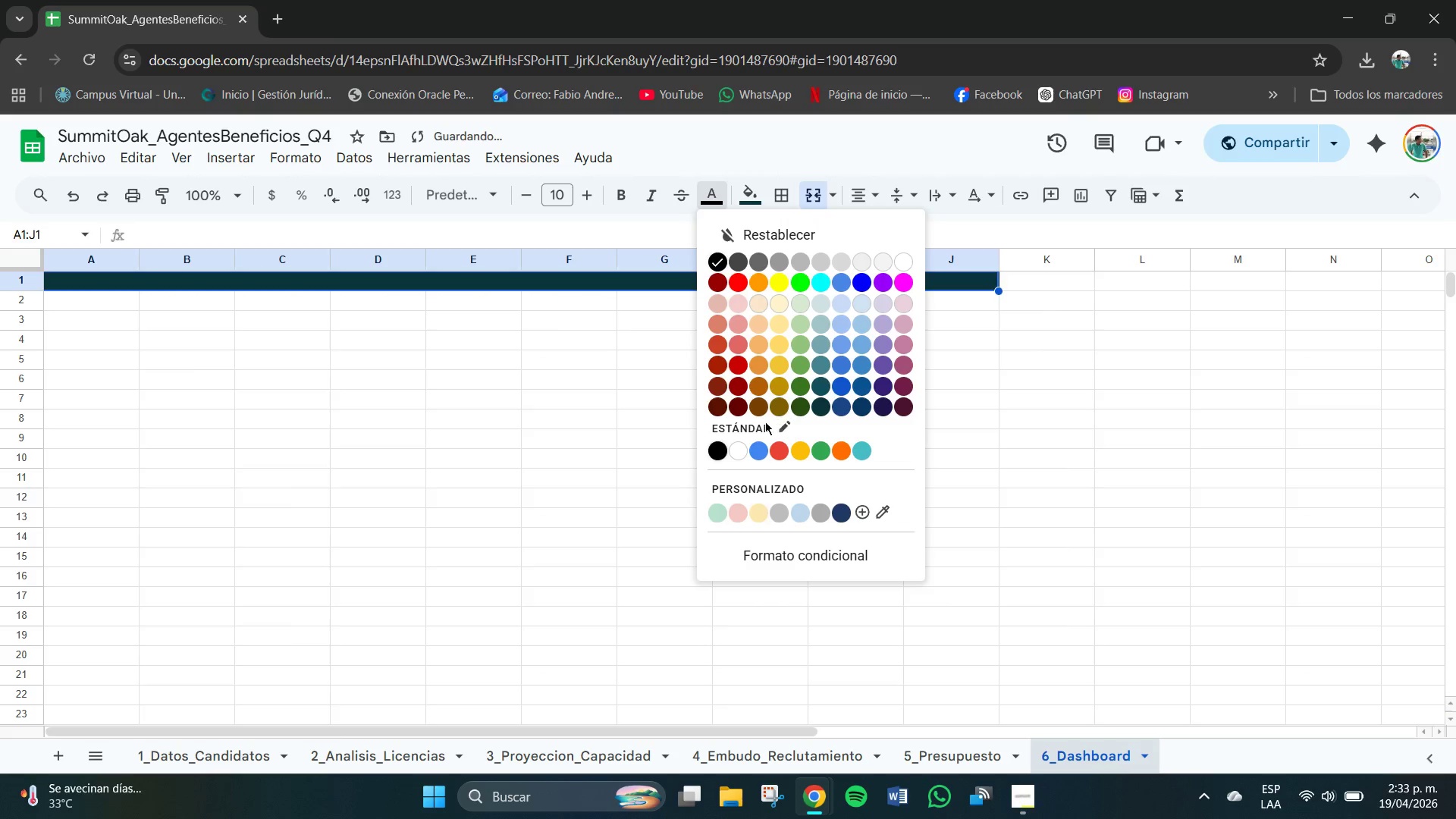 
left_click([733, 449])
 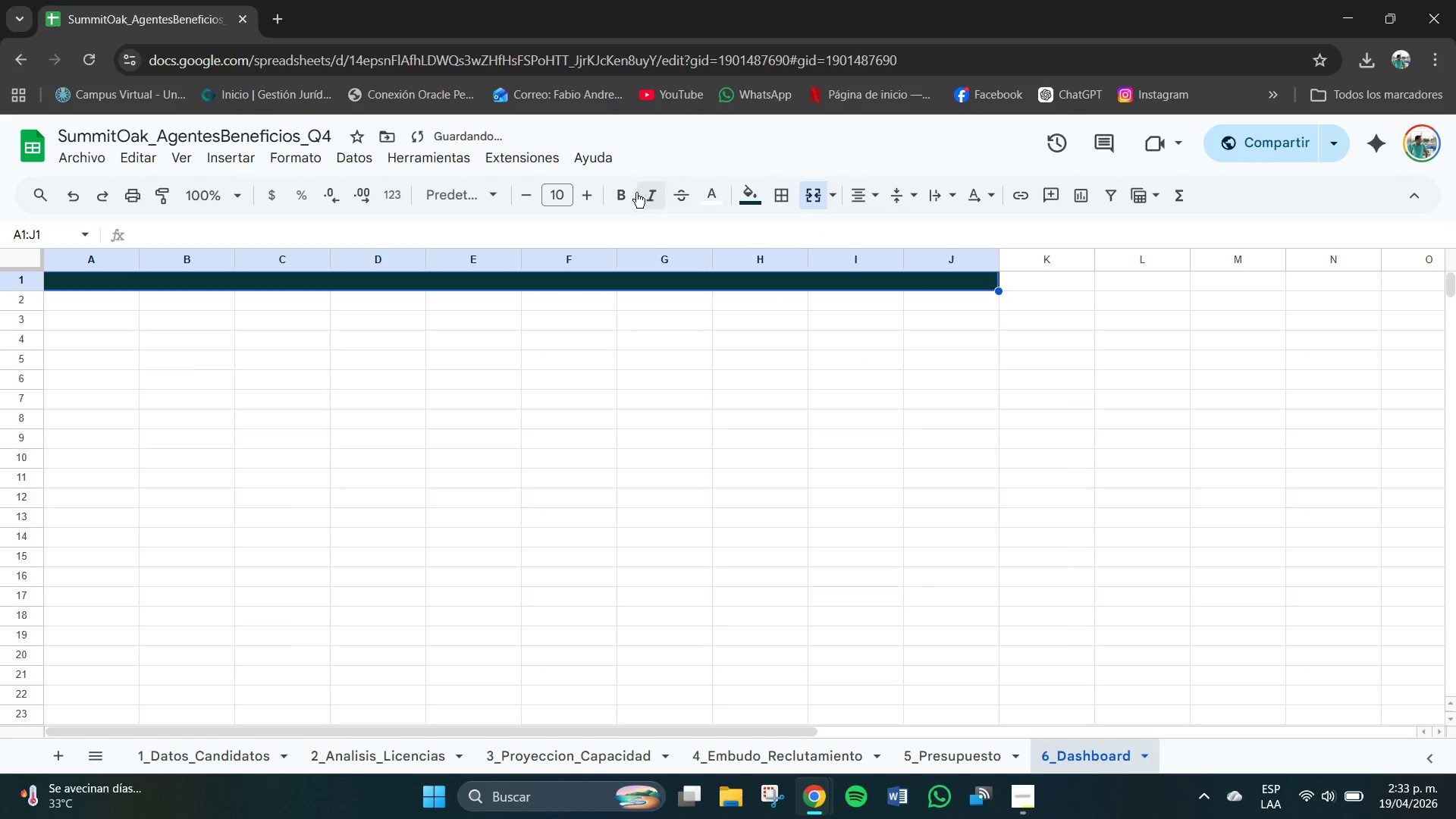 
left_click([626, 193])
 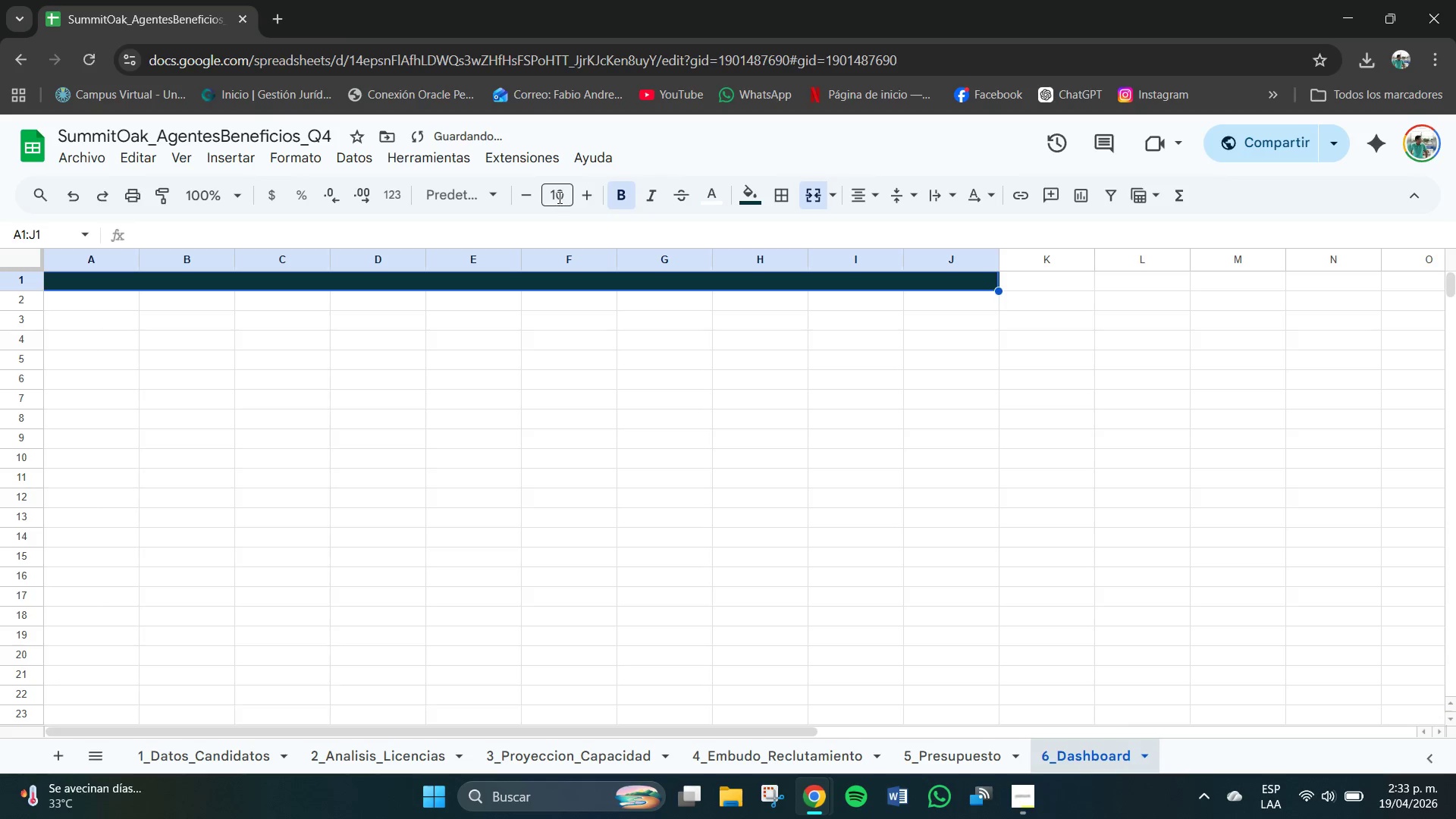 
left_click([561, 196])
 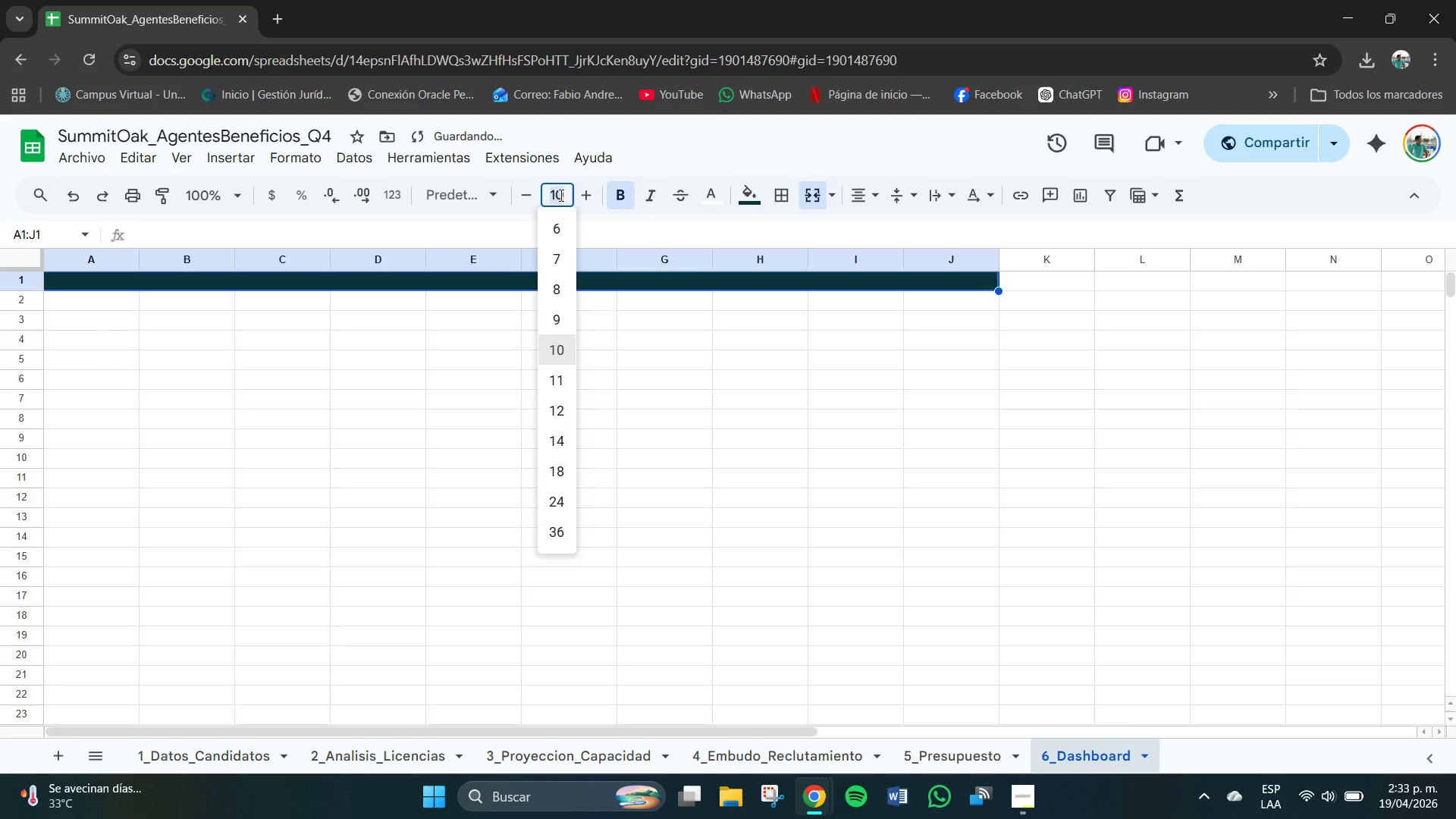 
key(Numpad1)
 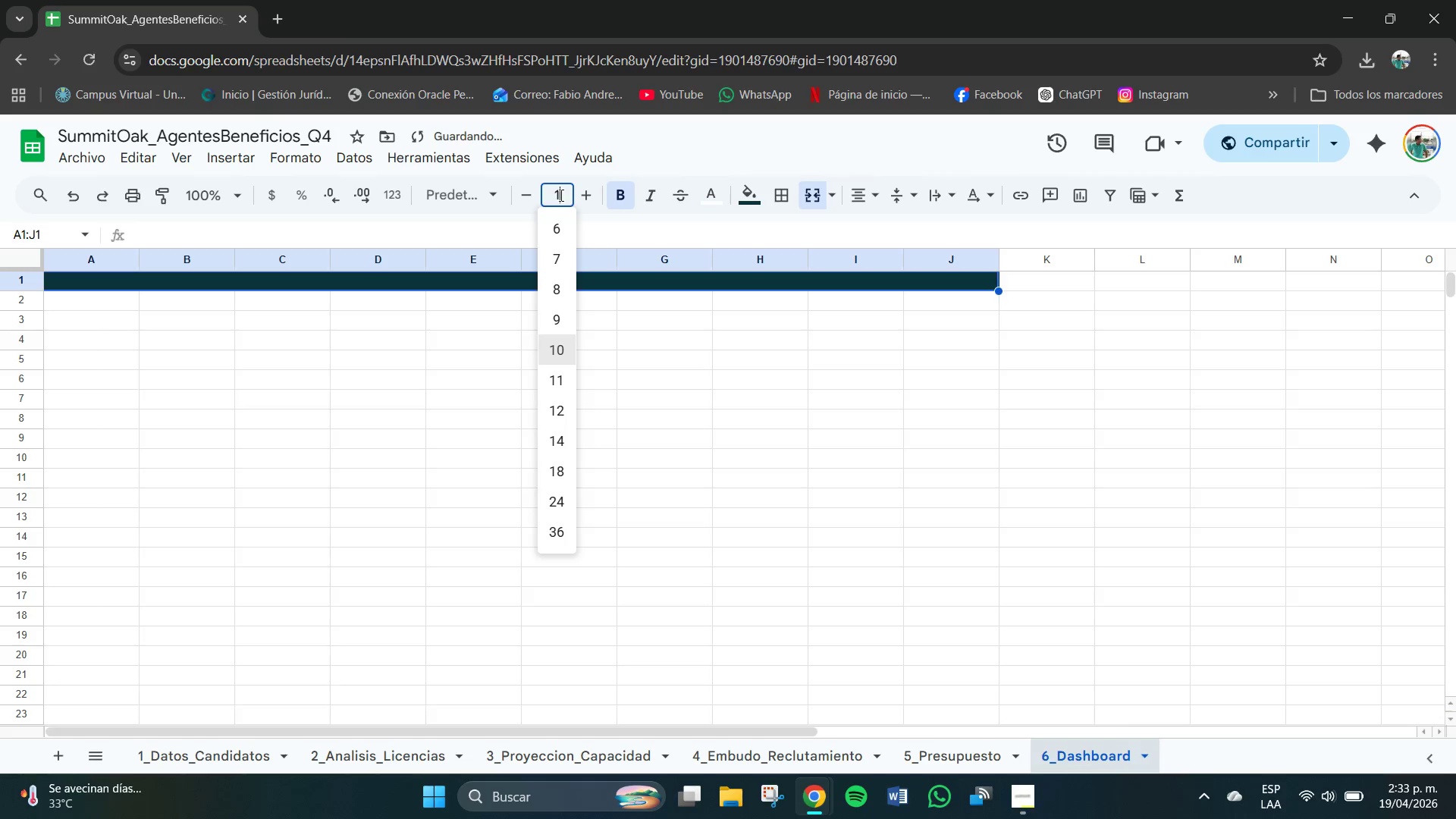 
key(Numpad4)
 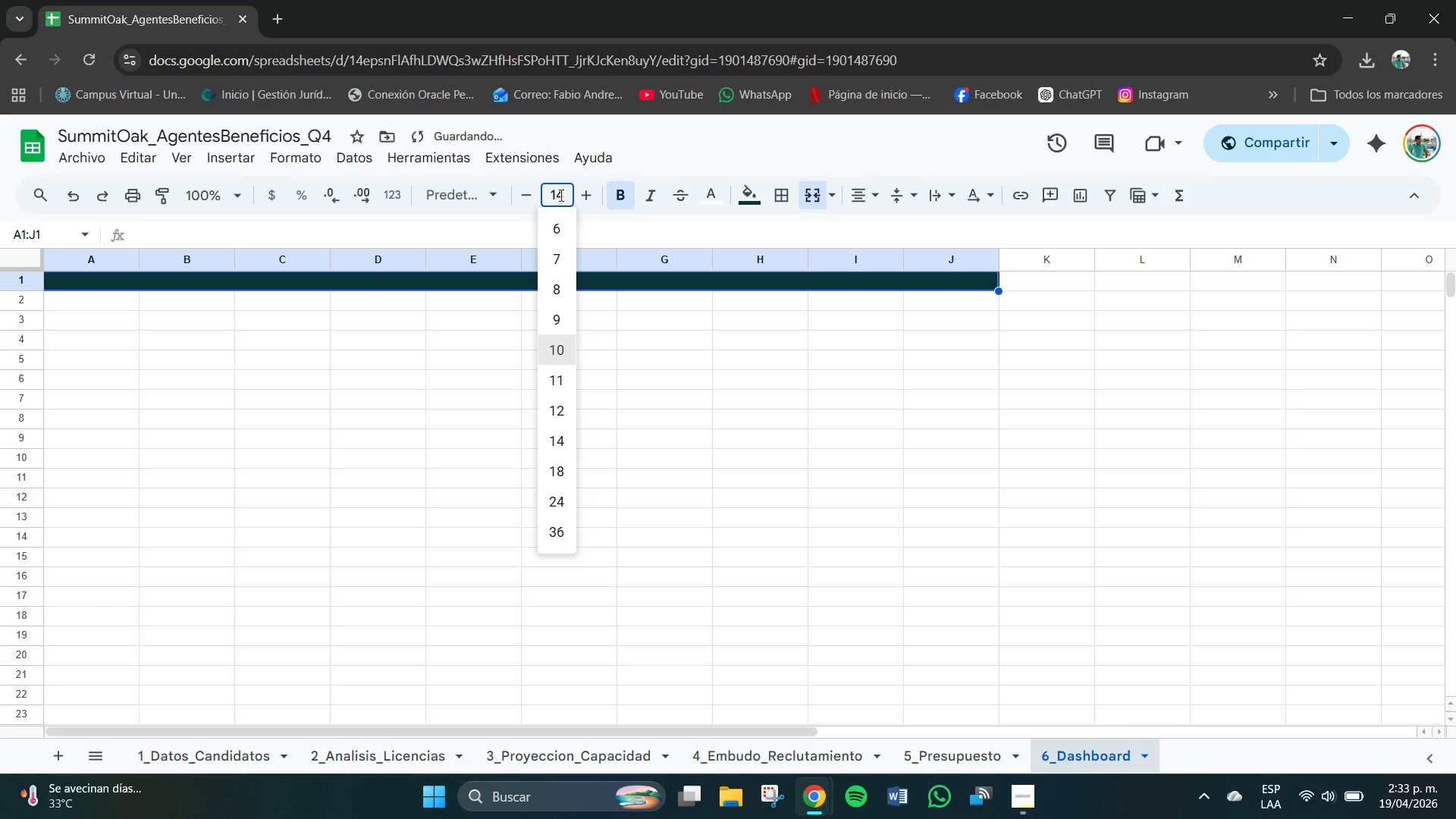 
key(NumpadEnter)
 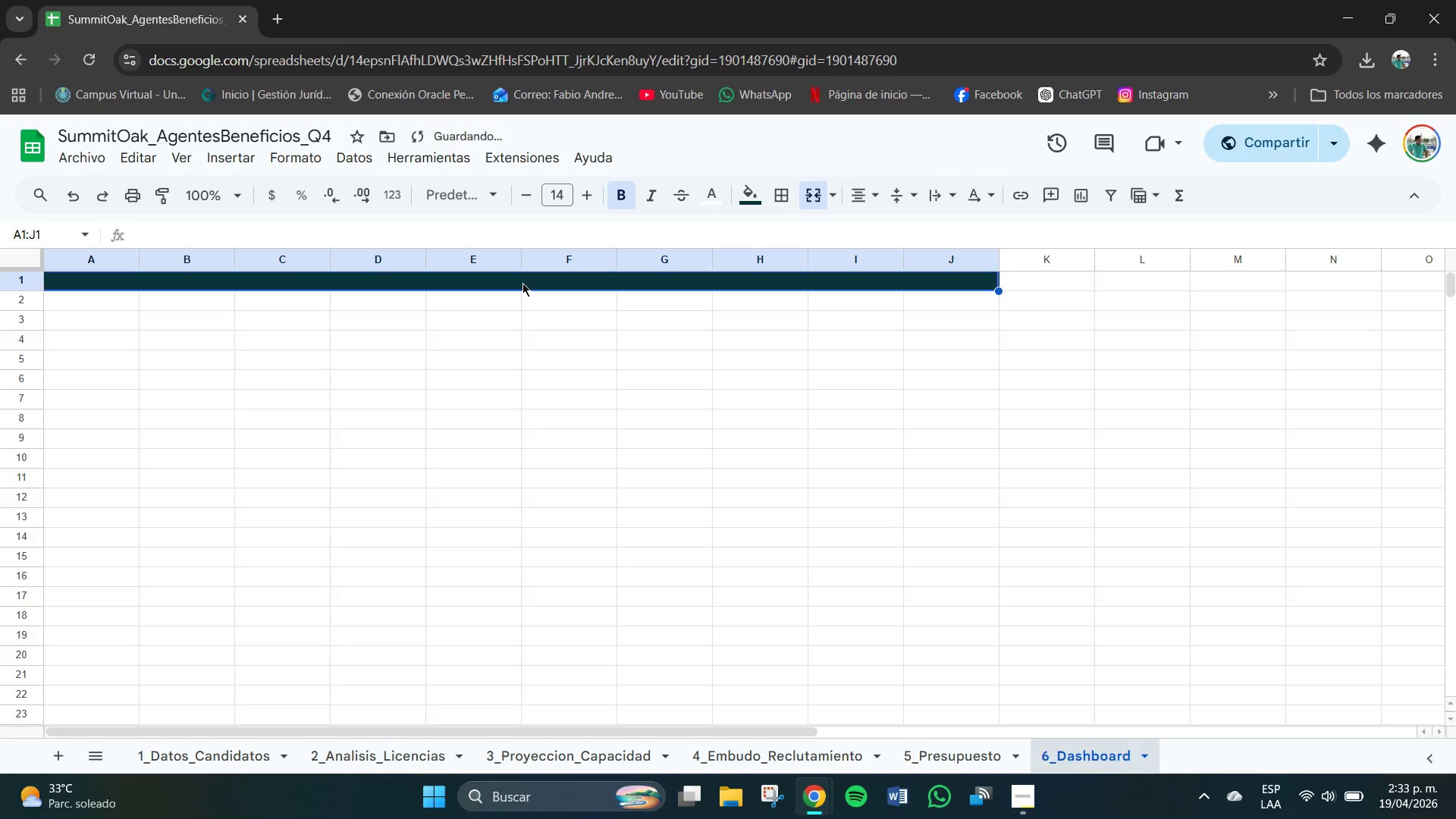 
left_click([532, 318])
 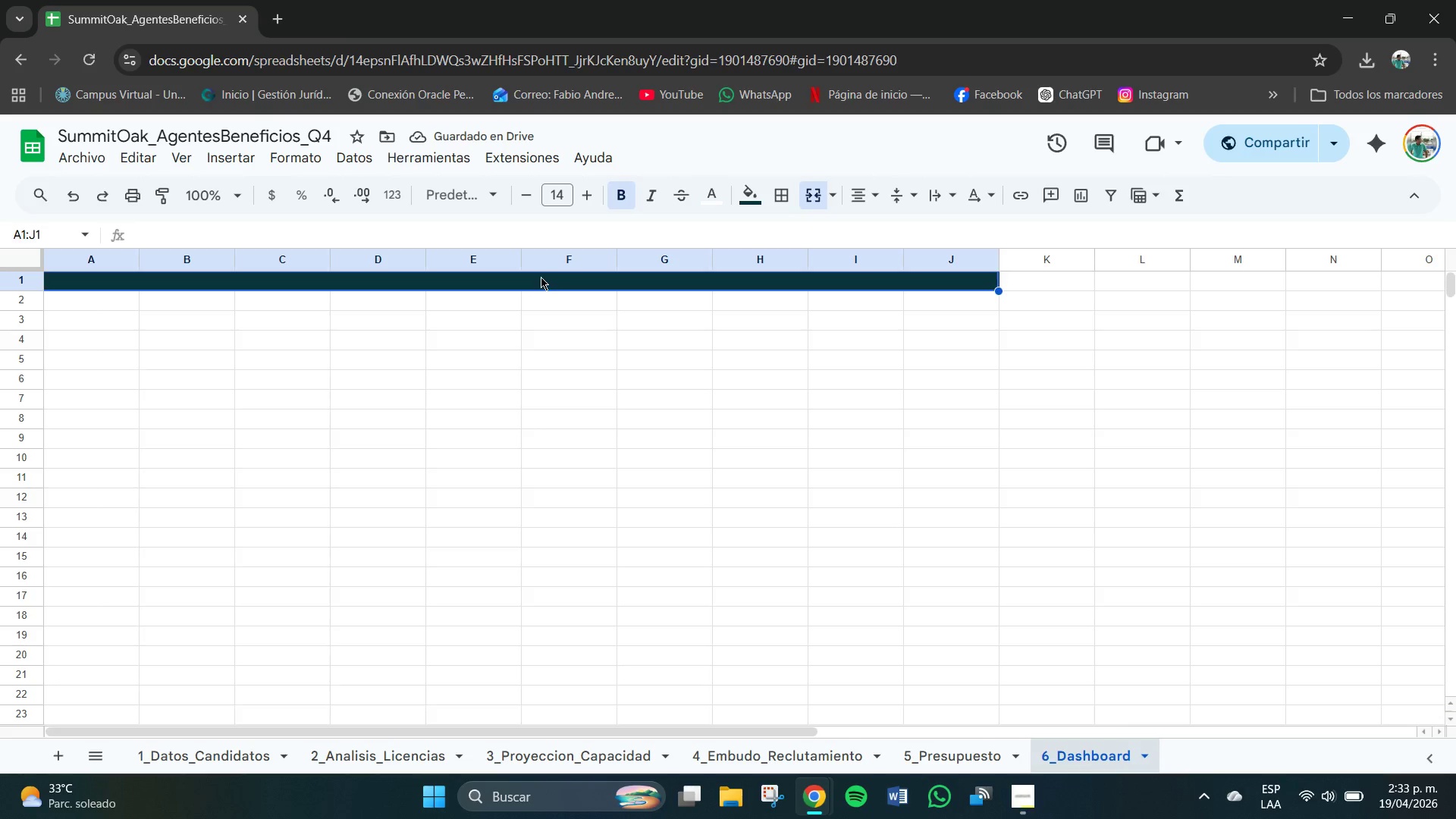 
left_click([541, 279])
 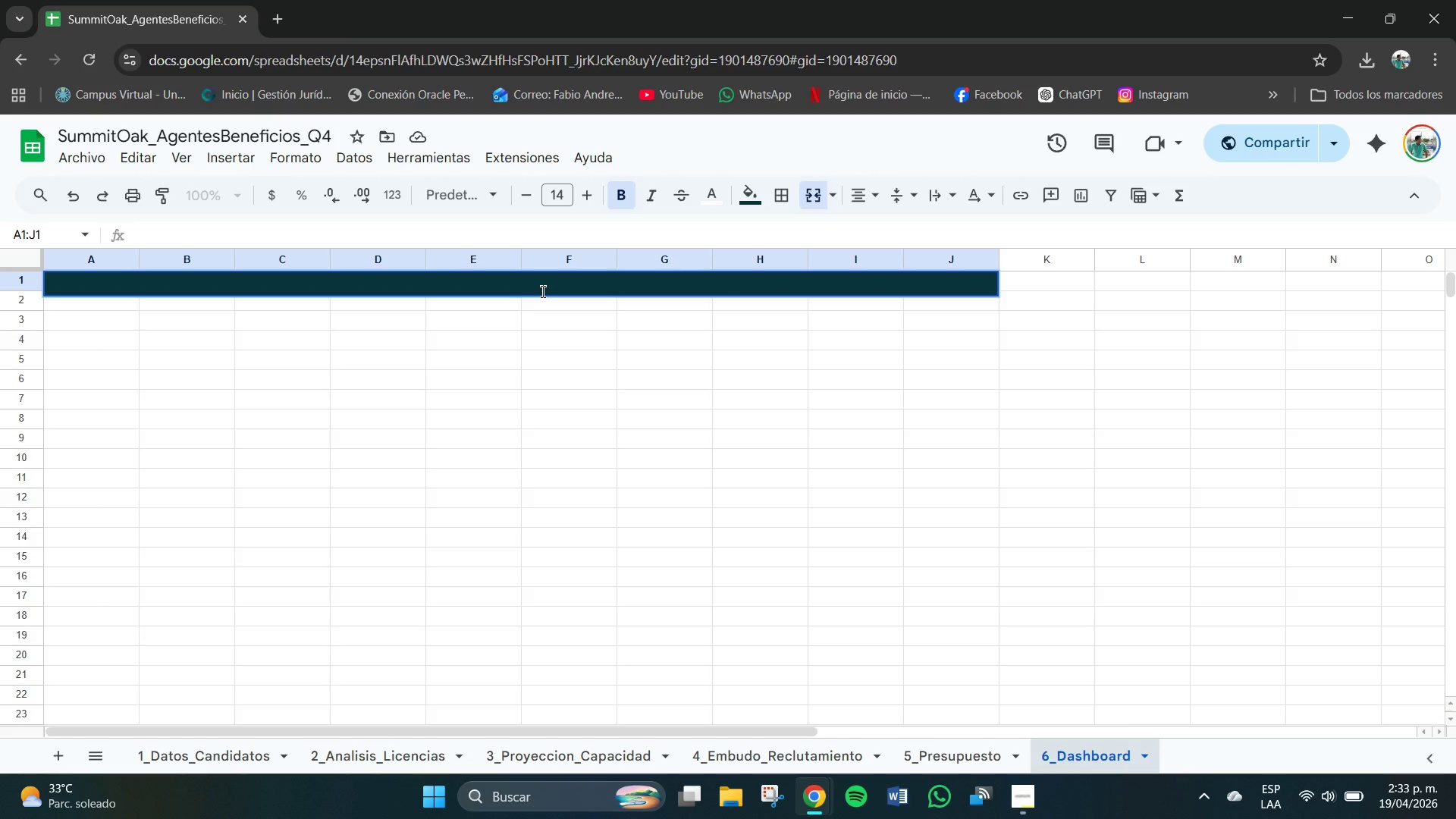 
key(Meta+V)
 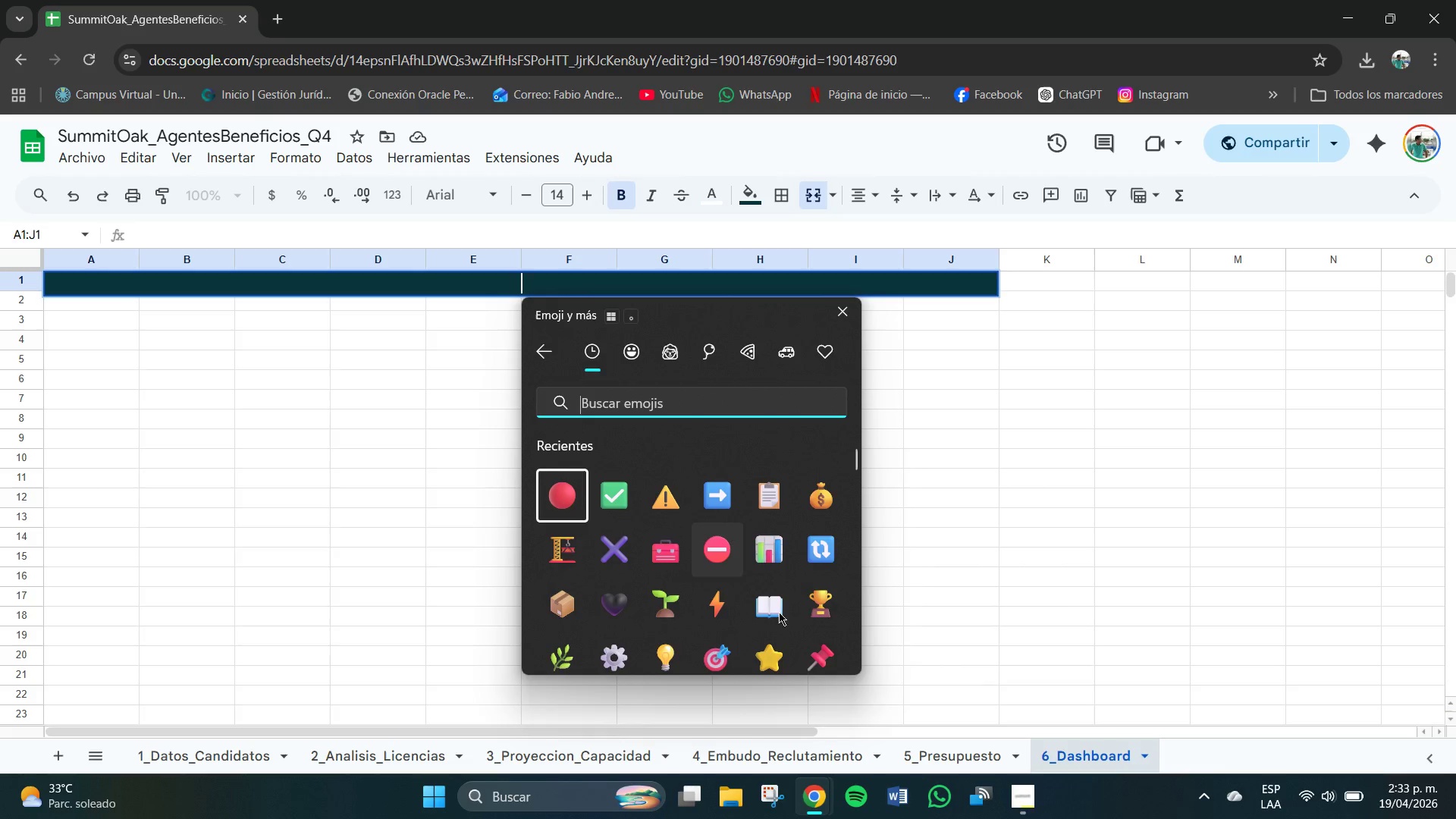 
wait(5.45)
 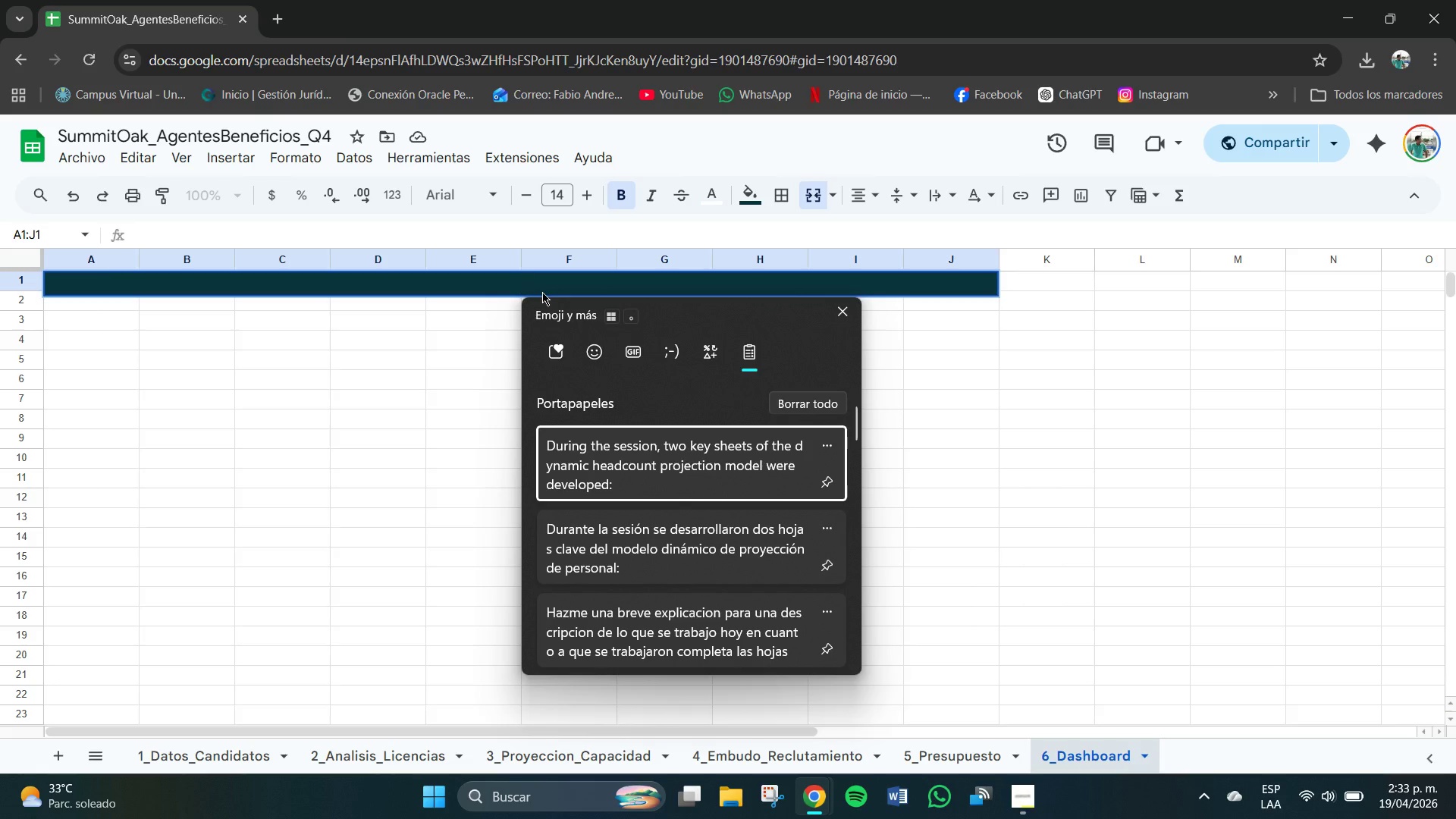 
left_click([557, 298])
 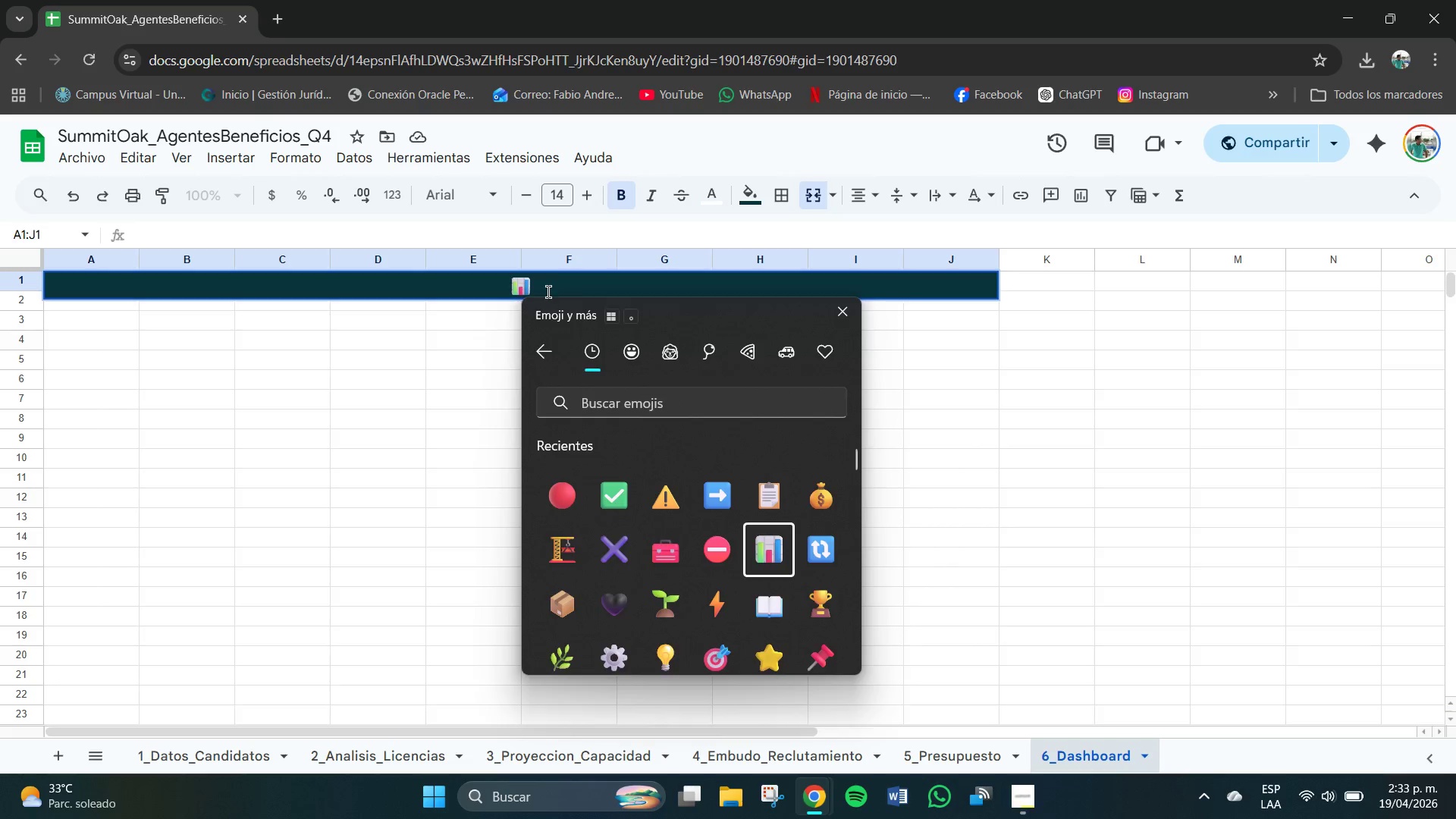 
triple_click([547, 292])
 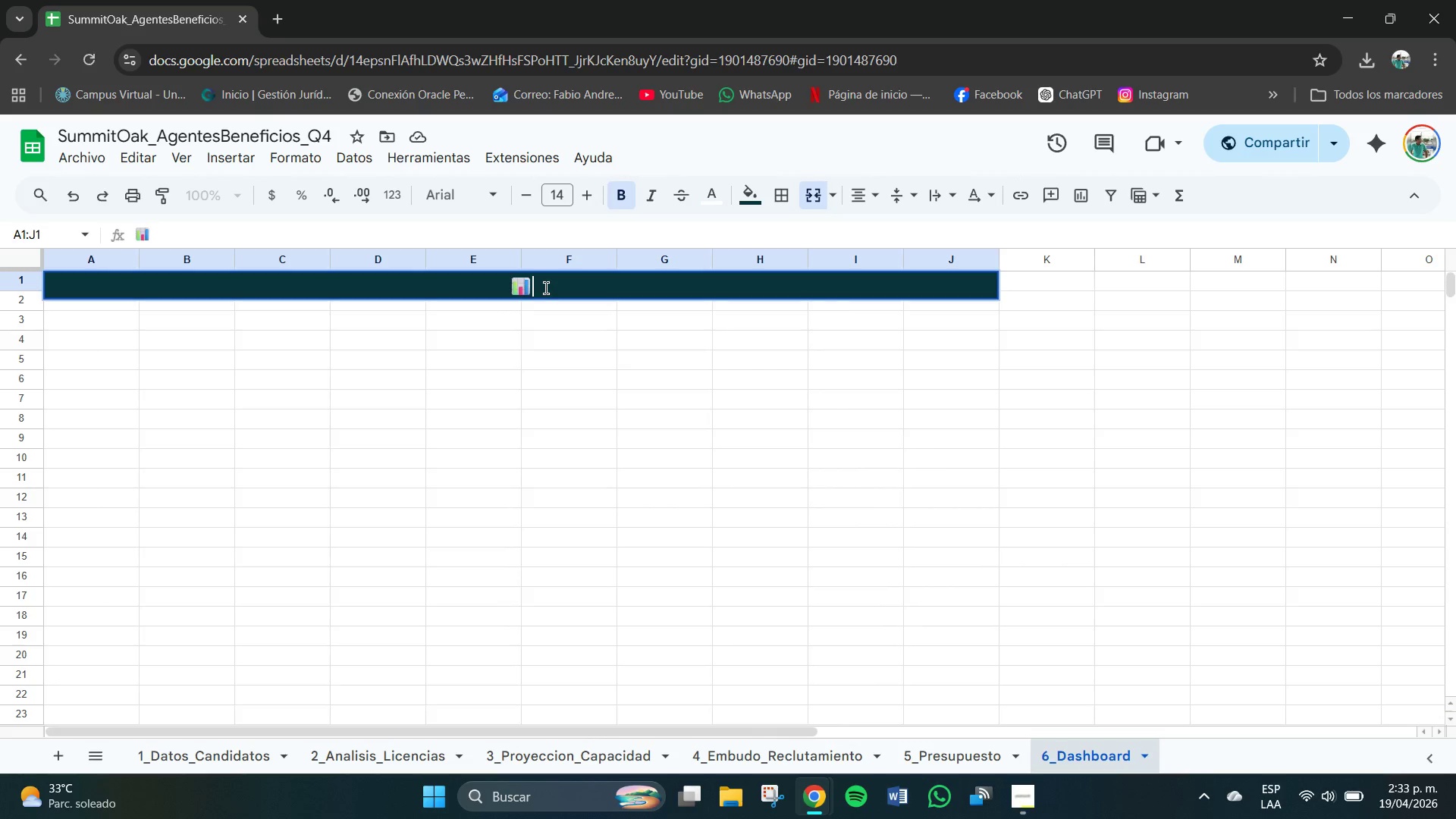 
type( SUMMIY)
key(Backspace)
type(T OAK BENEFITS ^ RISK-)
key(Backspace)
type( -- SAS)
key(Backspace)
key(Backspace)
key(Backspace)
type(DASHBOARD INCRIPC)
key(Backspace)
type(CION)
 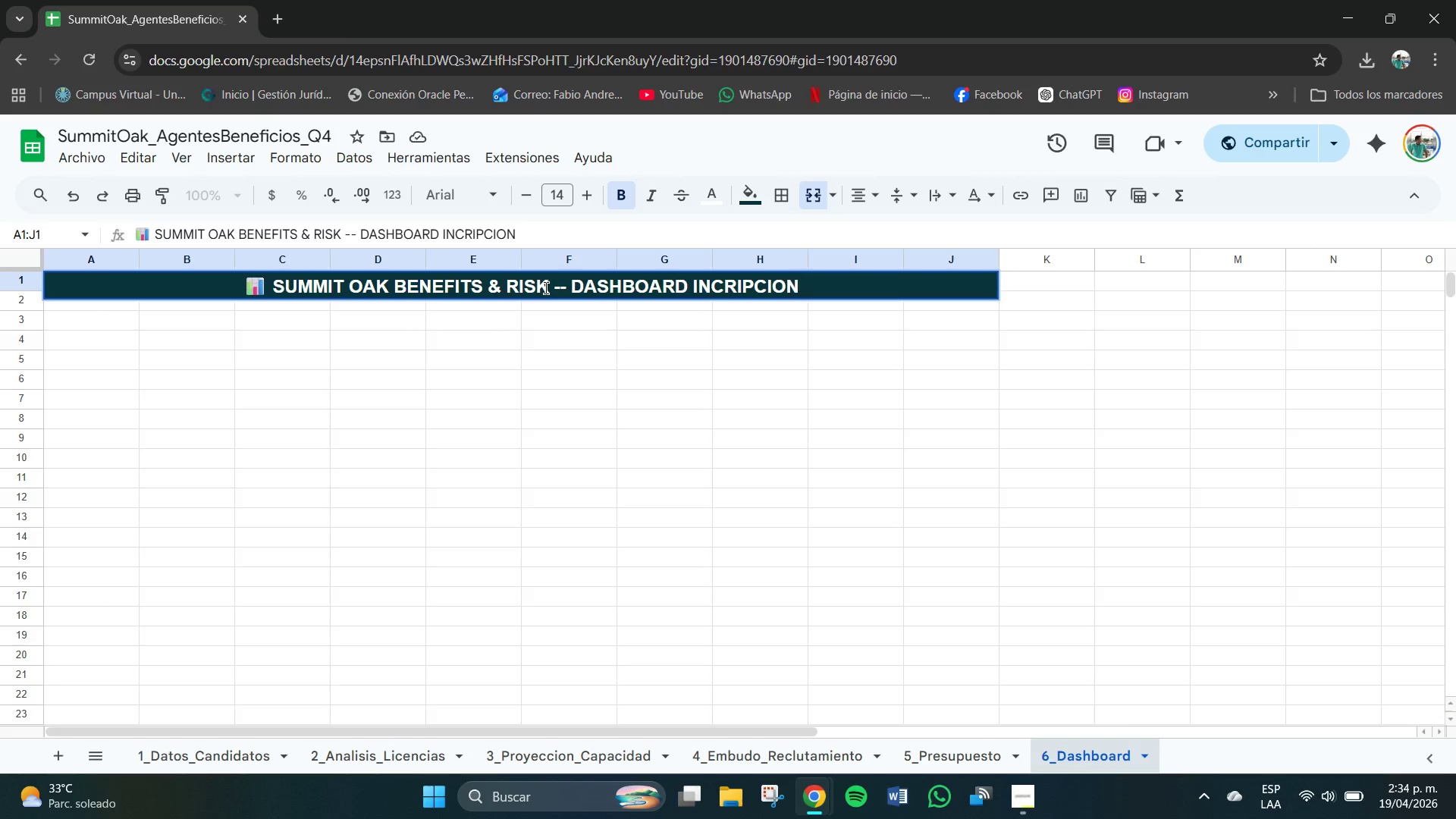 
key(ArrowLeft)
 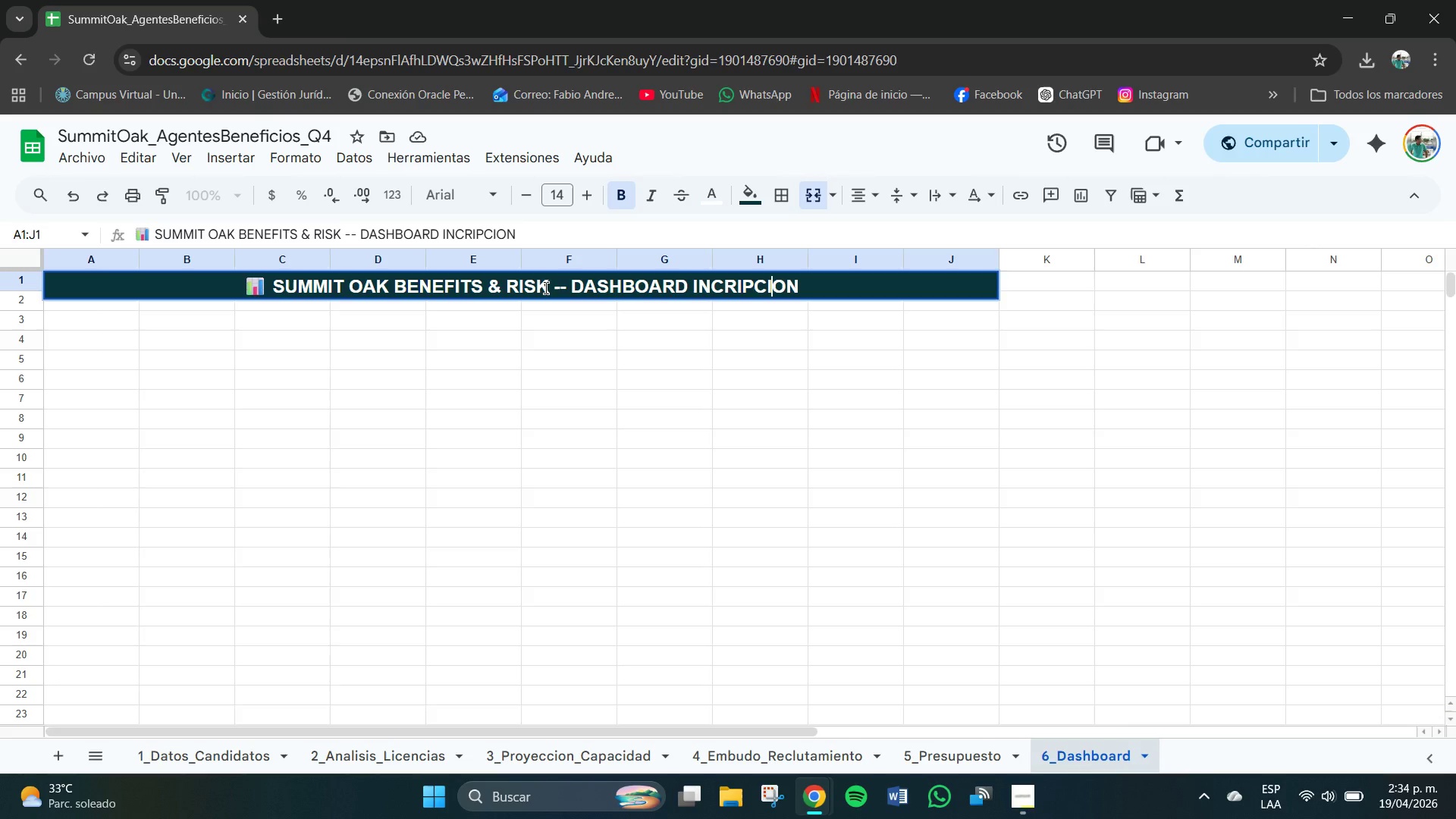 
key(ArrowLeft)
 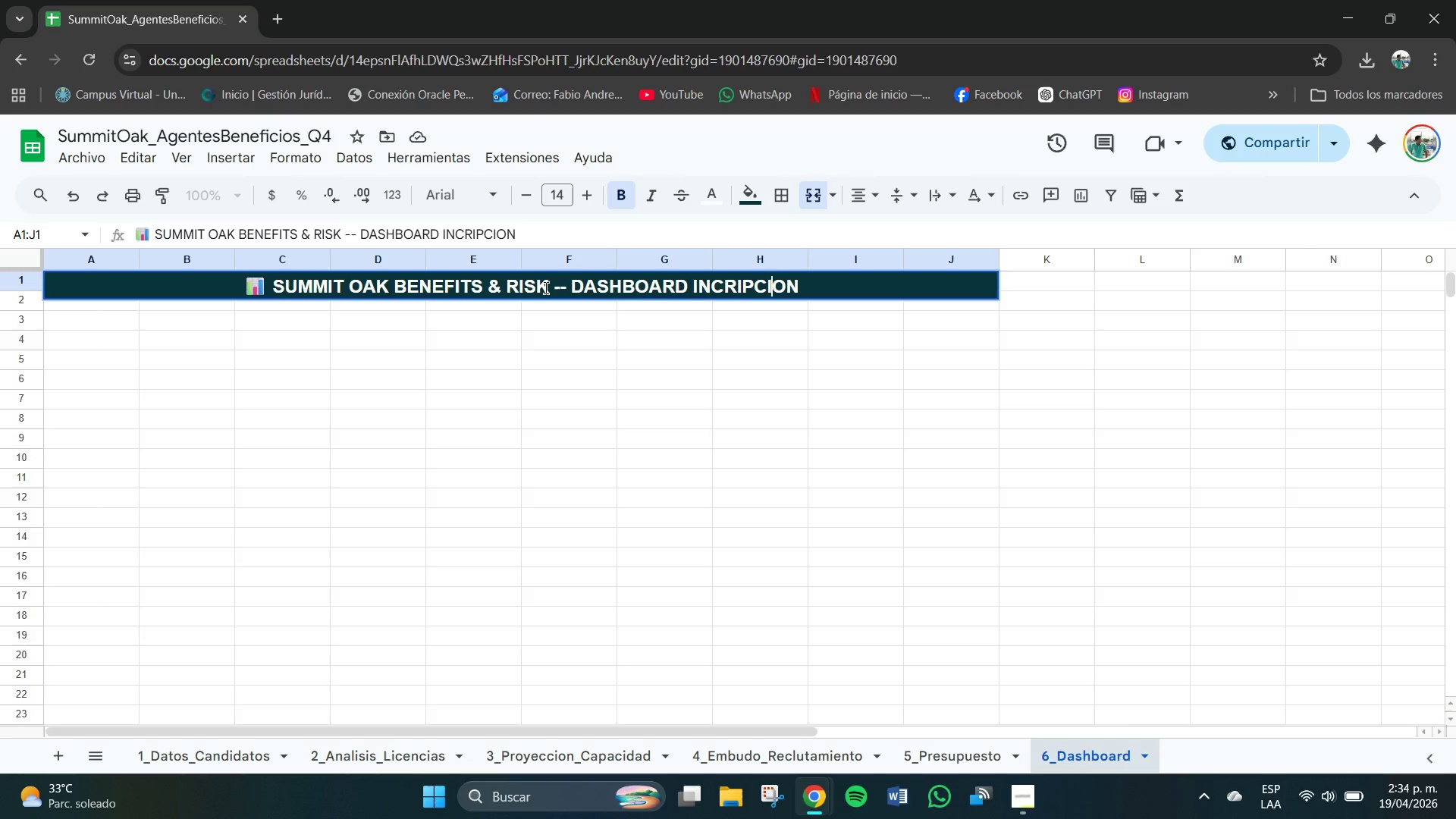 
key(ArrowLeft)
 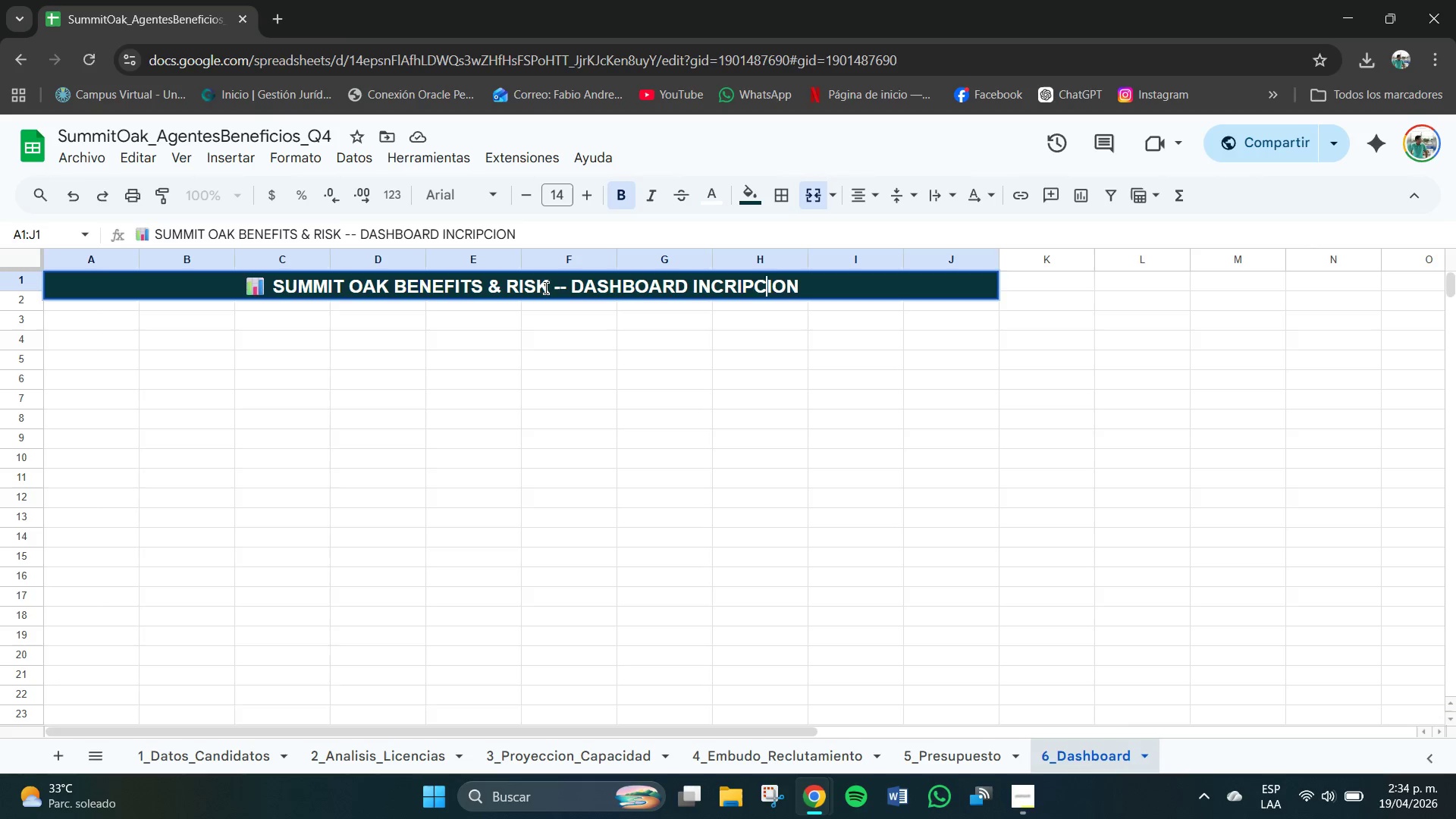 
key(ArrowLeft)
 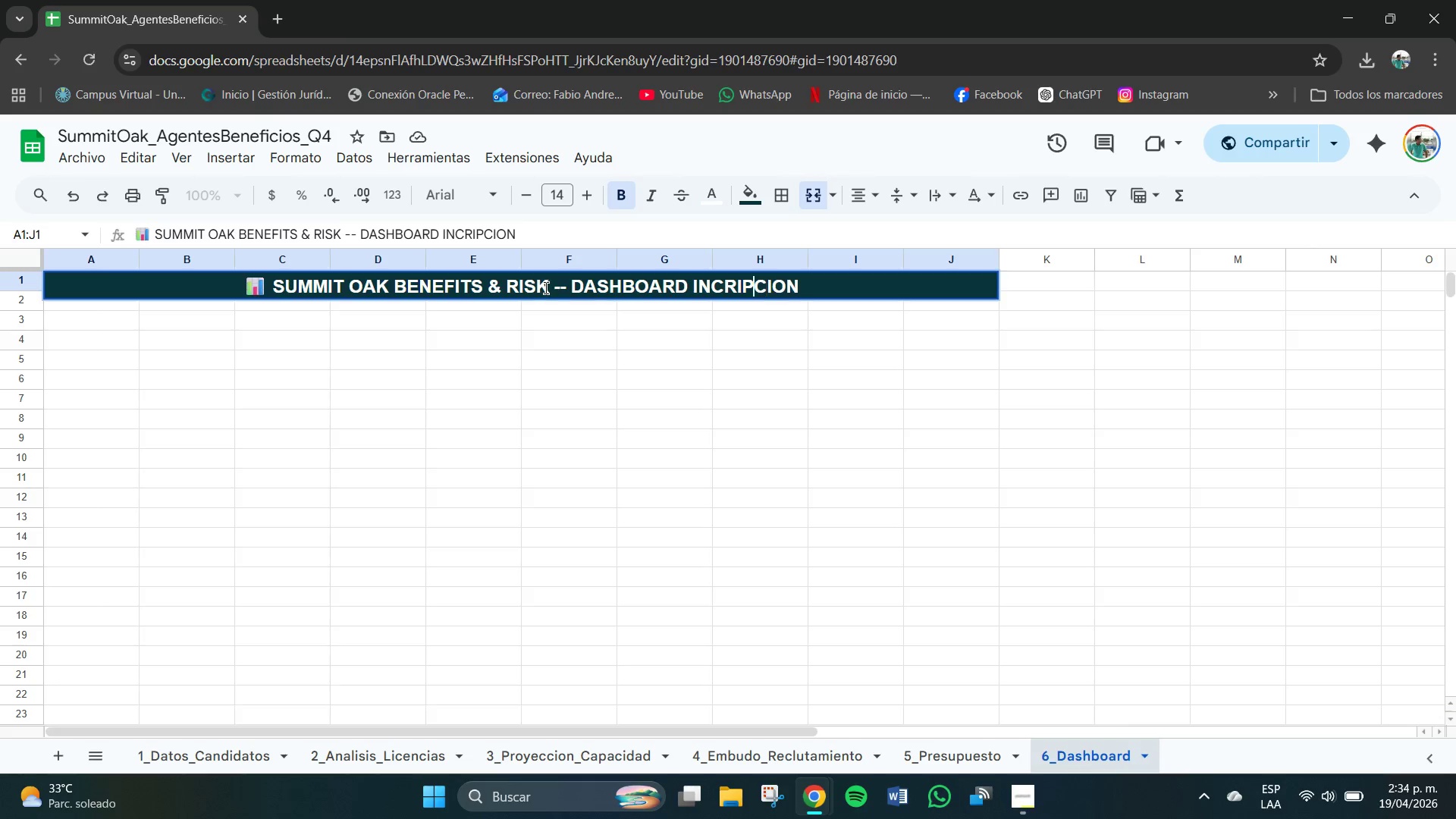 
key(ArrowLeft)
 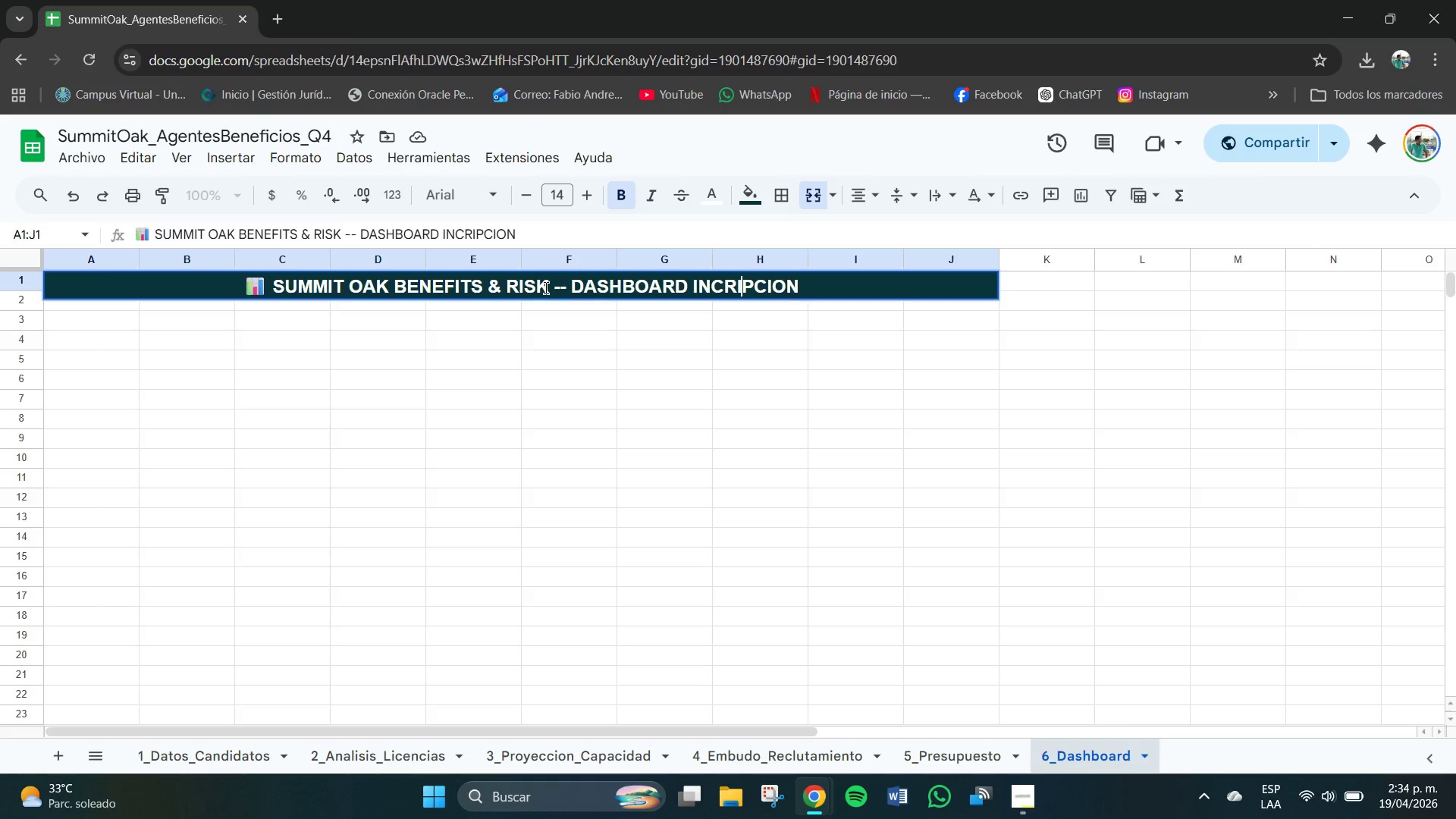 
key(ArrowLeft)
 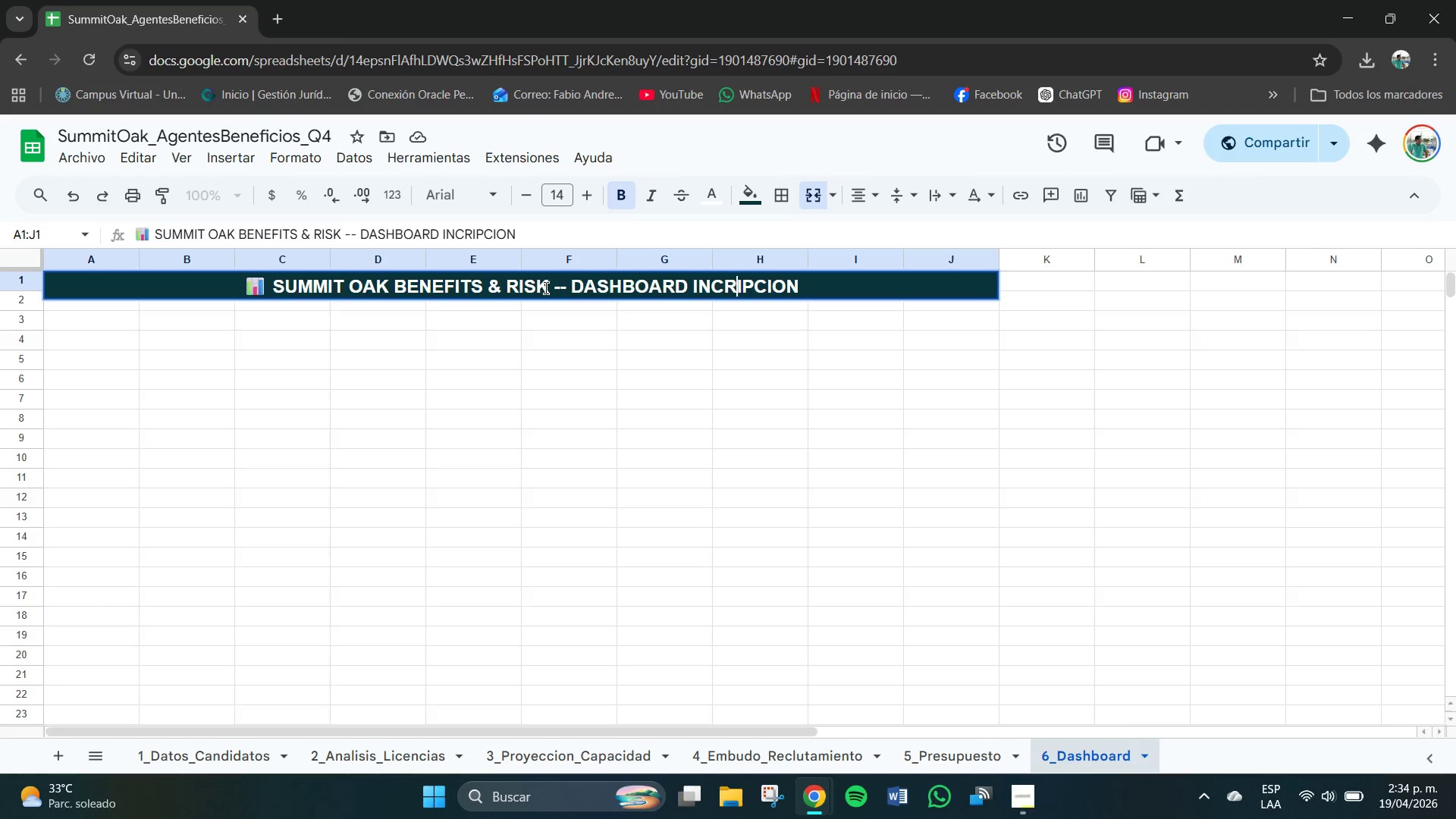 
key(ArrowLeft)
 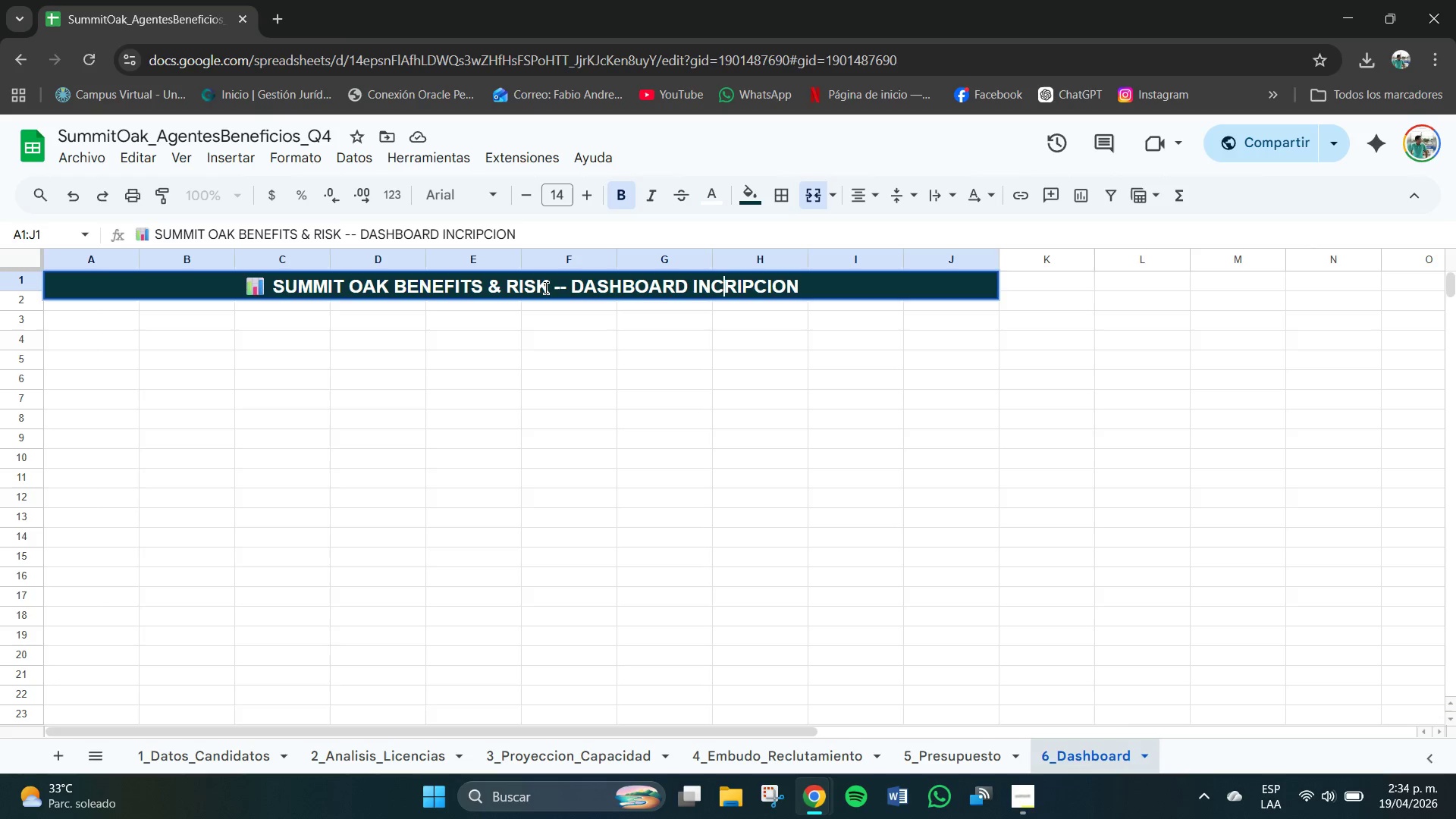 
key(ArrowLeft)
 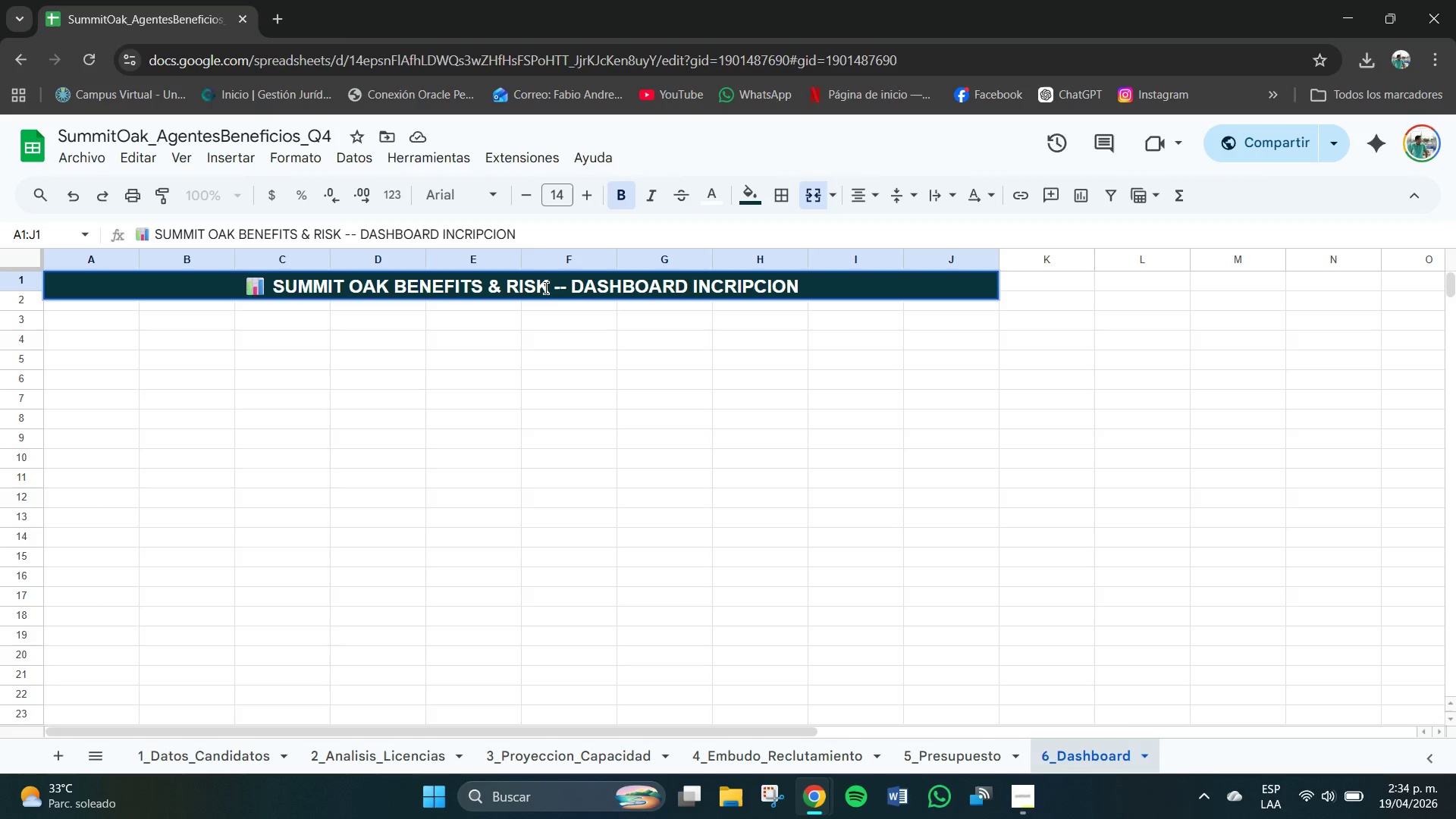 
key(S)
 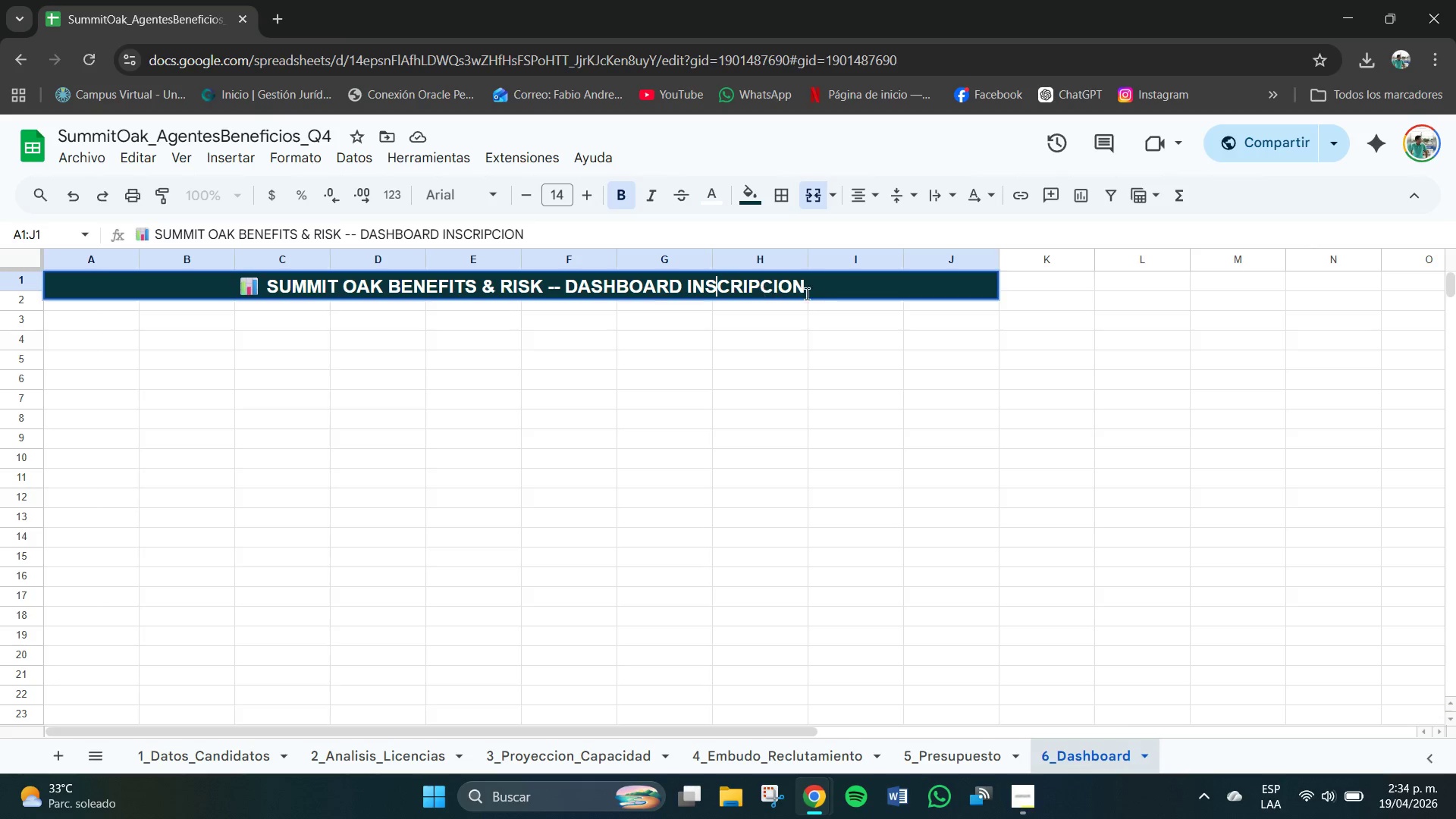 
left_click([832, 291])
 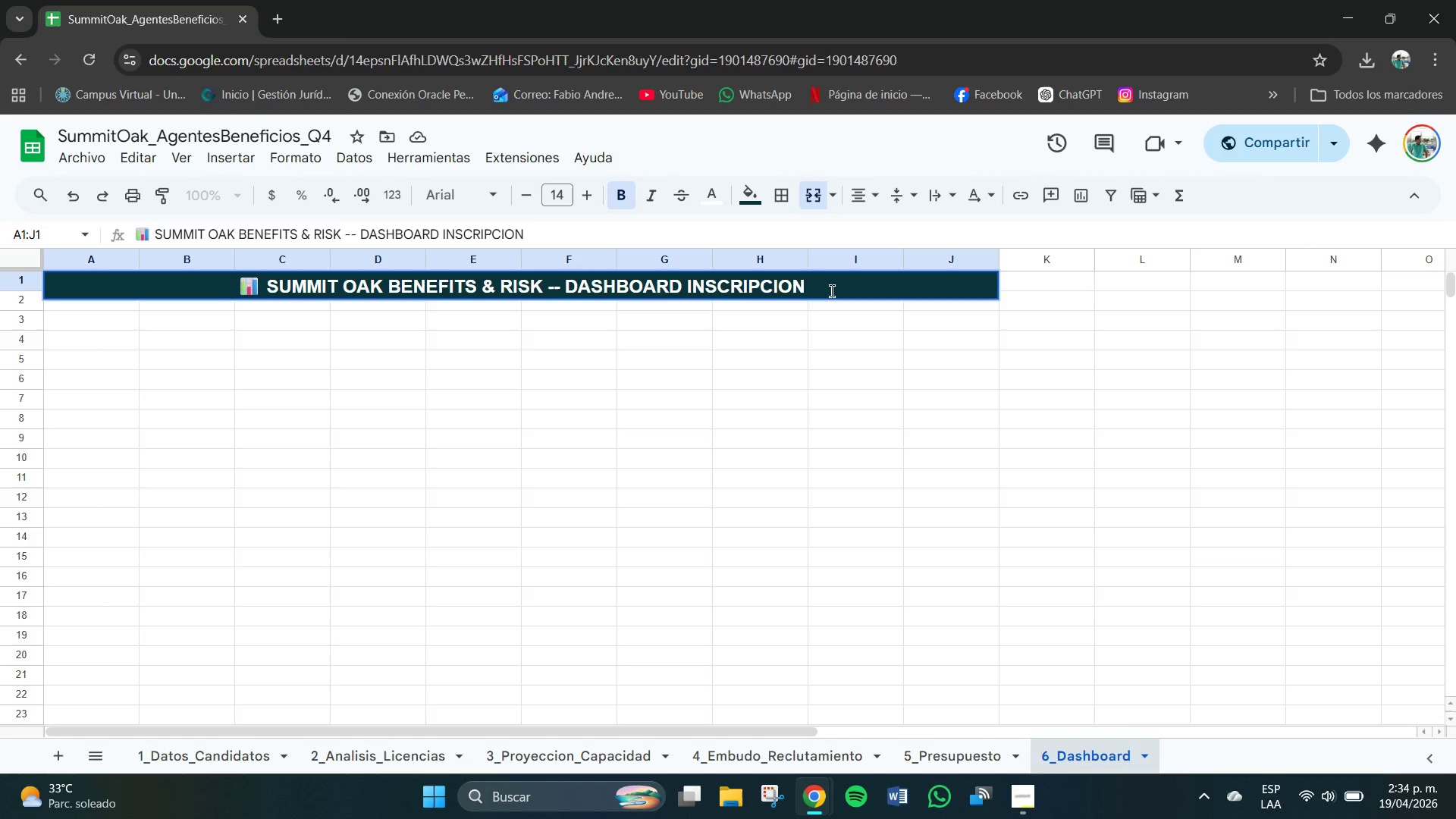 
type( ABUERRA)
key(Backspace)
key(Backspace)
key(Backspace)
key(Backspace)
key(Backspace)
type(IERTA Q4)
 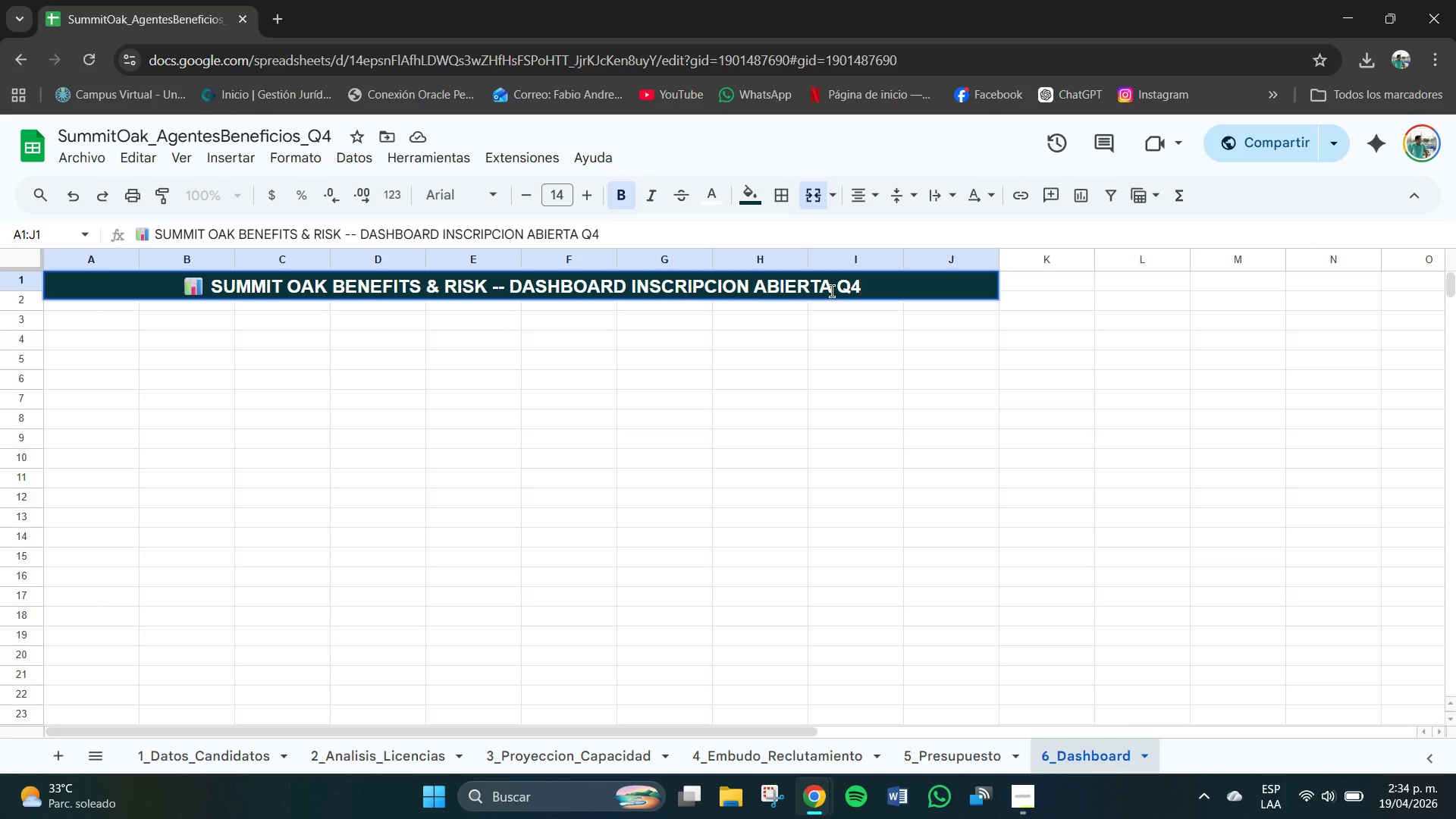 
key(Enter)
 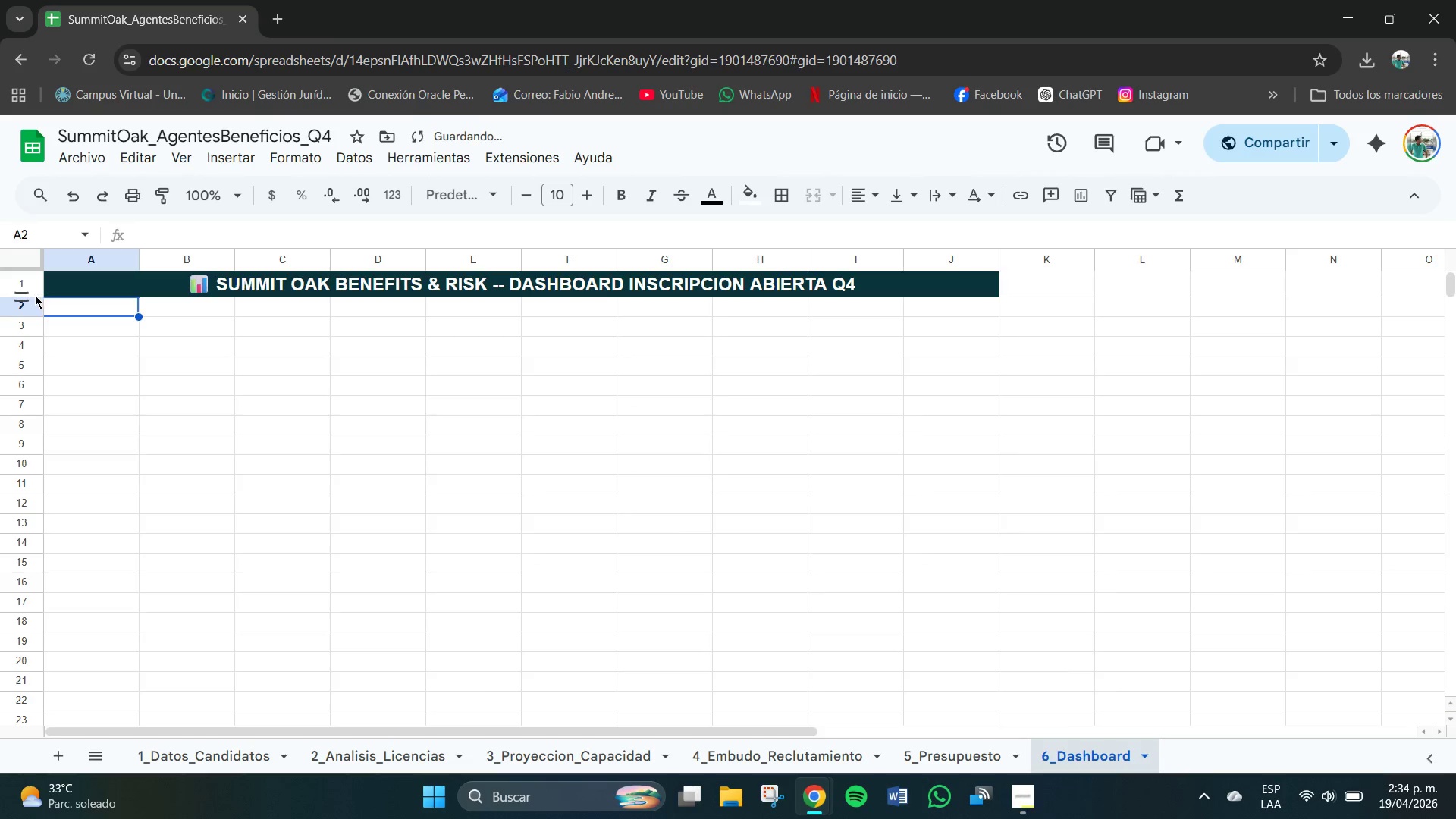 
left_click_drag(start_coordinate=[21, 299], to_coordinate=[27, 320])
 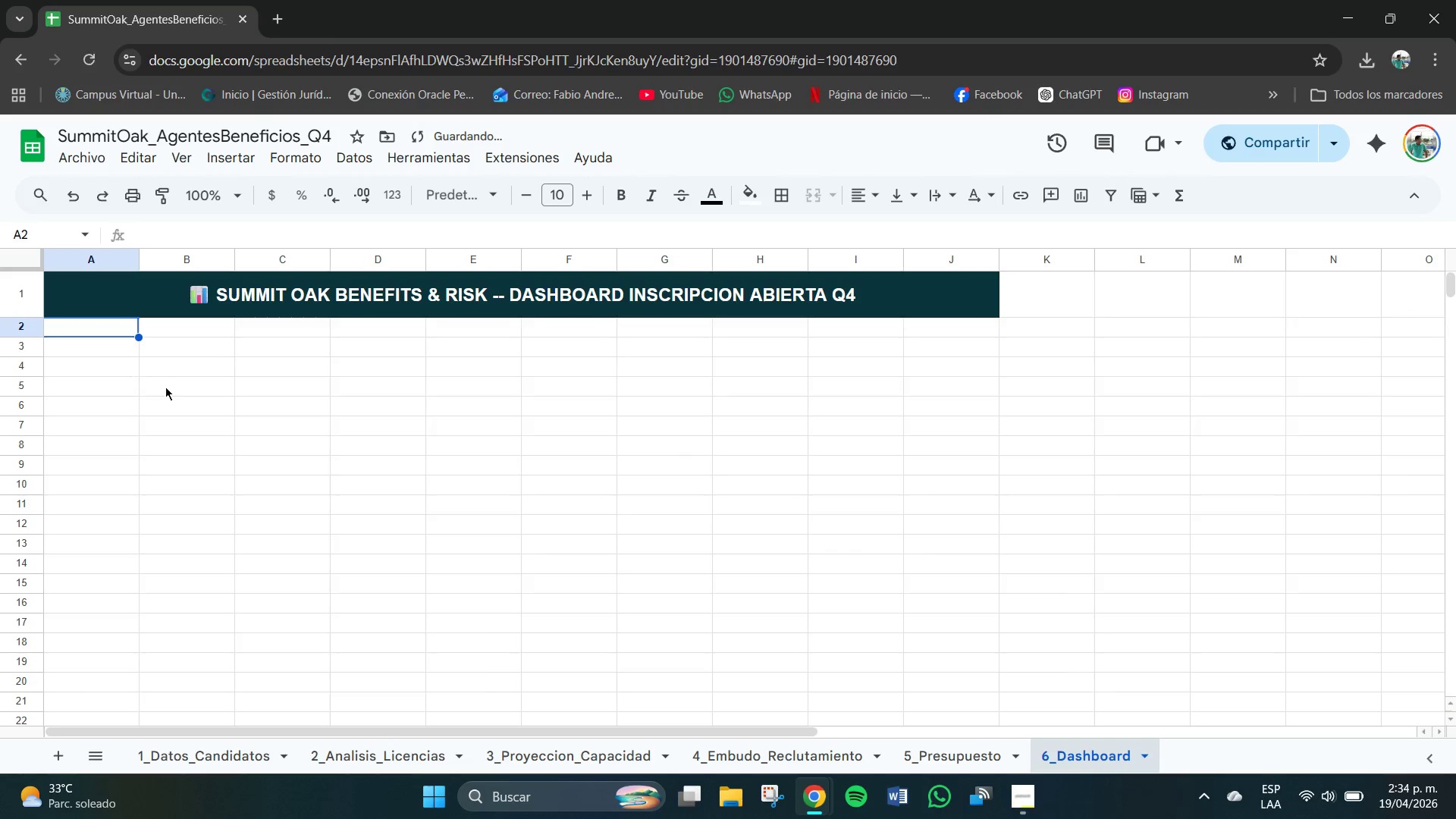 
left_click([175, 393])
 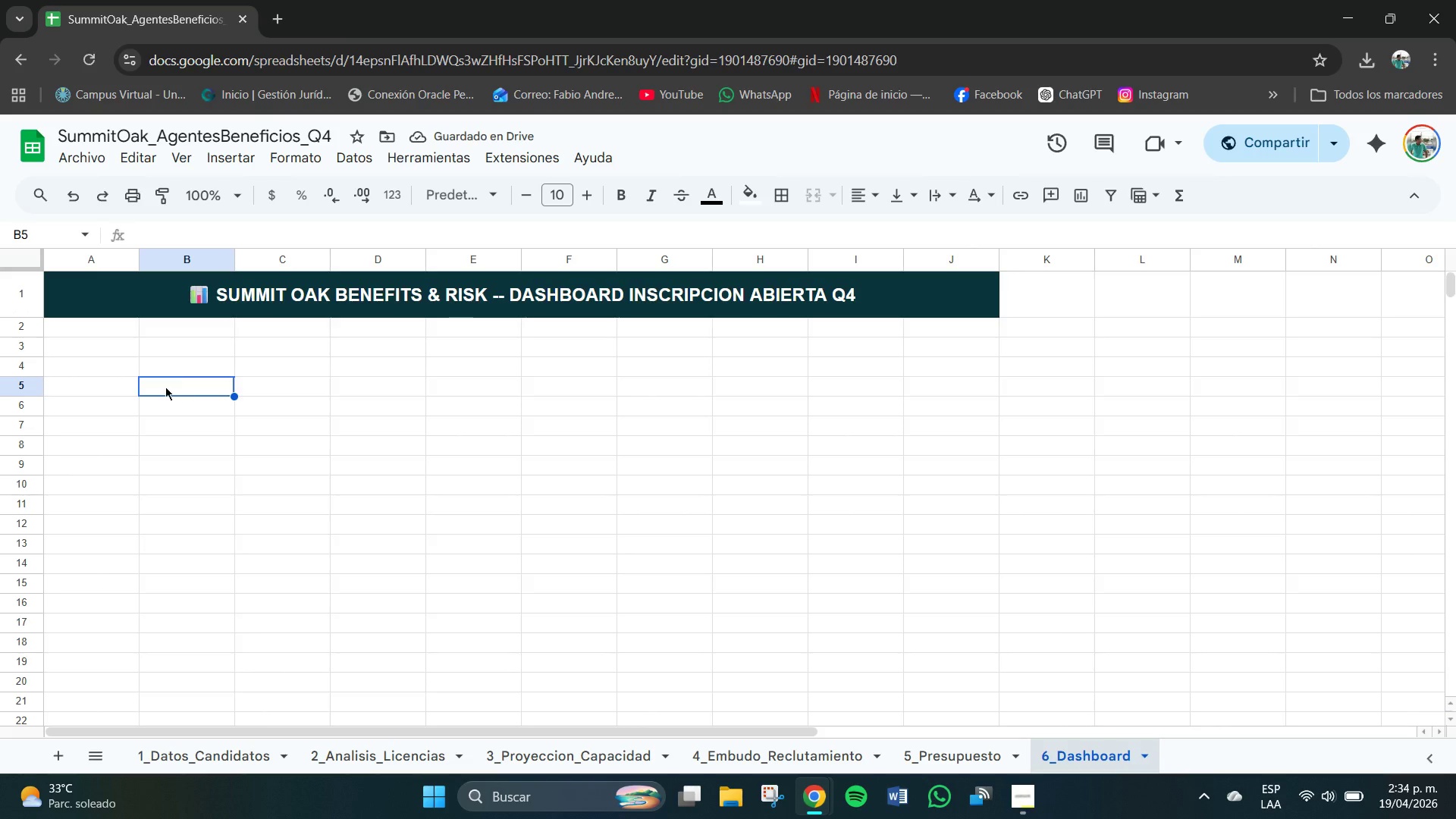 
left_click_drag(start_coordinate=[98, 327], to_coordinate=[979, 334])
 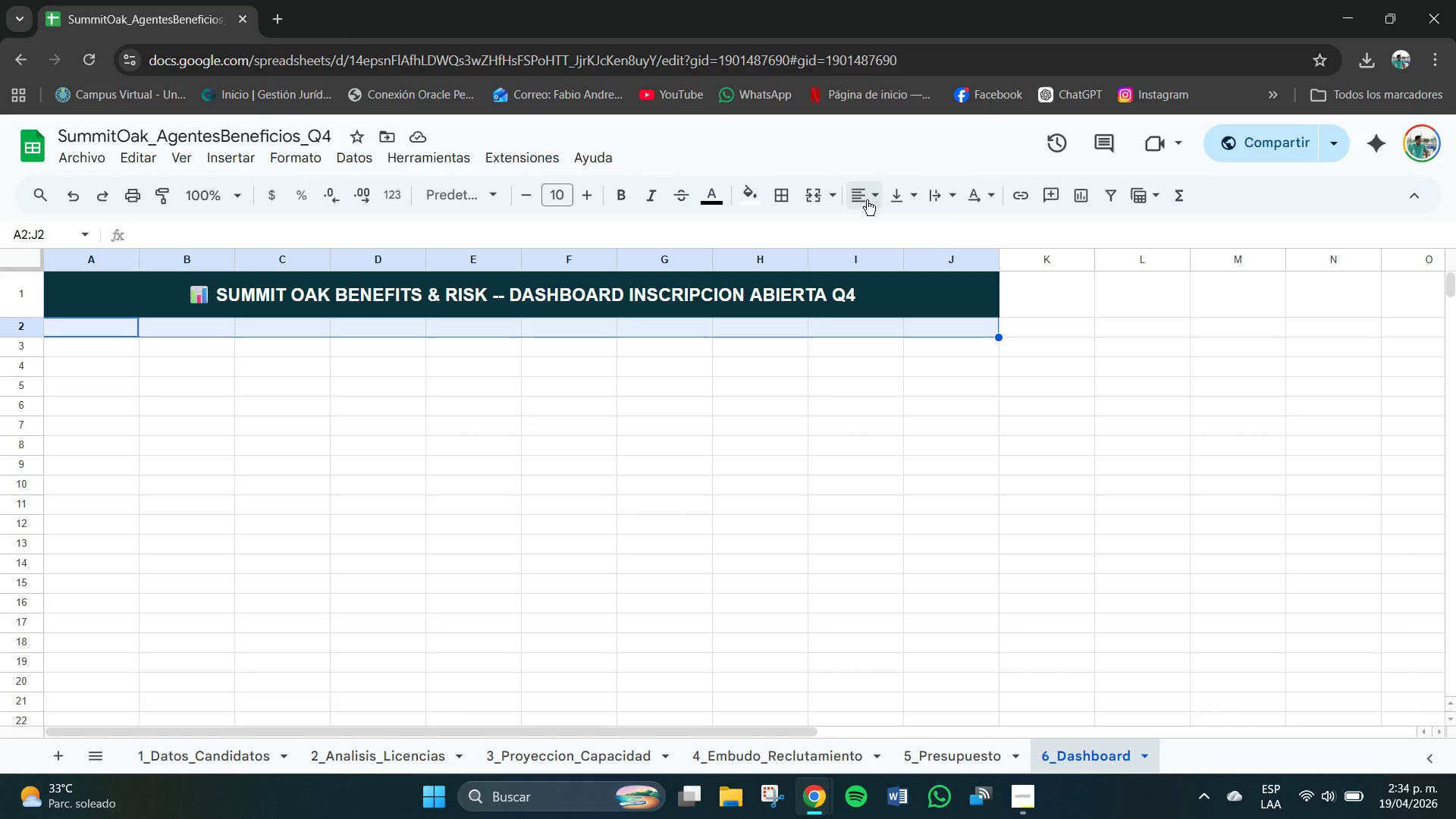 
left_click([870, 199])
 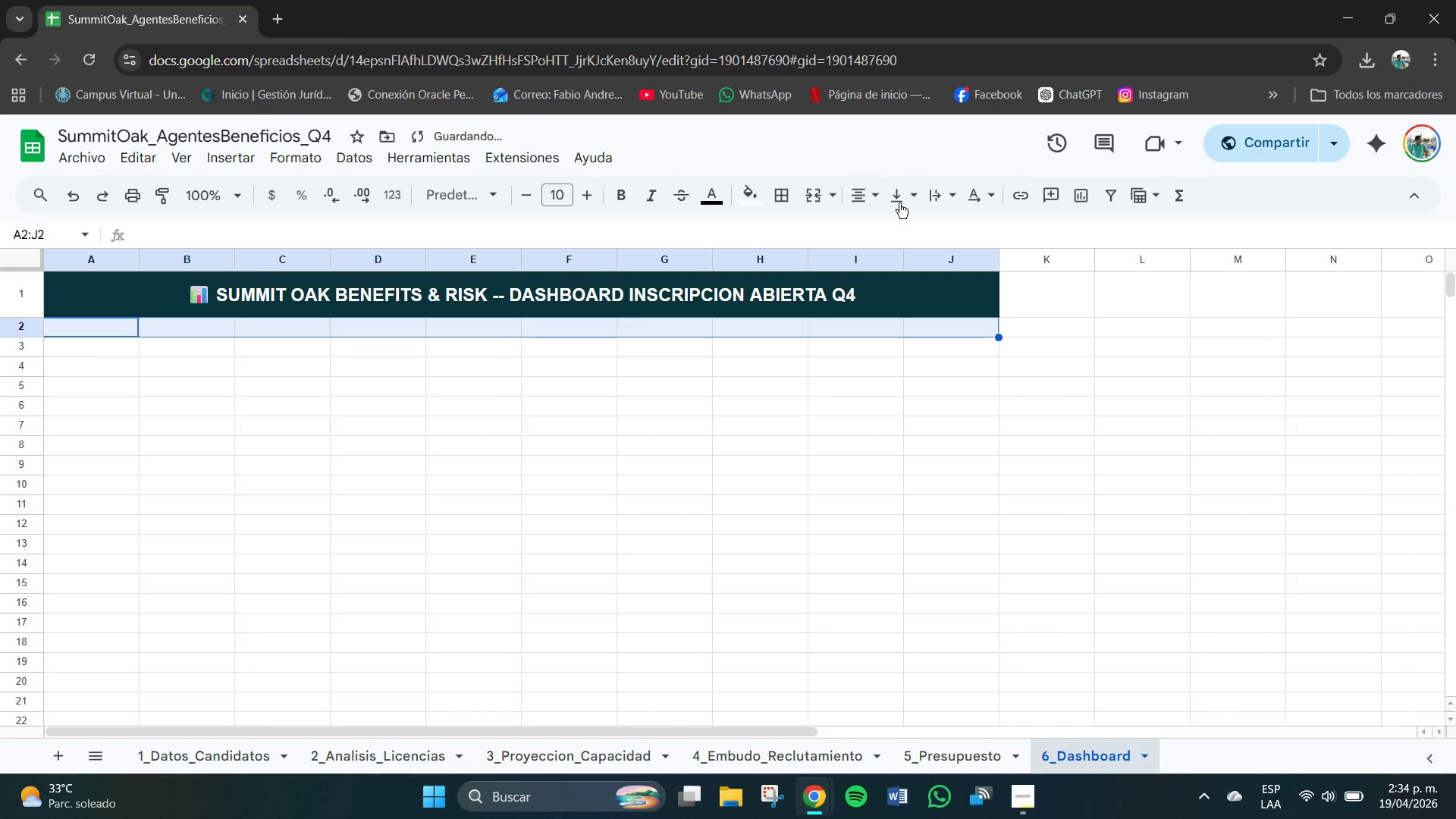 
double_click([903, 196])
 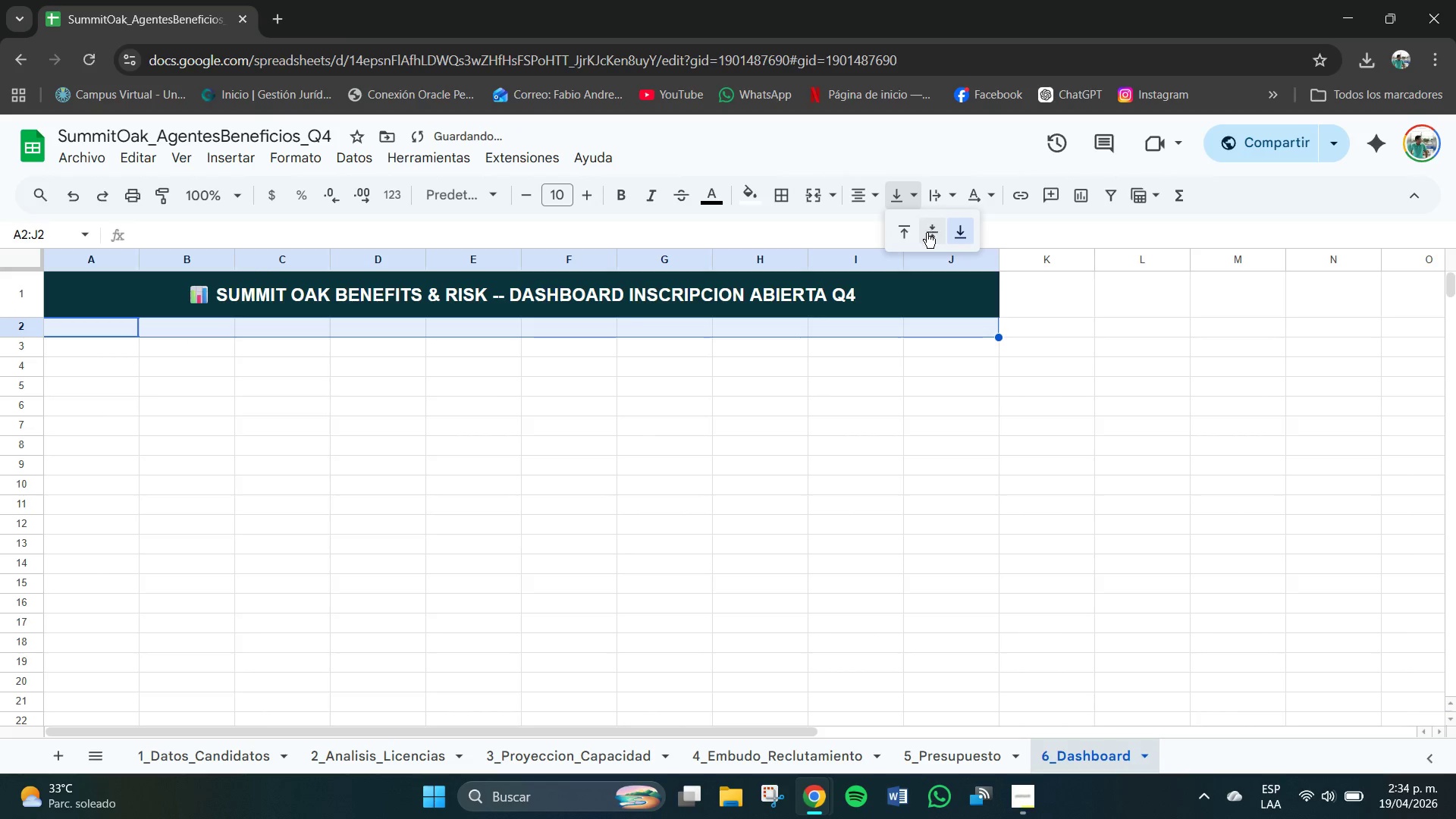 
triple_click([927, 233])
 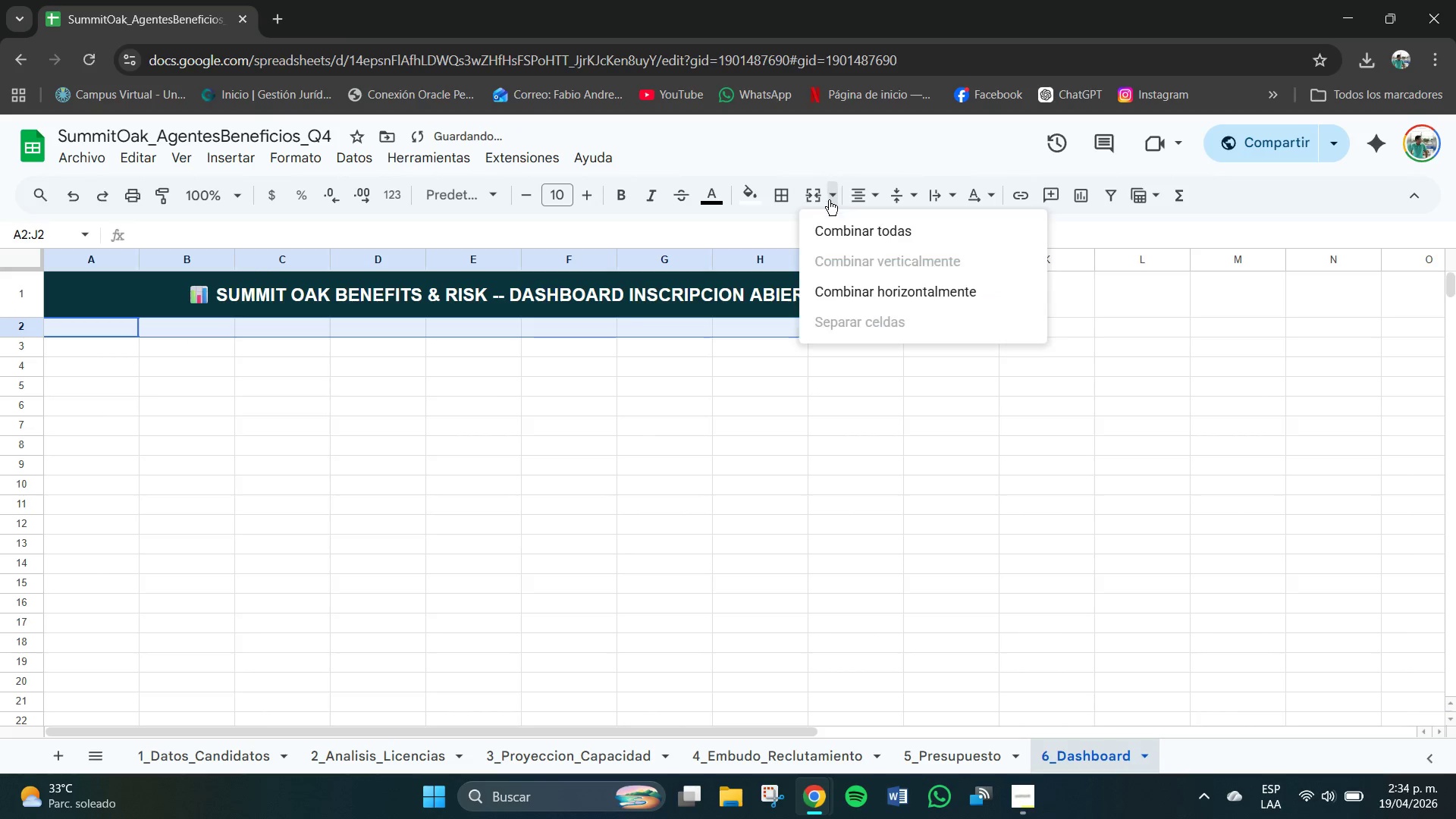 
double_click([837, 230])
 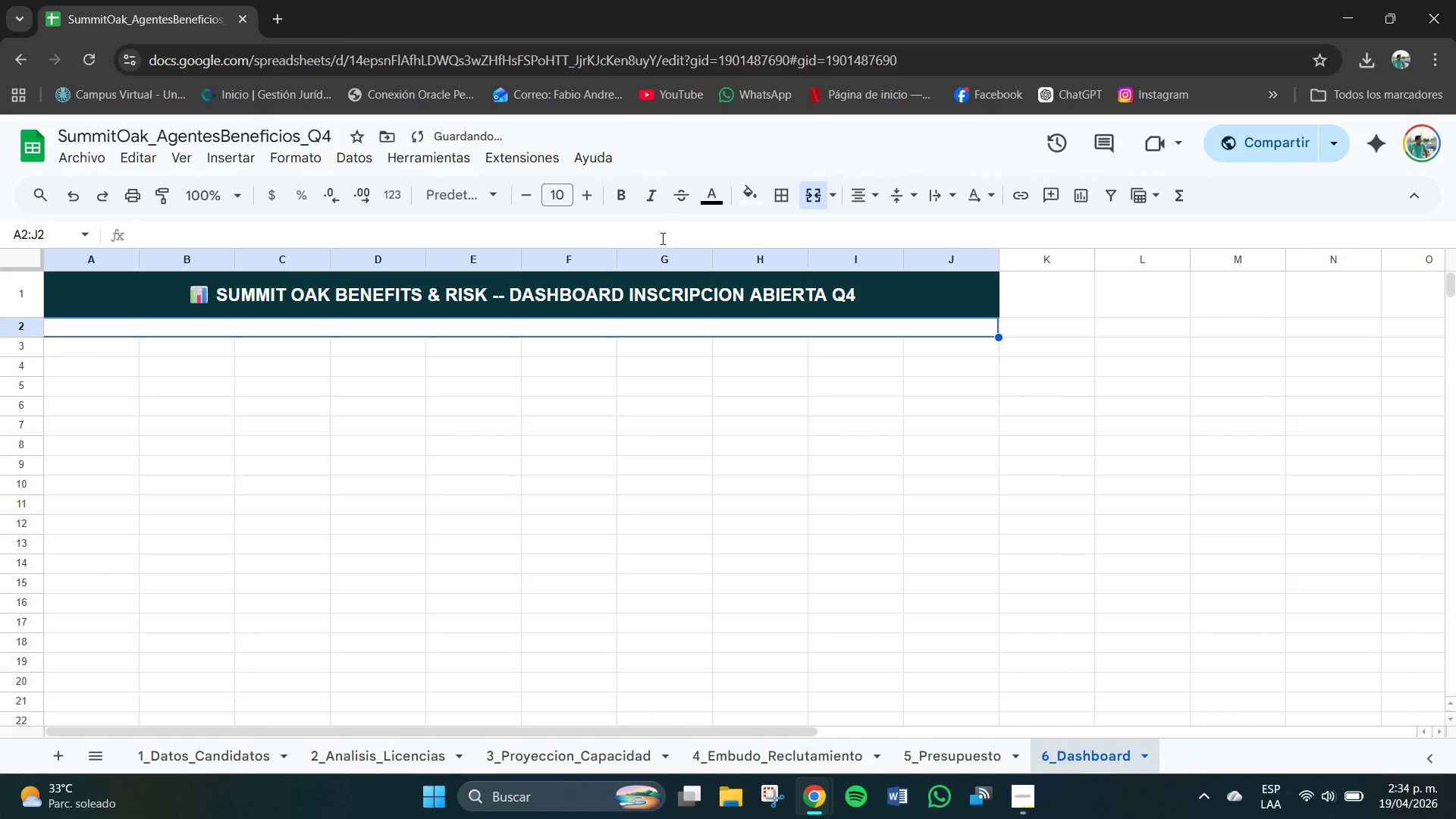 
left_click([616, 182])
 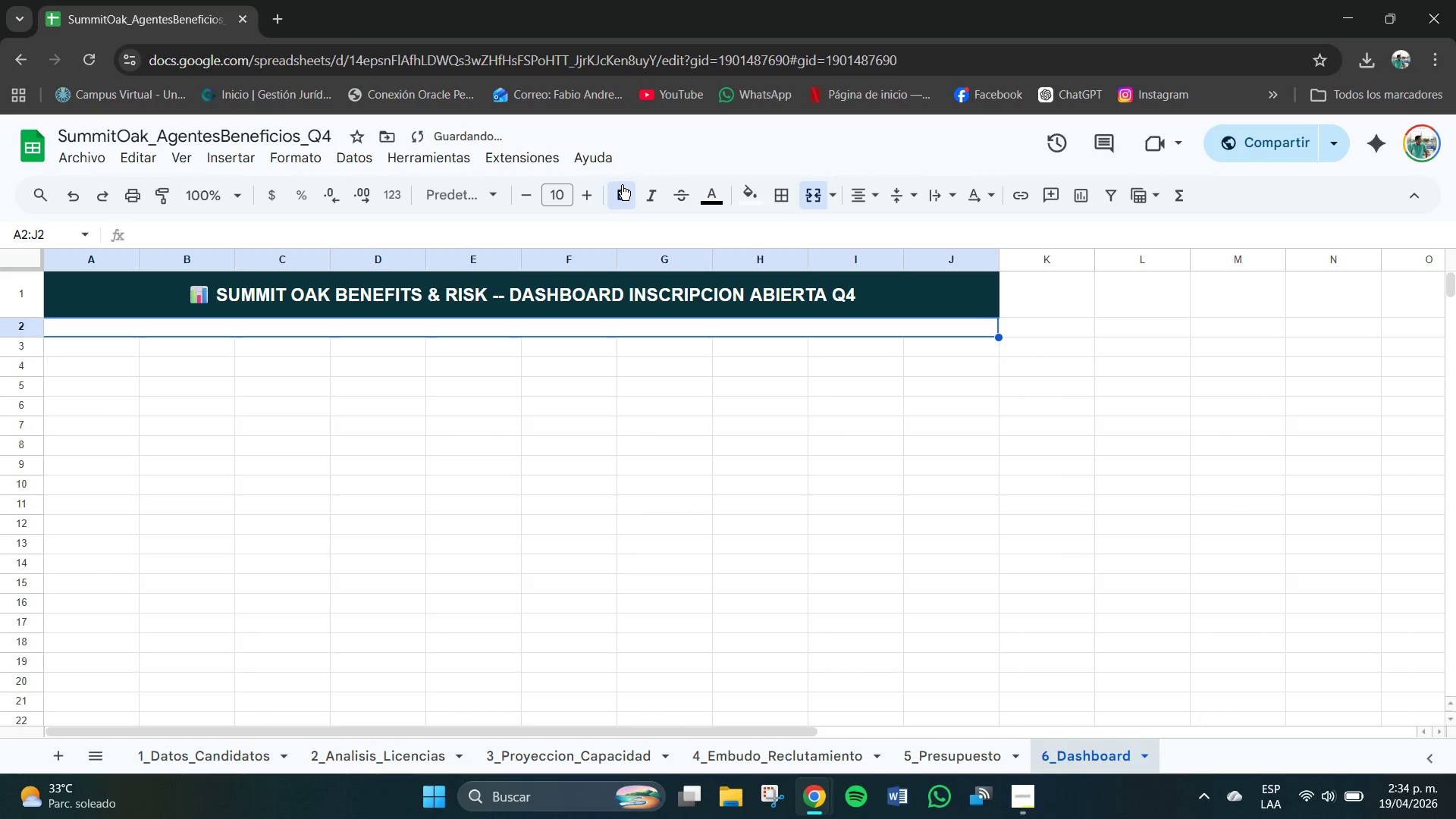 
left_click([621, 192])
 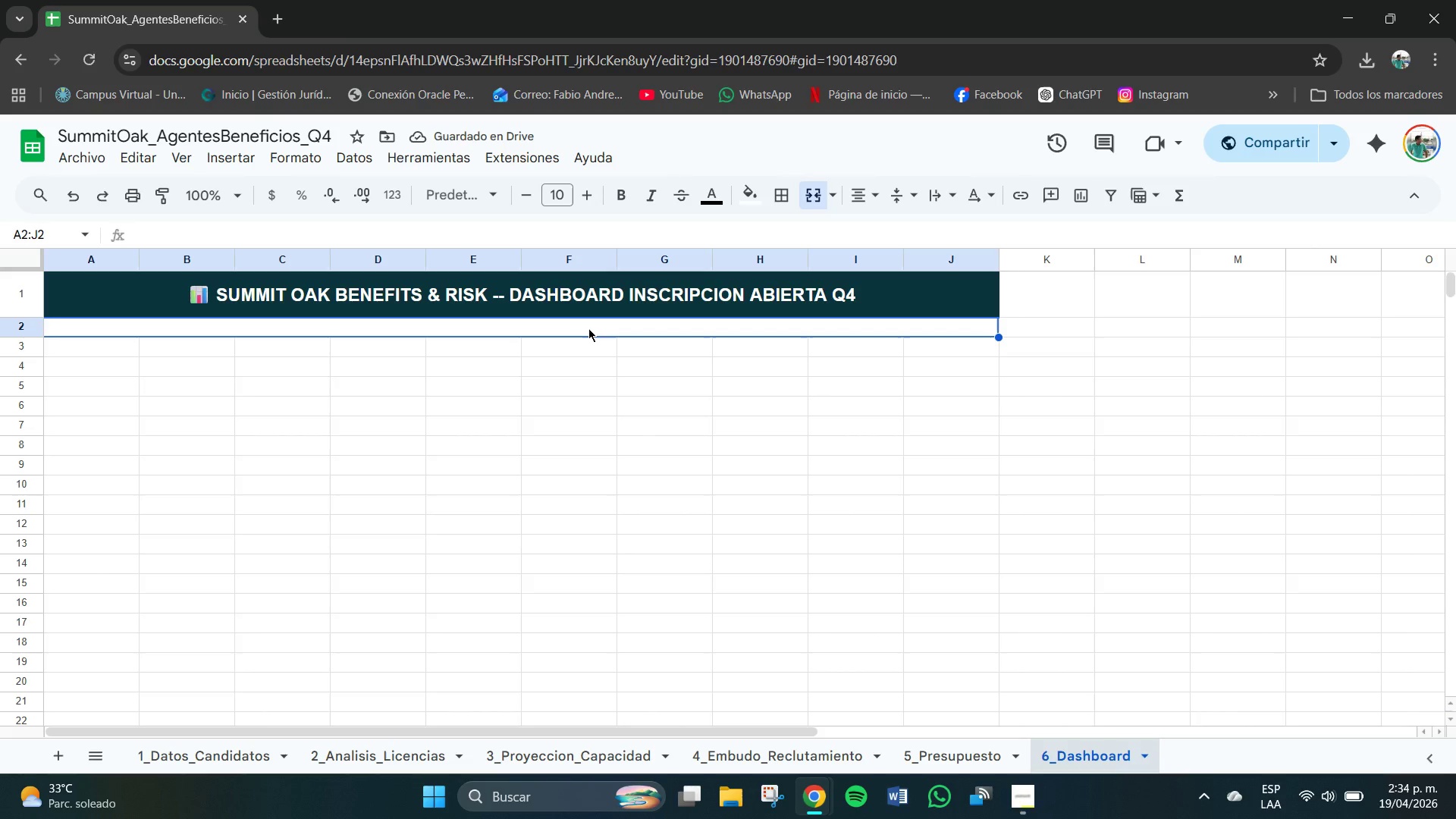 
left_click([589, 328])
 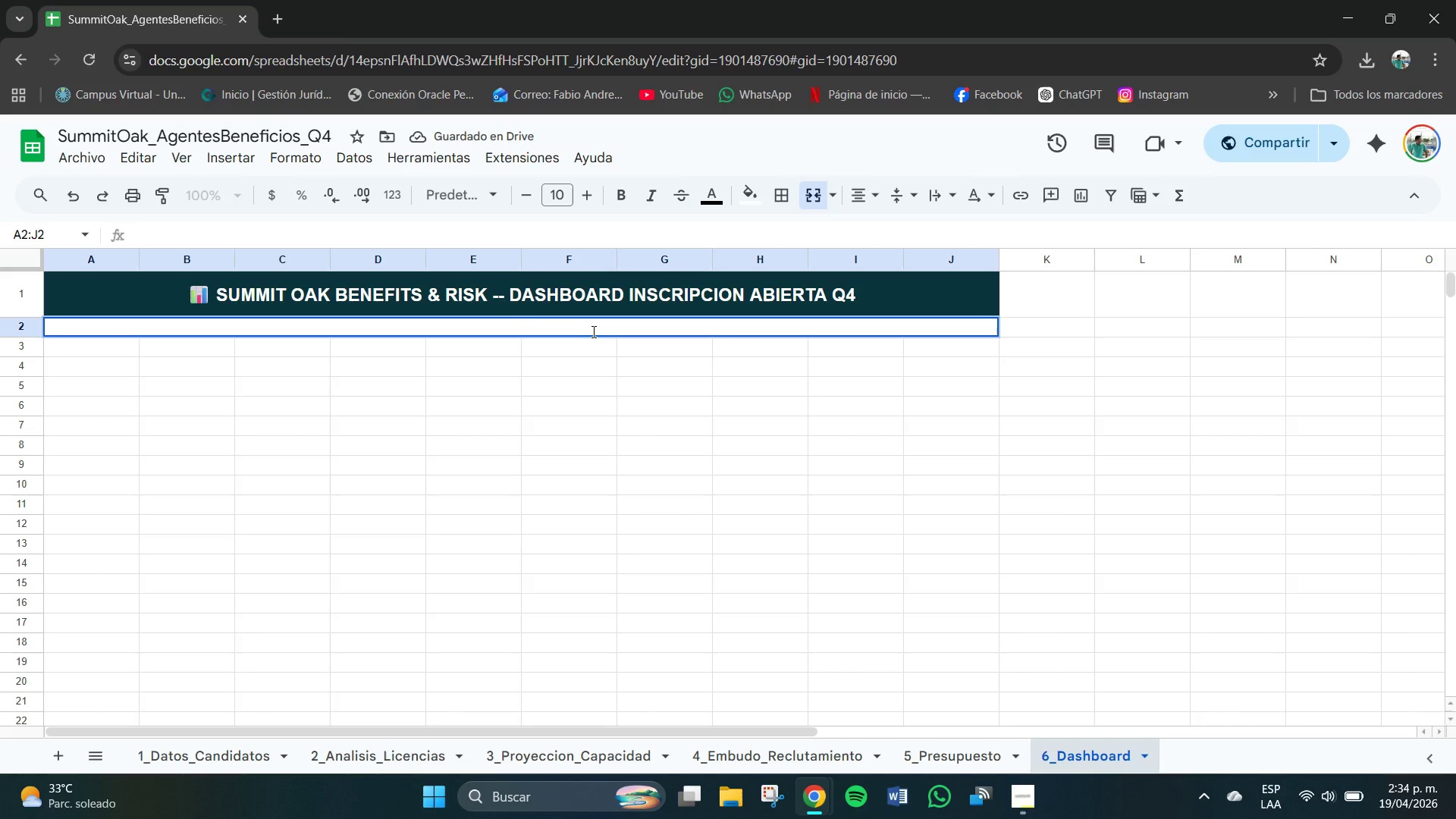 
type(Actualoz)
key(Backspace)
key(Backspace)
type(izacion automacia)
key(Backspace)
key(Backspace)
key(Backspace)
type(tica ---- tods)
key(Backspace)
type(os los datos se calculan a partir de las hpjas de trabahj)
key(Backspace)
key(Backspace)
key(Backspace)
type(ajp)
key(Backspace)
key(Backspace)
key(Backspace)
type(ojas de trabajp)
key(Backspace)
type(o )
key(Backspace)
type(-)
key(Backspace)
type(.)
 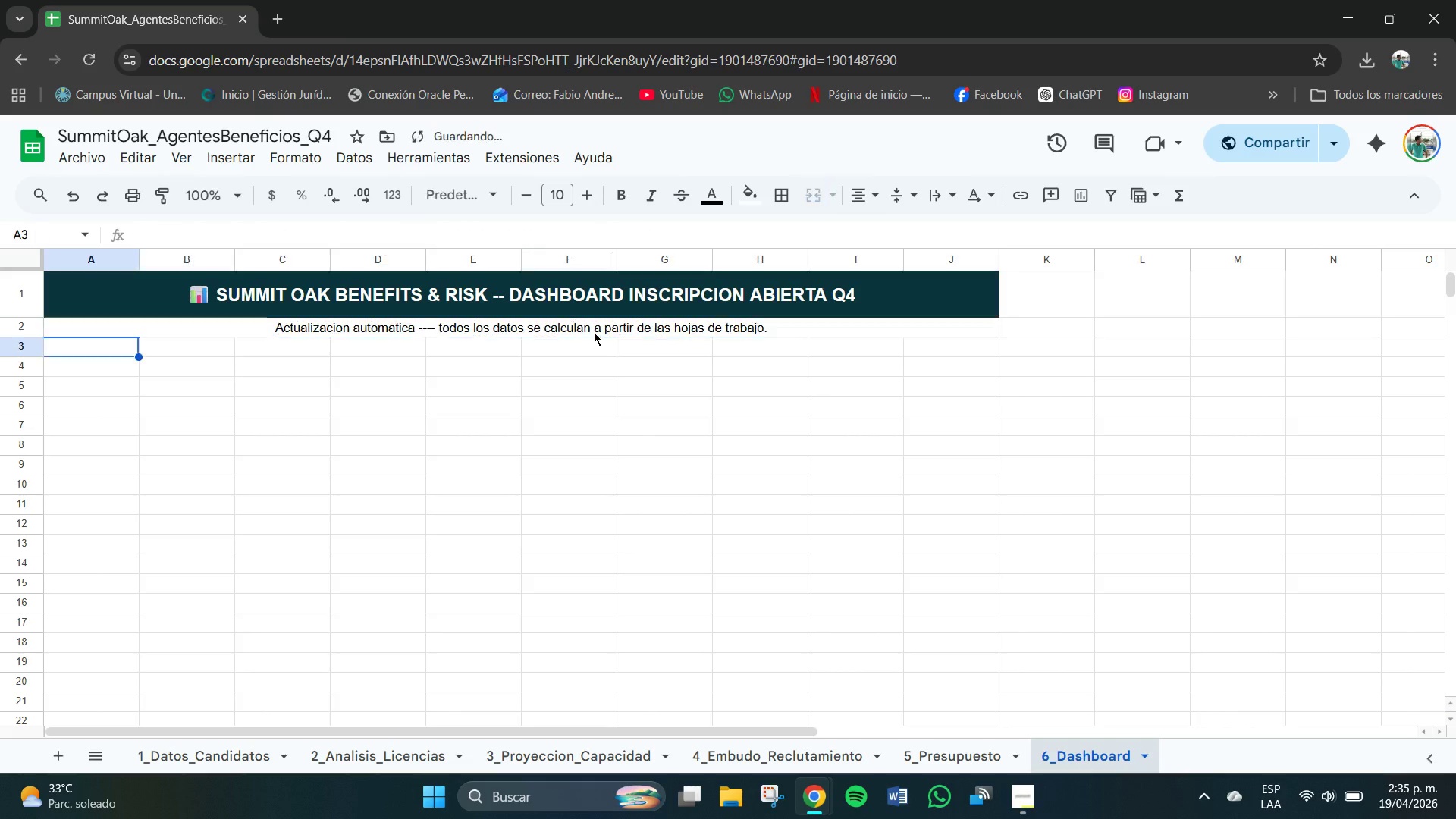 
key(Enter)
 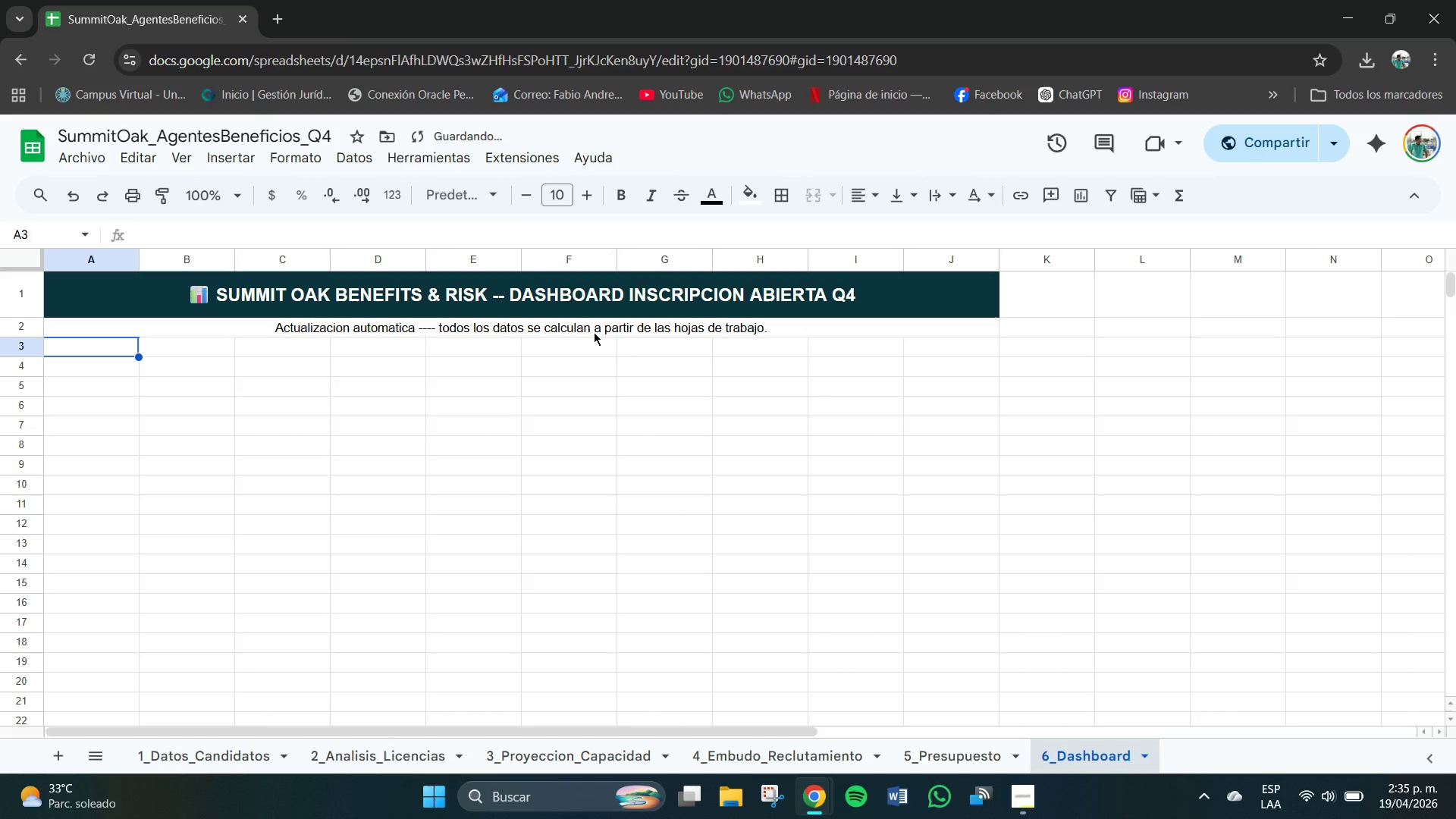 
left_click([594, 332])
 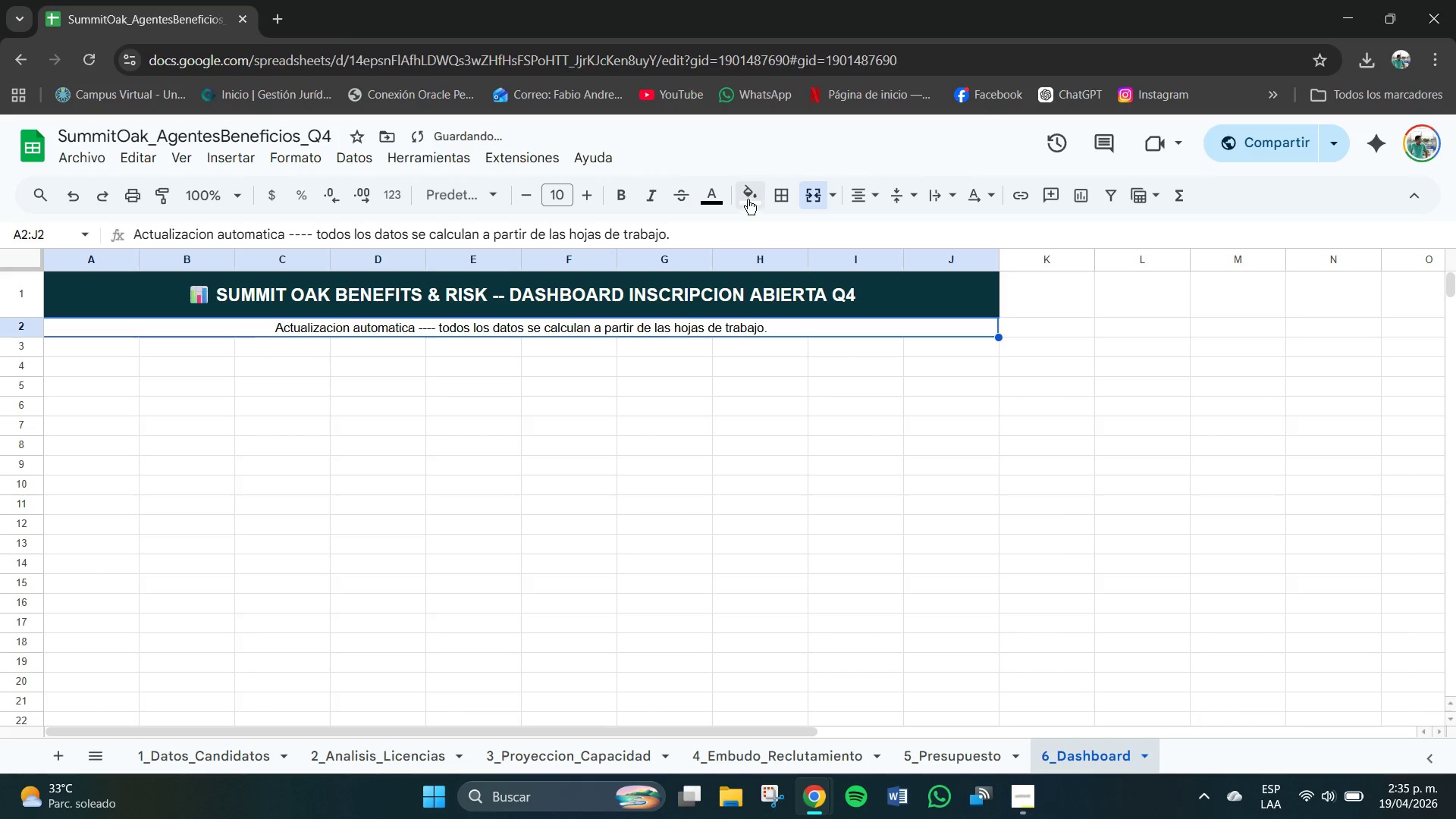 
left_click([714, 196])
 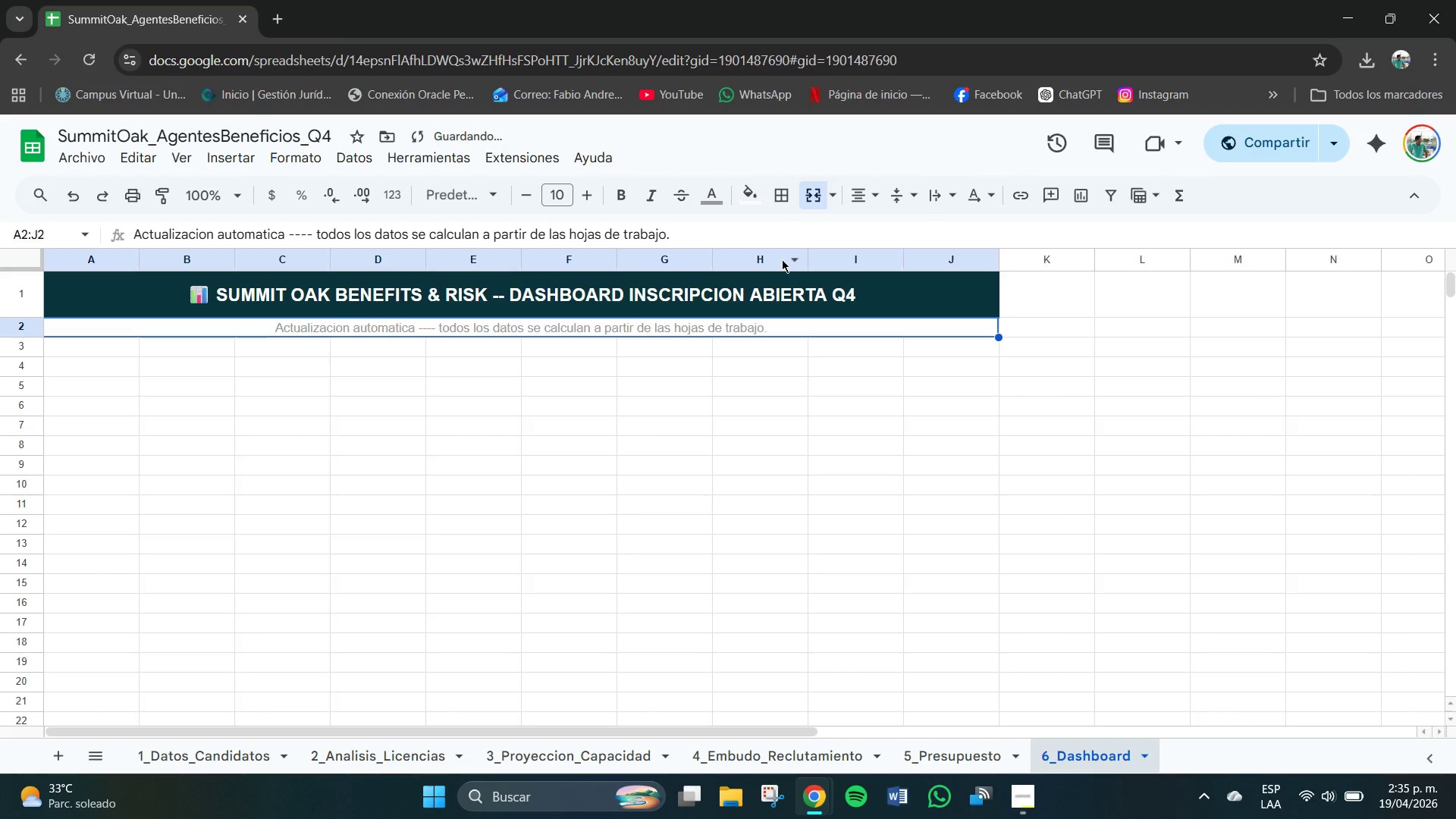 
left_click([664, 465])
 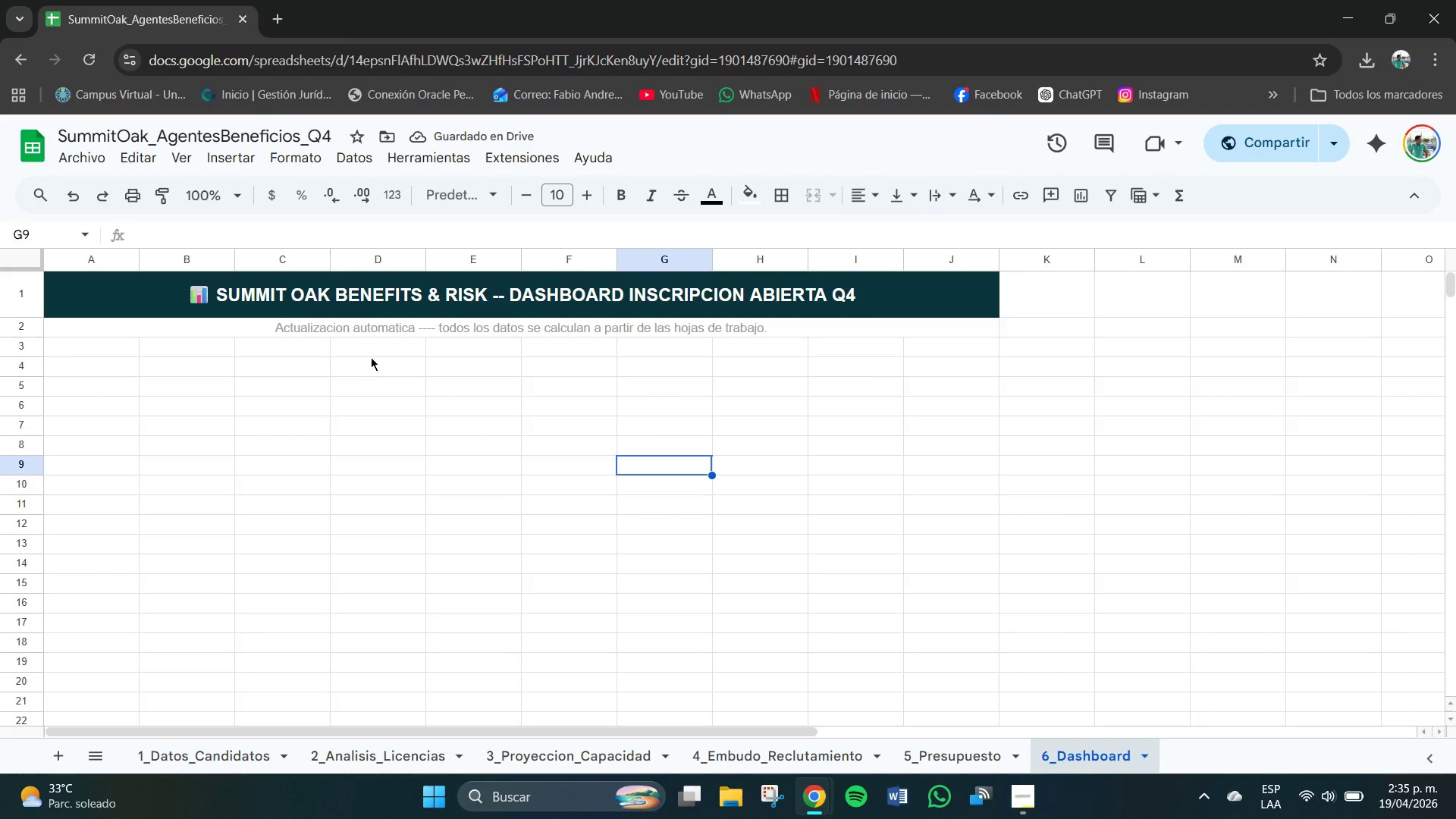 
left_click([419, 331])
 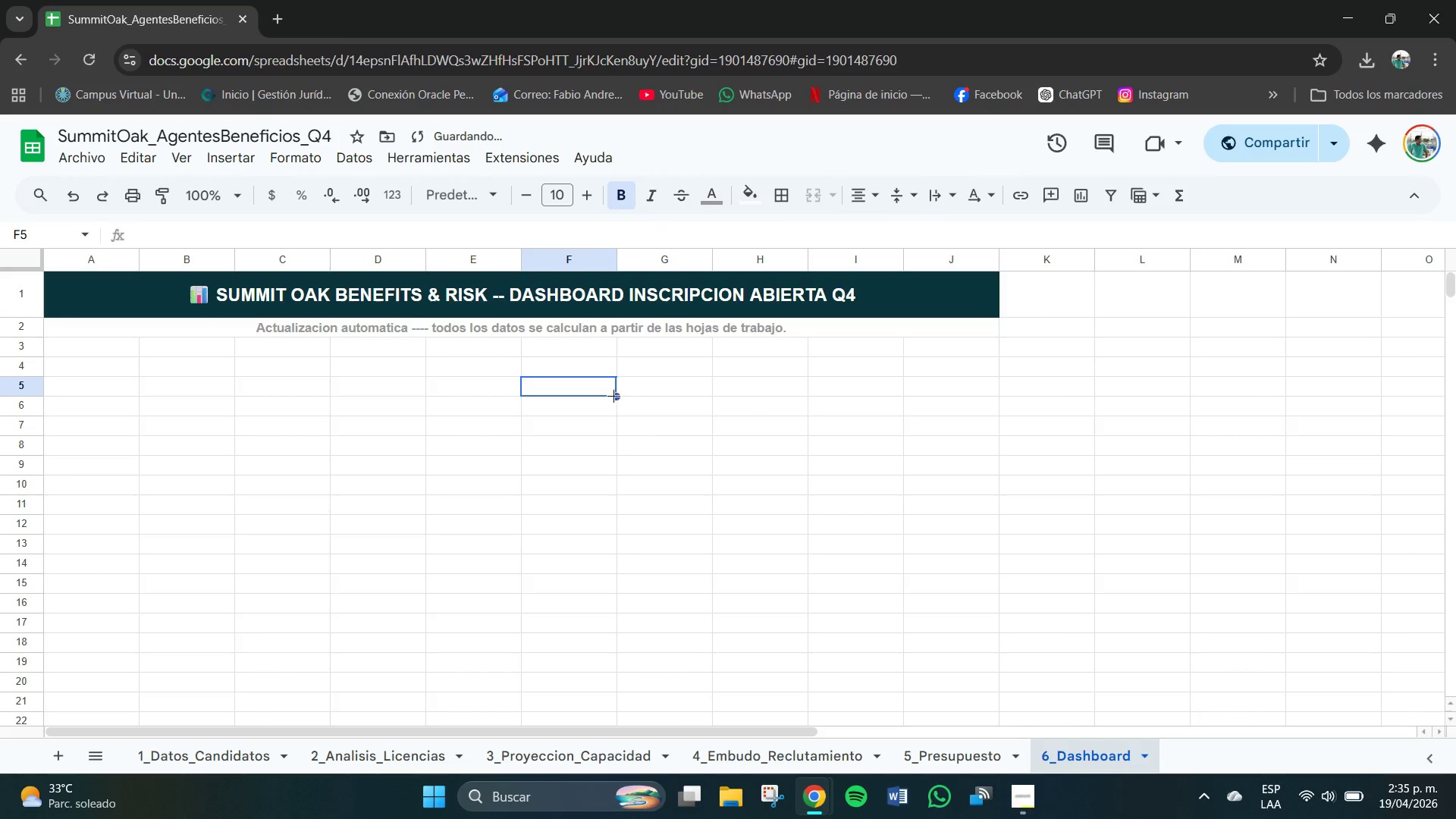 
left_click([428, 351])
 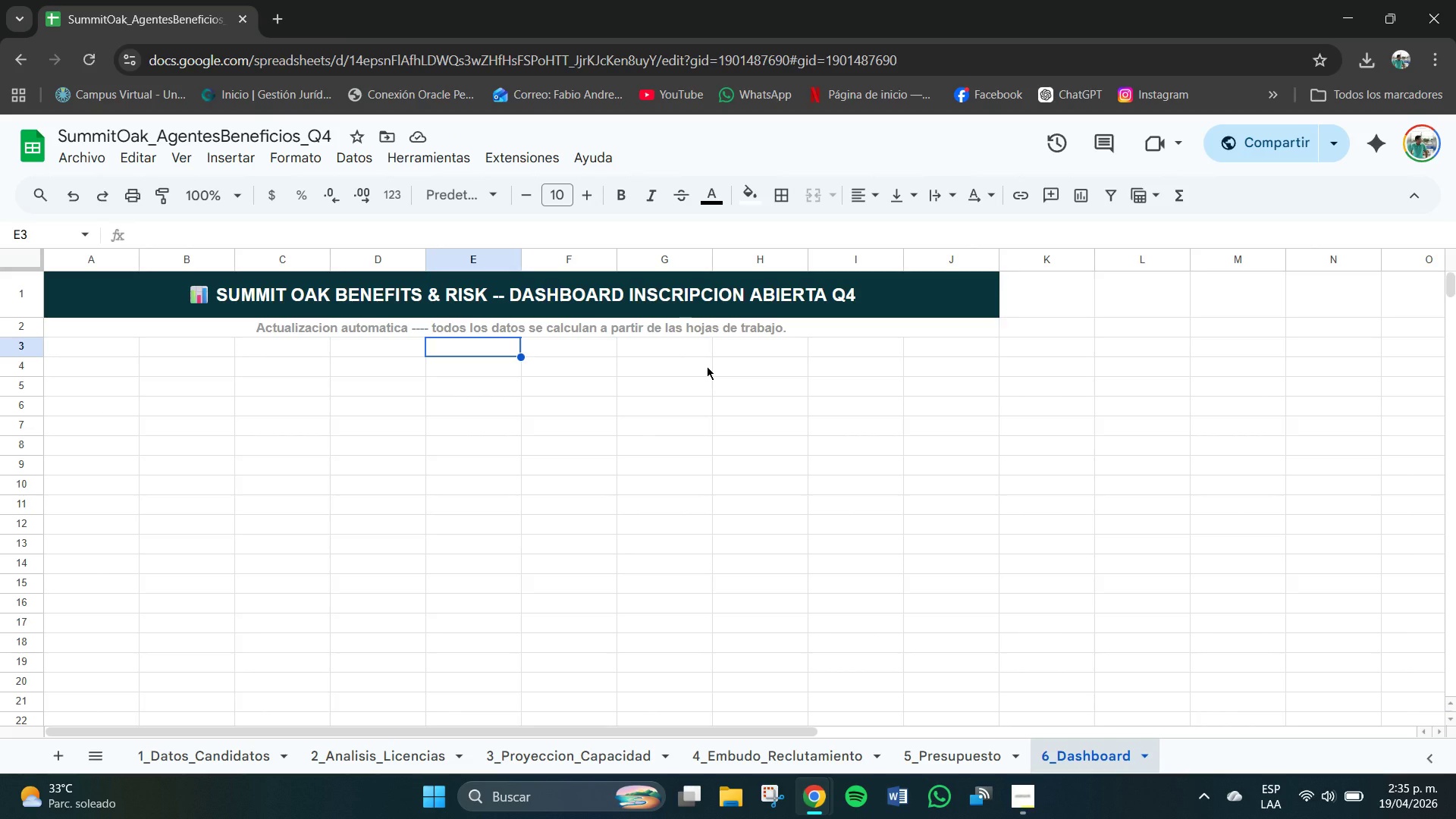 
wait(15.55)
 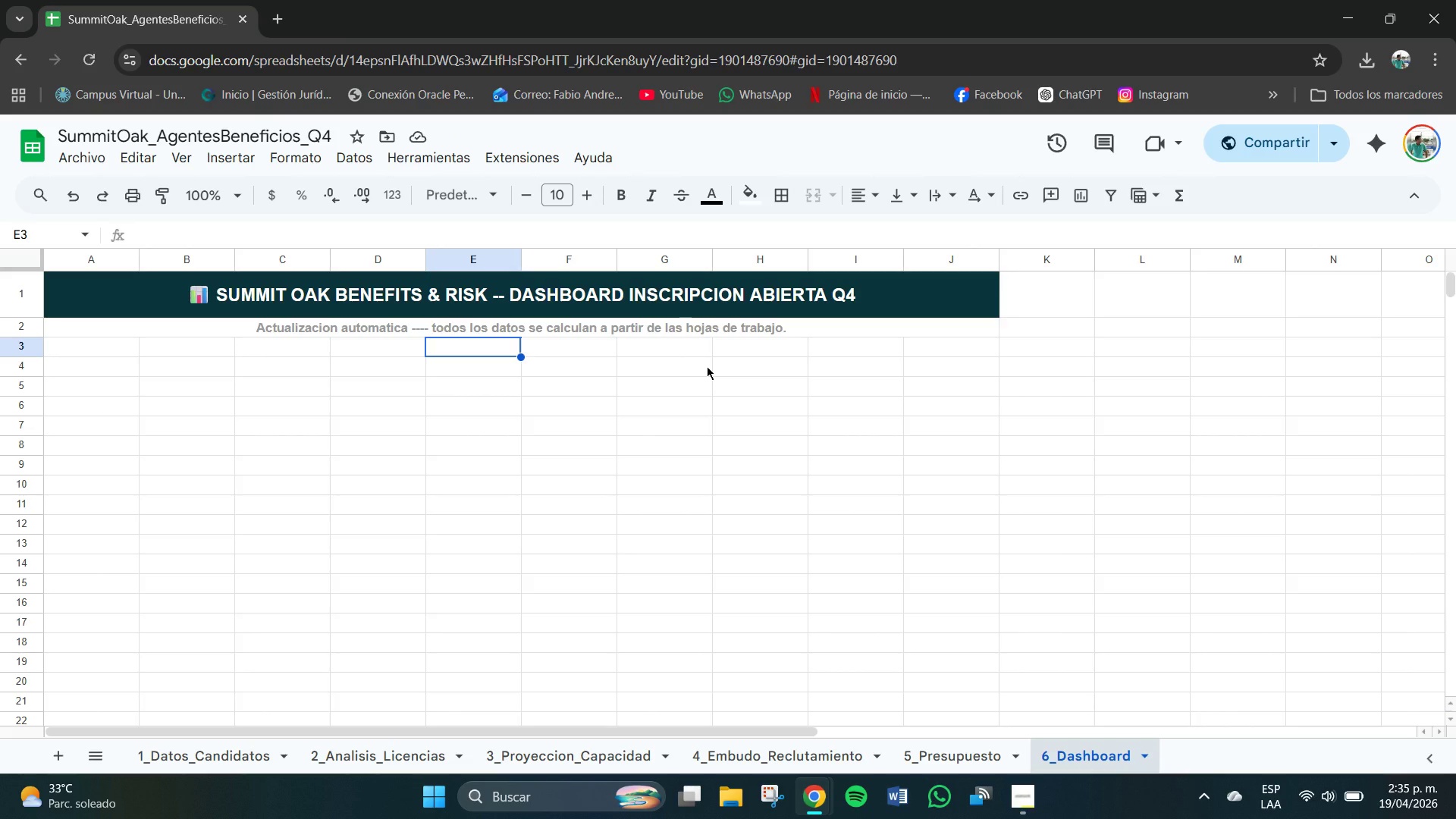 
left_click([178, 369])
 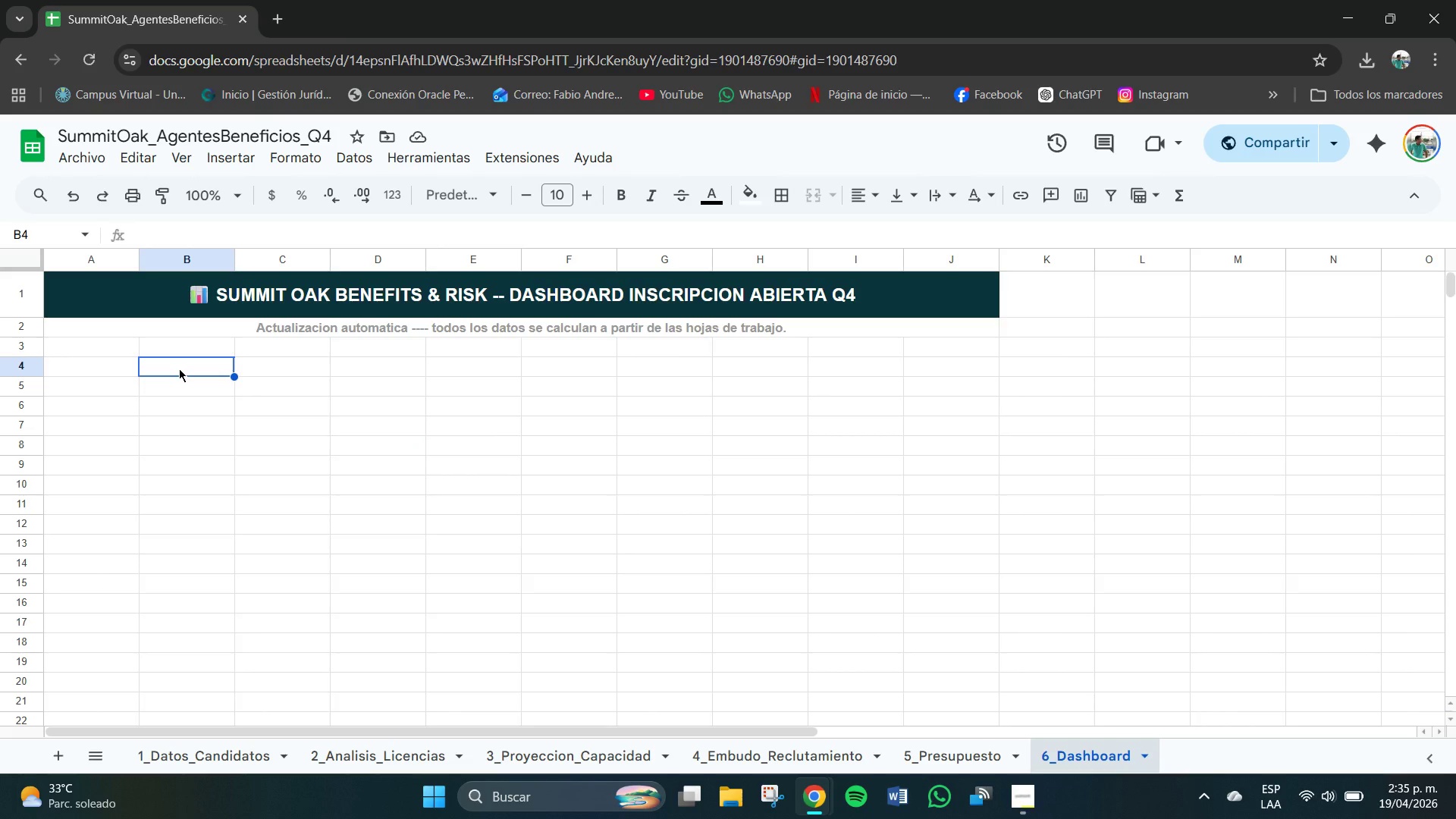 
left_click_drag(start_coordinate=[179, 369], to_coordinate=[290, 366])
 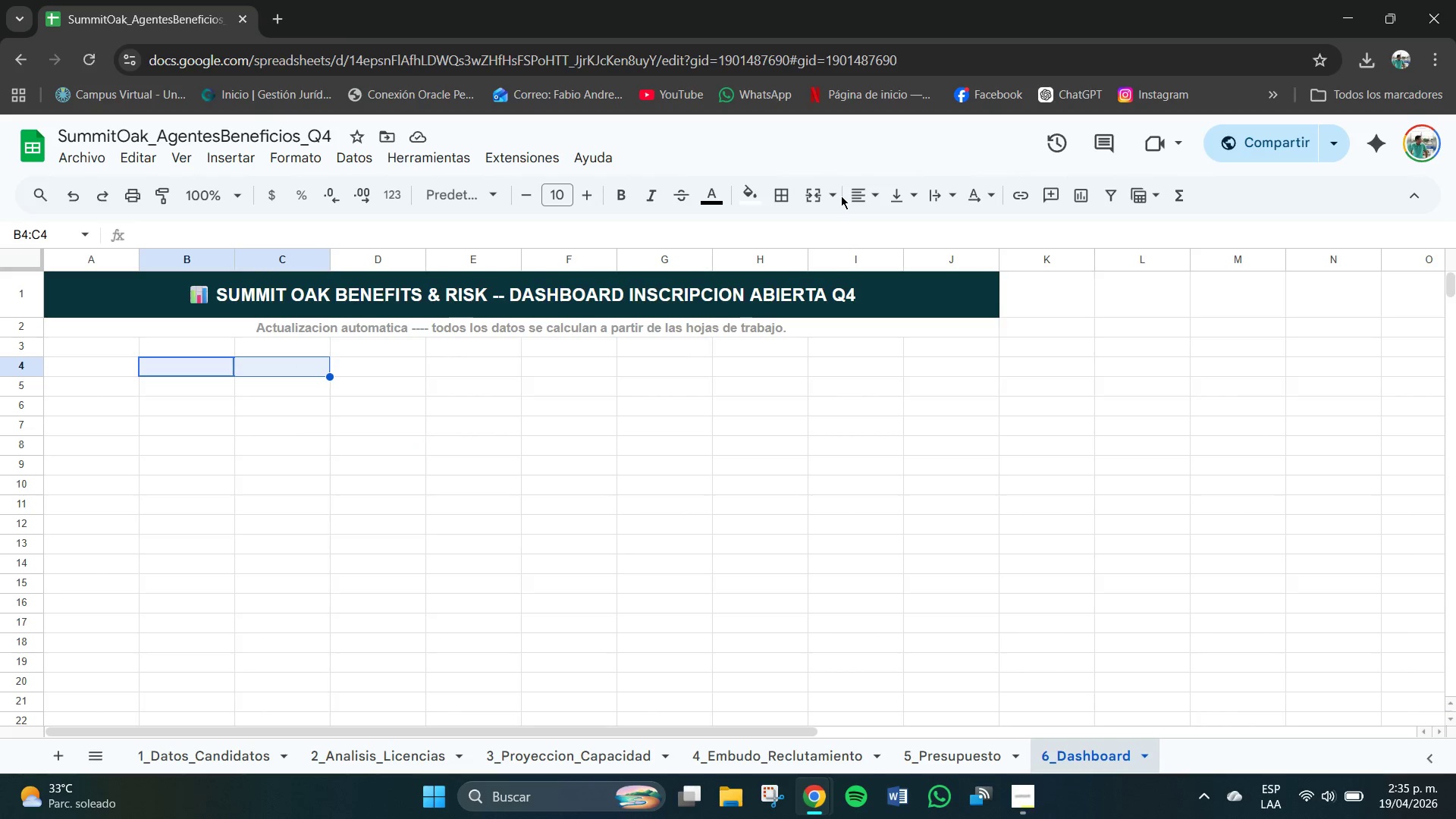 
double_click([825, 196])
 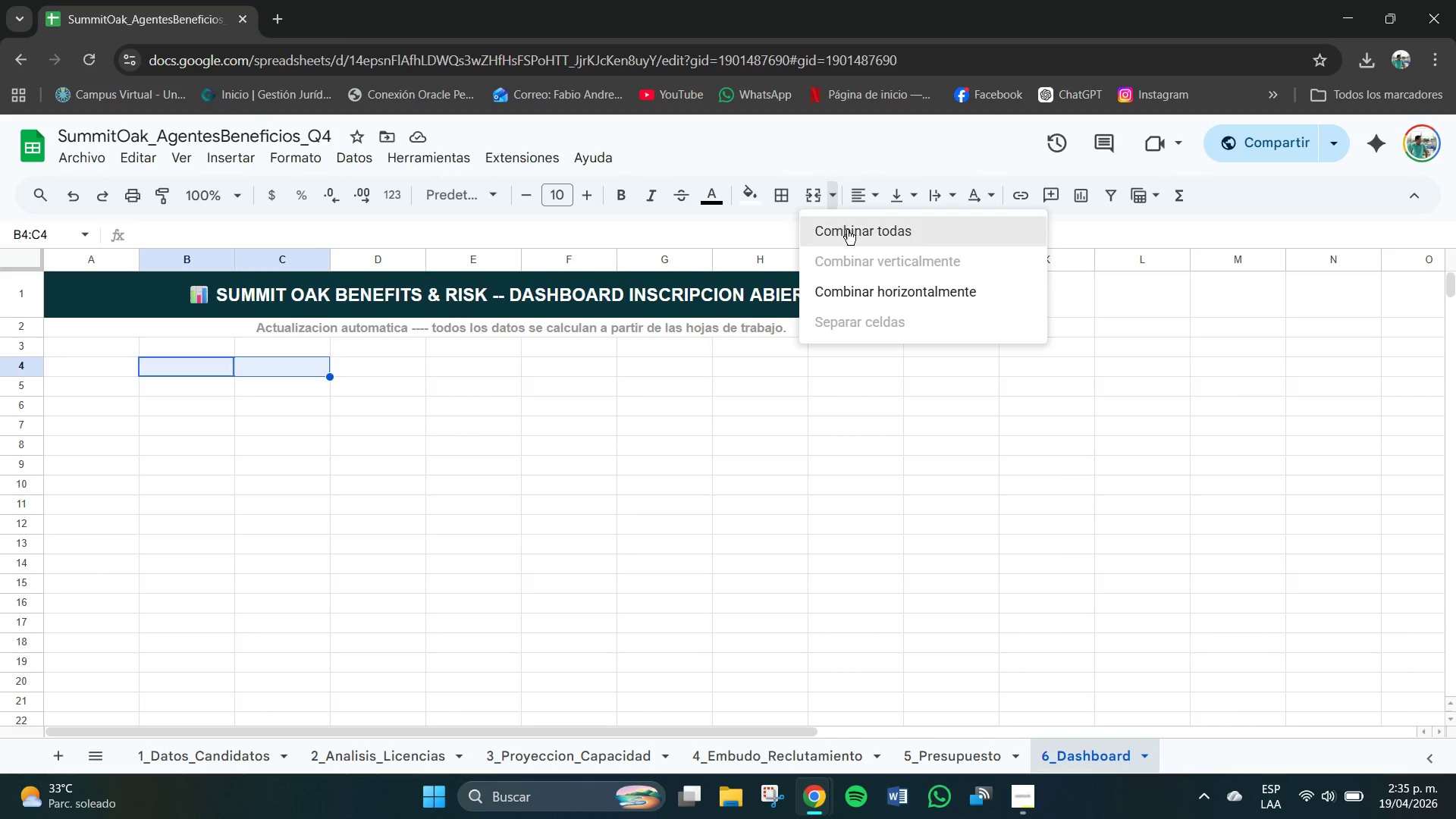 
triple_click([849, 230])
 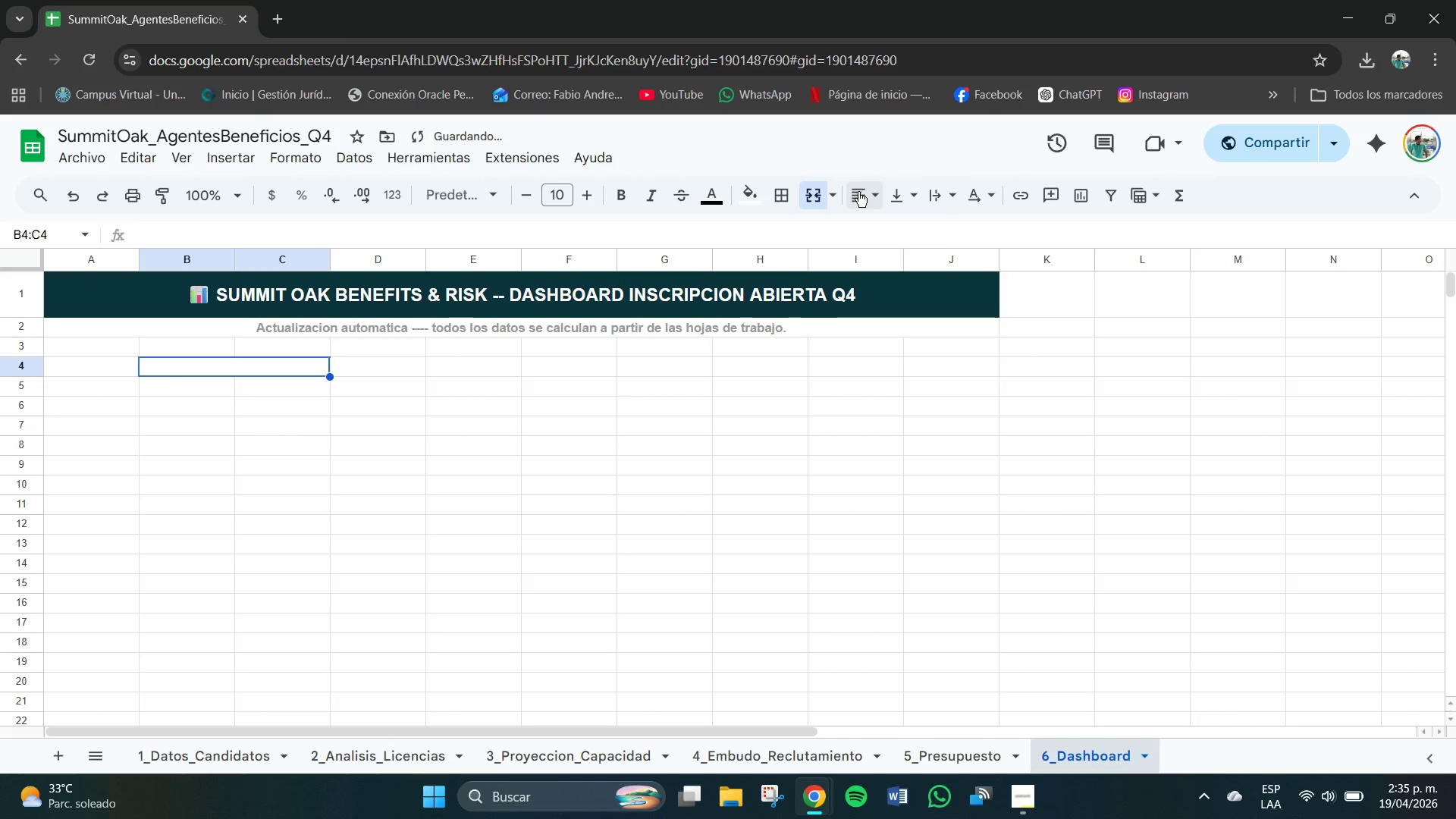 
triple_click([858, 192])
 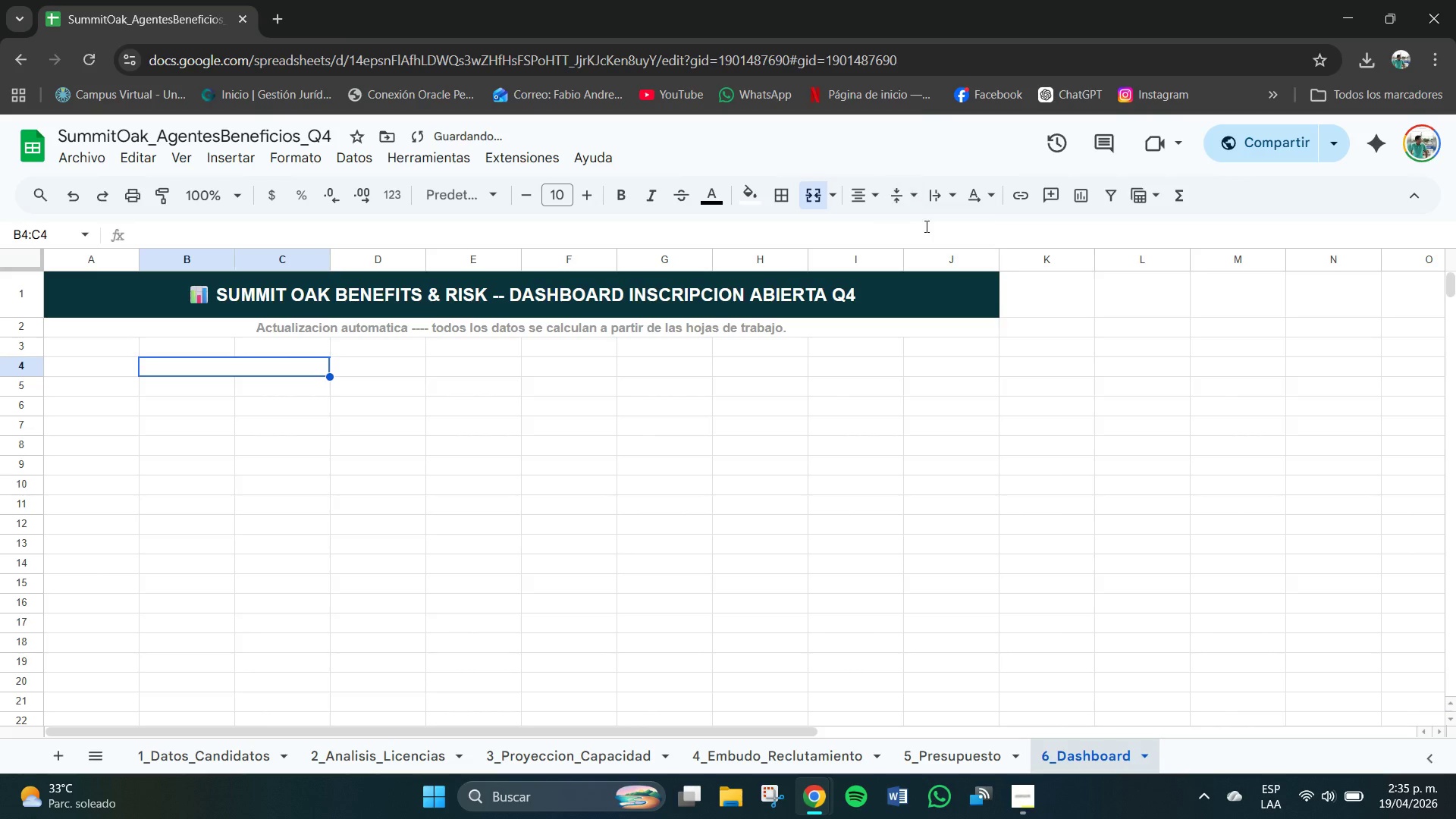 
mouse_move([759, 223])
 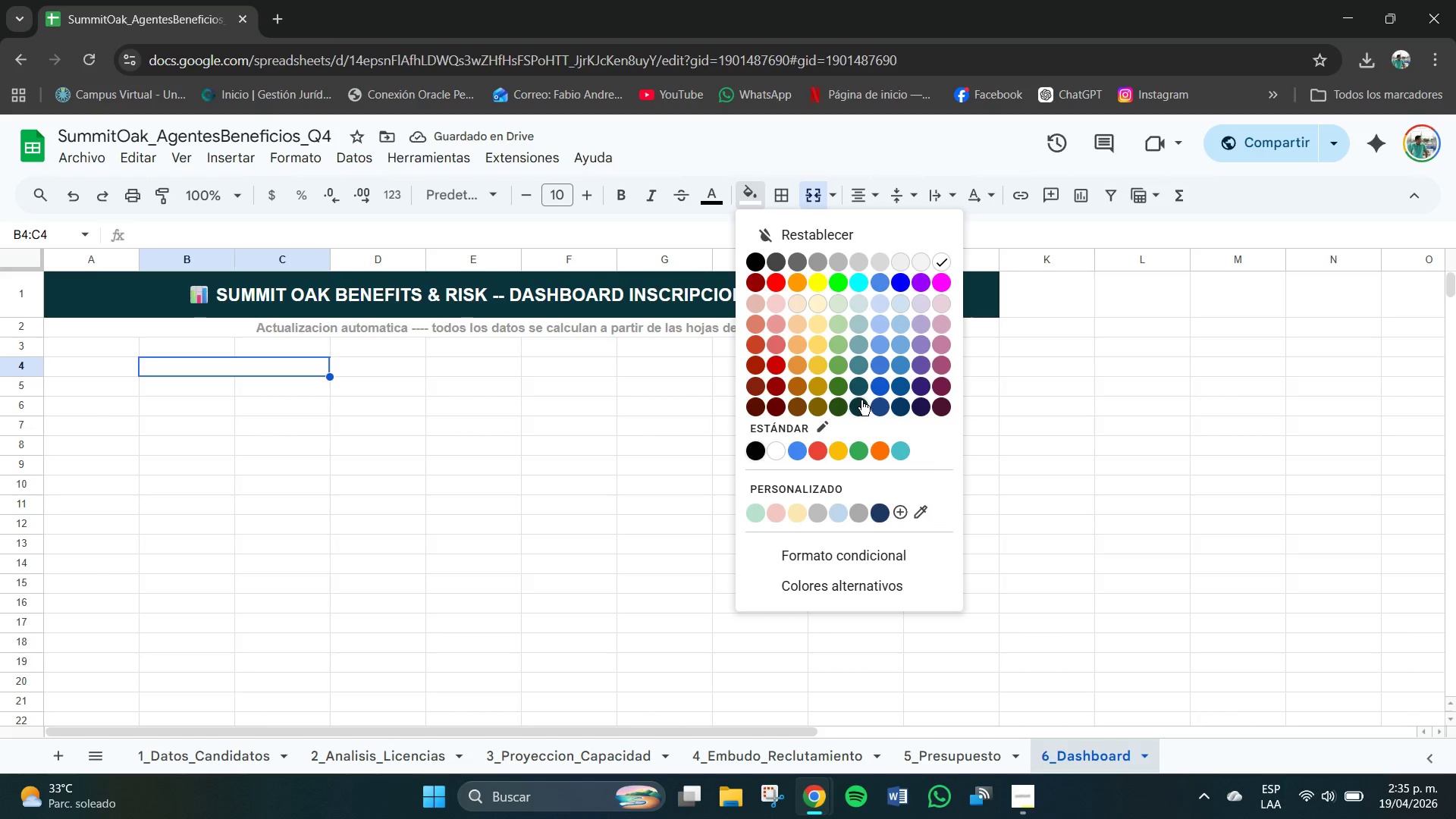 
left_click([861, 402])
 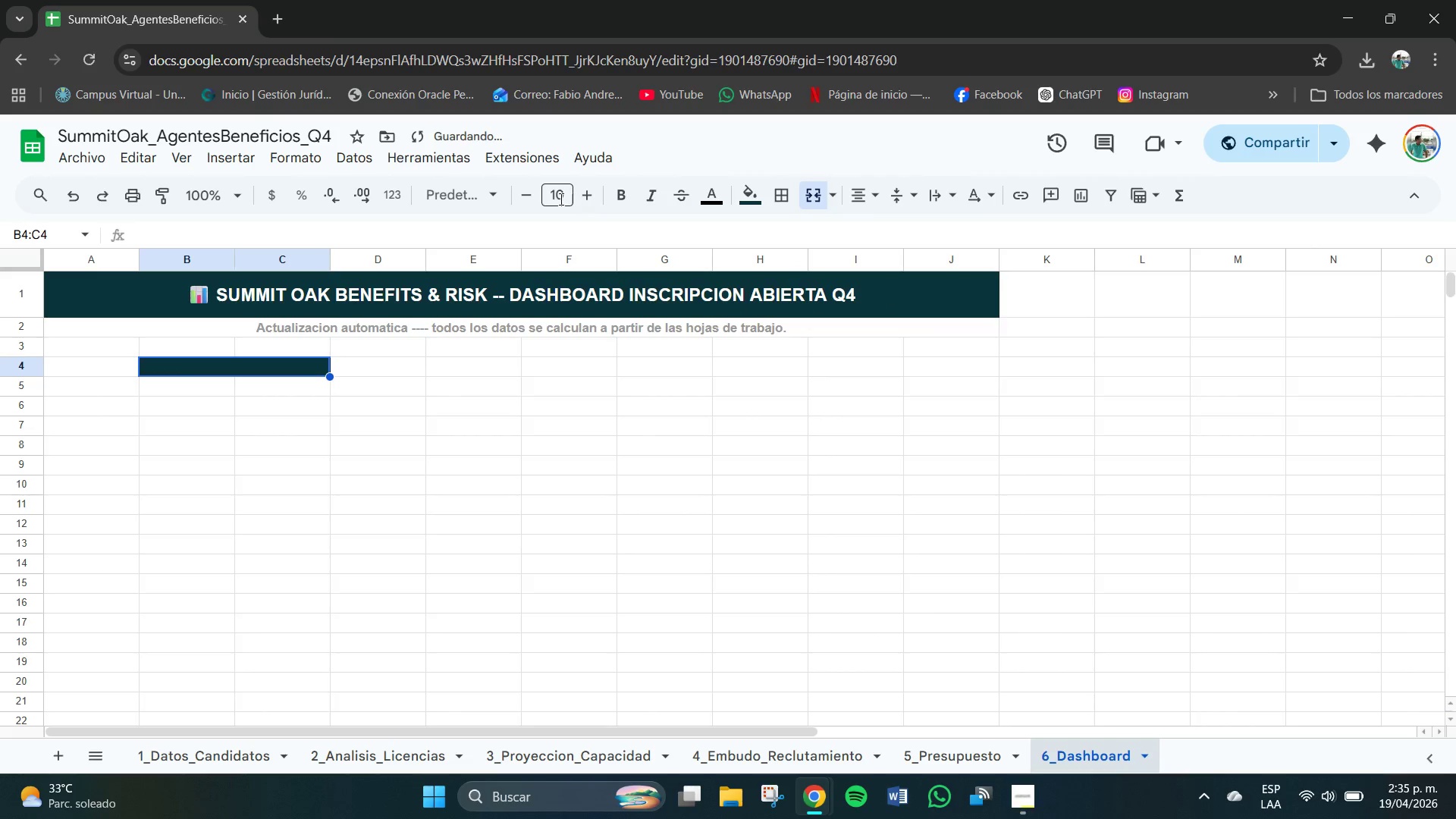 
left_click([563, 199])
 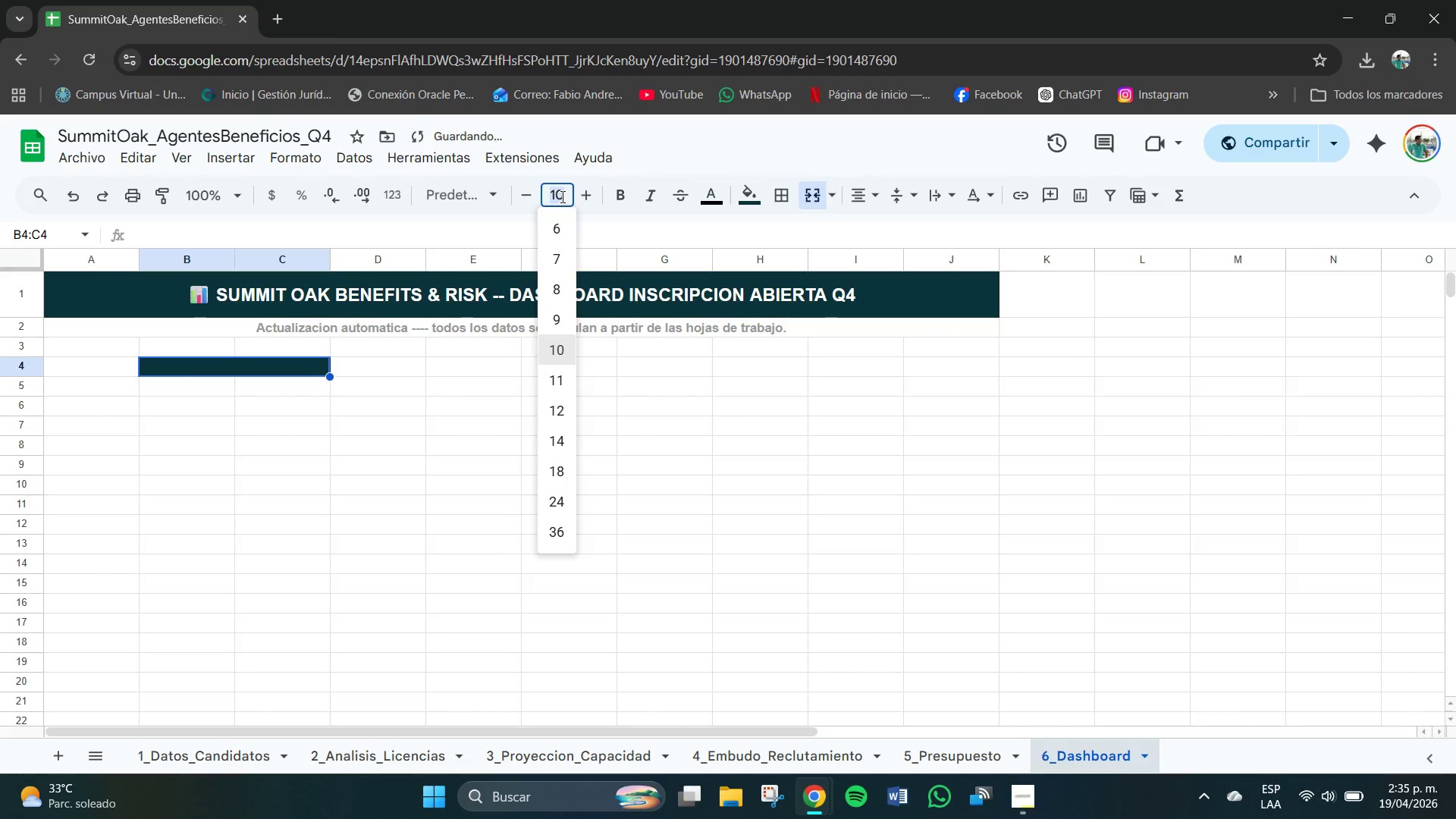 
key(Numpad1)
 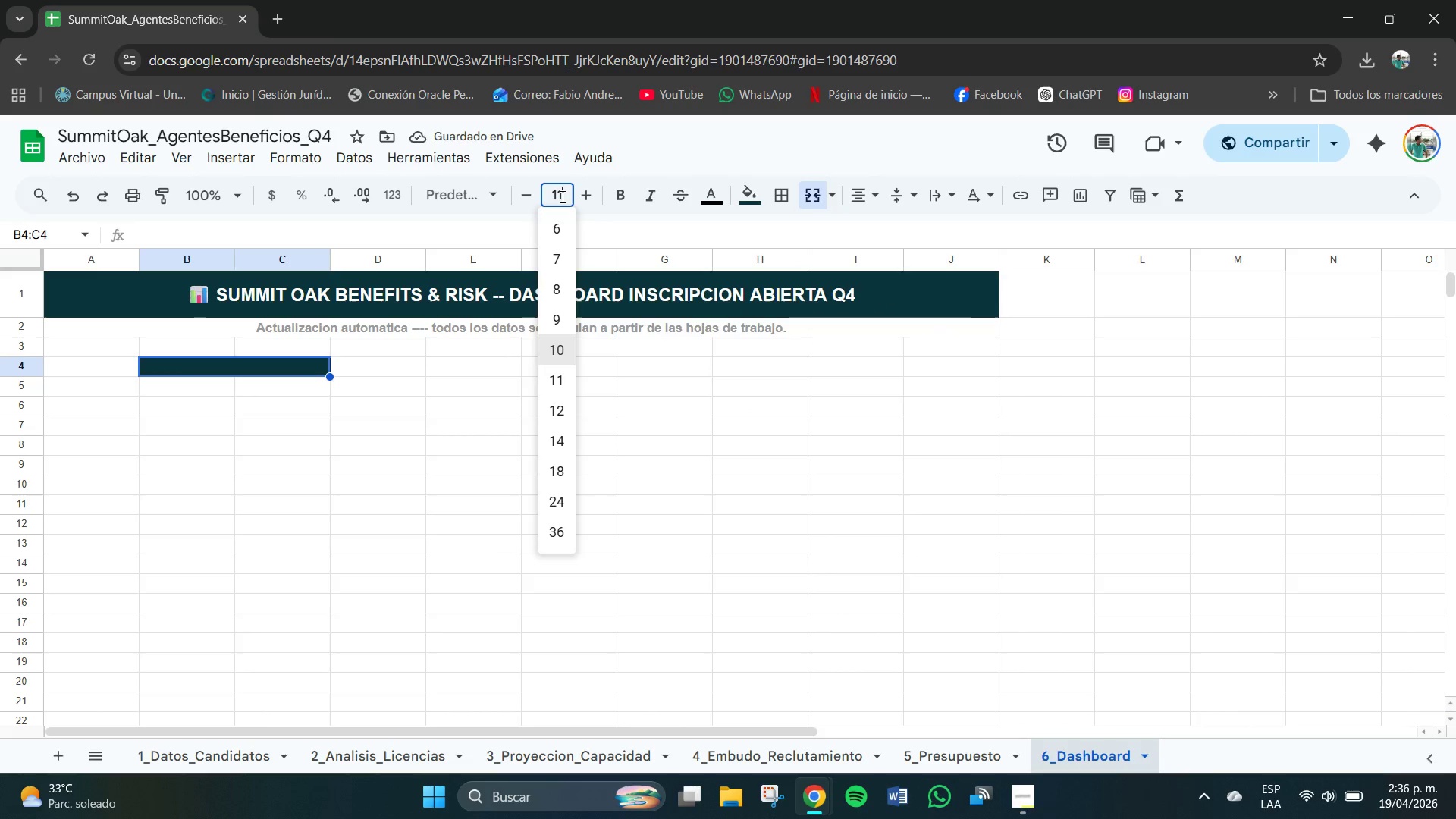 
key(Numpad1)
 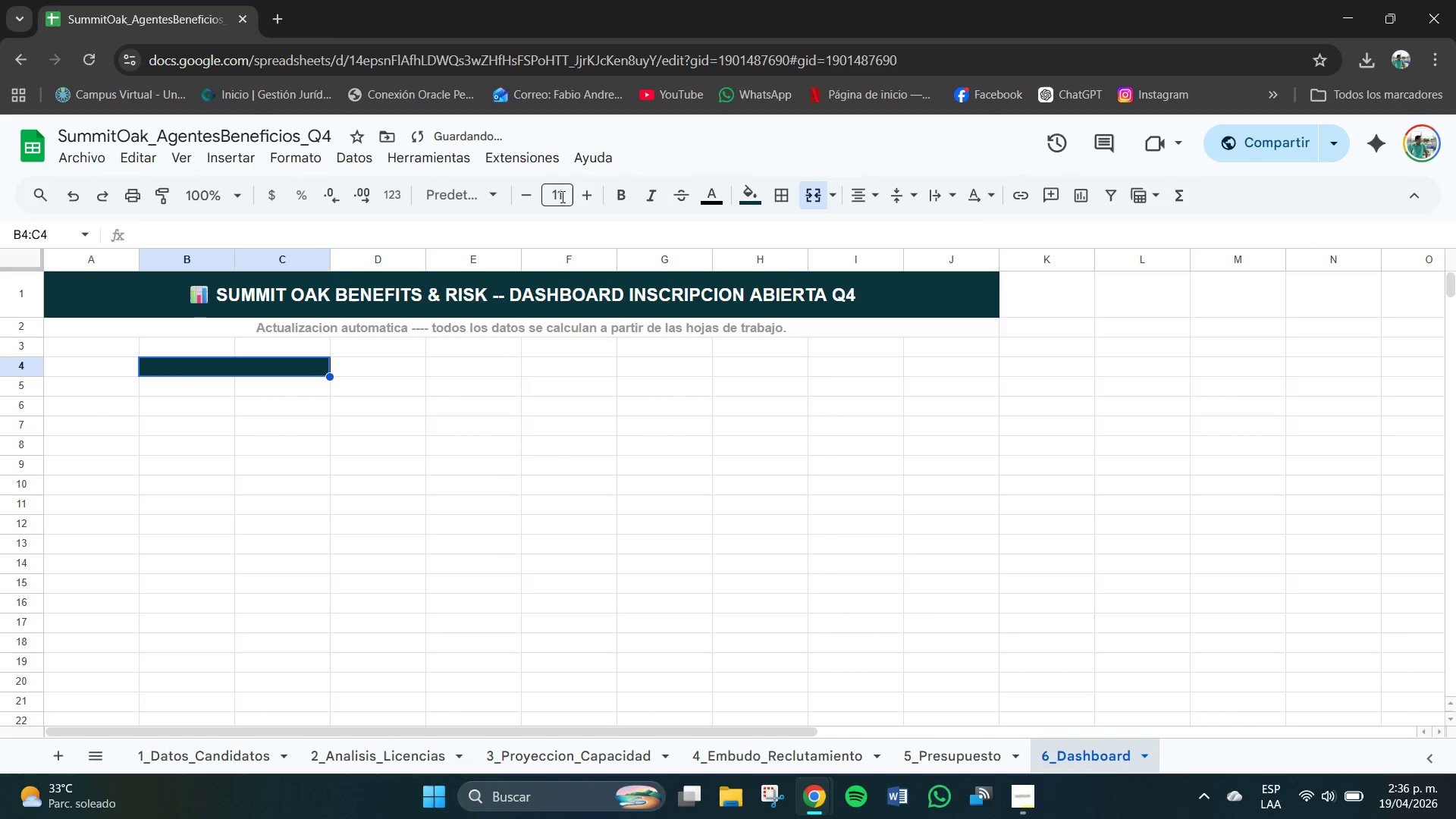 
key(NumpadEnter)
 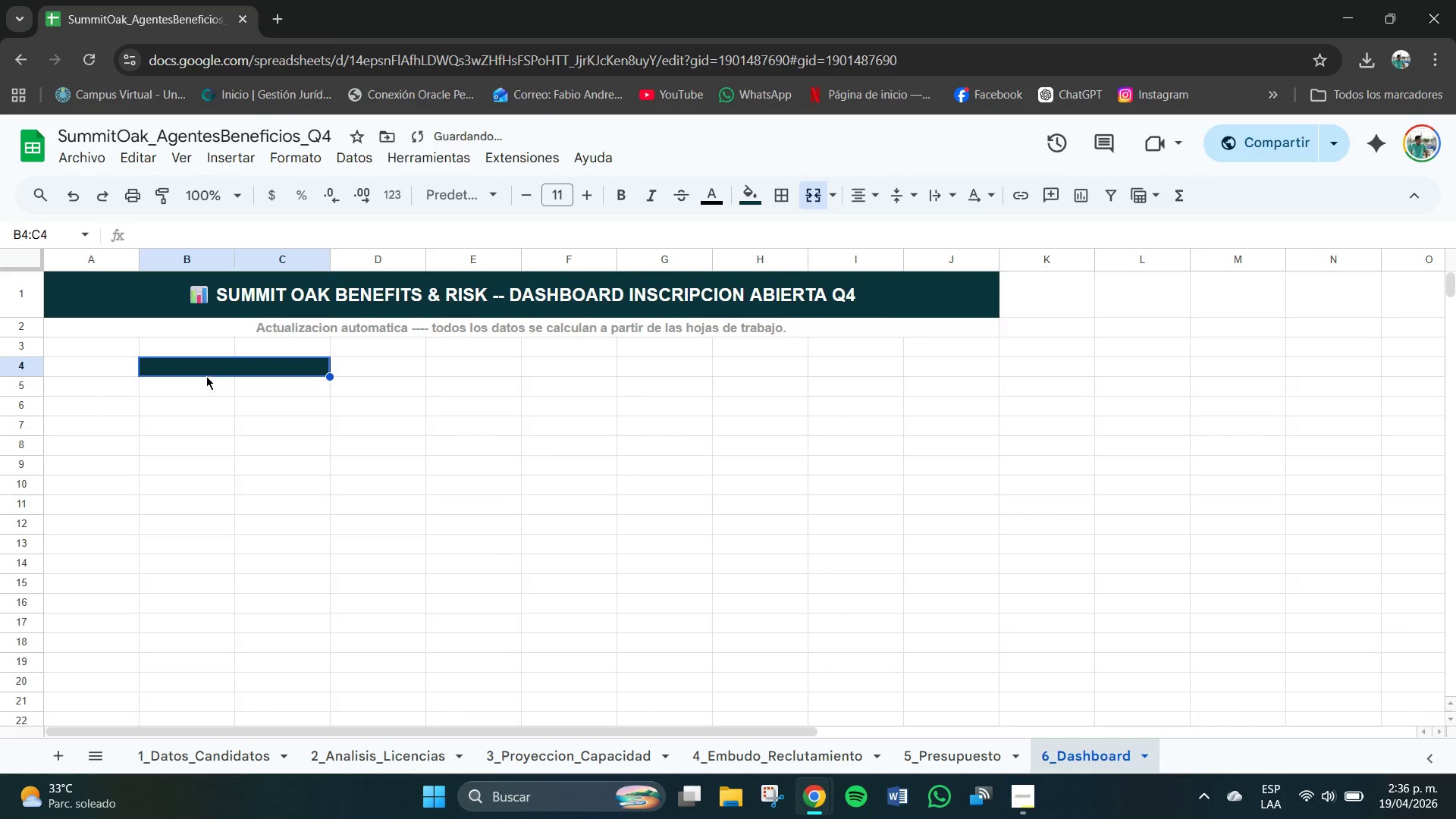 
double_click([228, 363])
 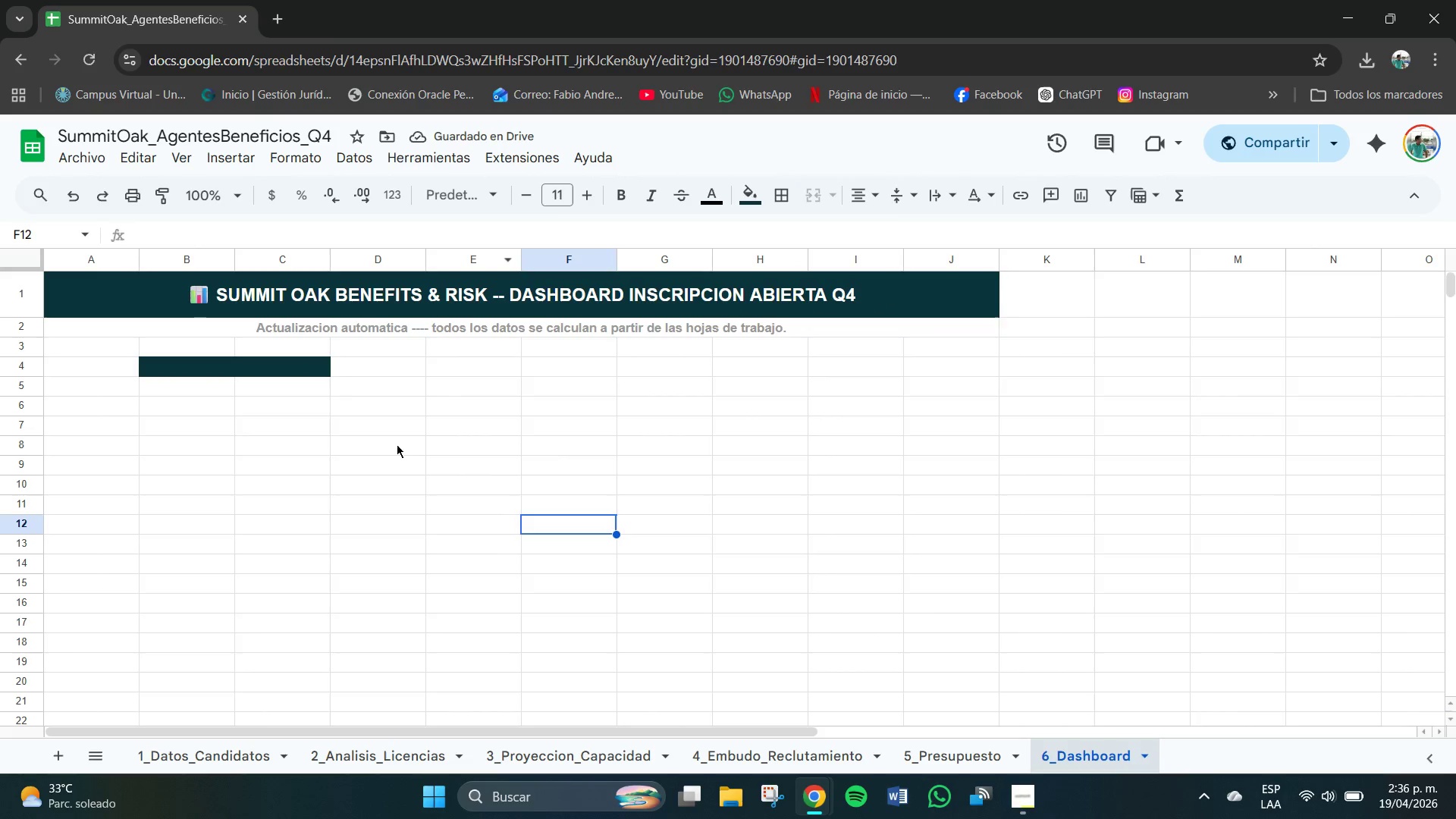 
left_click([307, 375])
 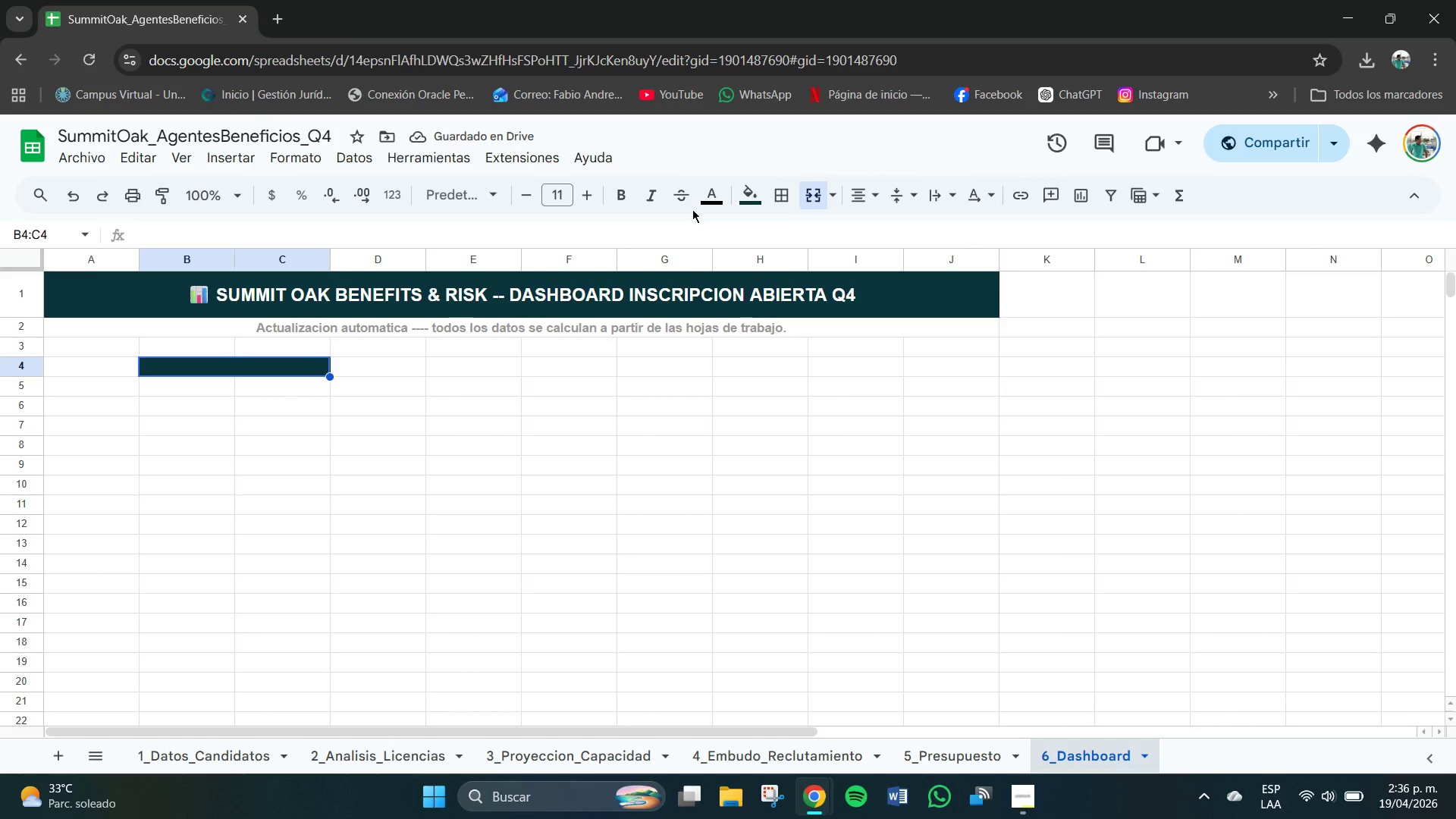 
left_click([710, 194])
 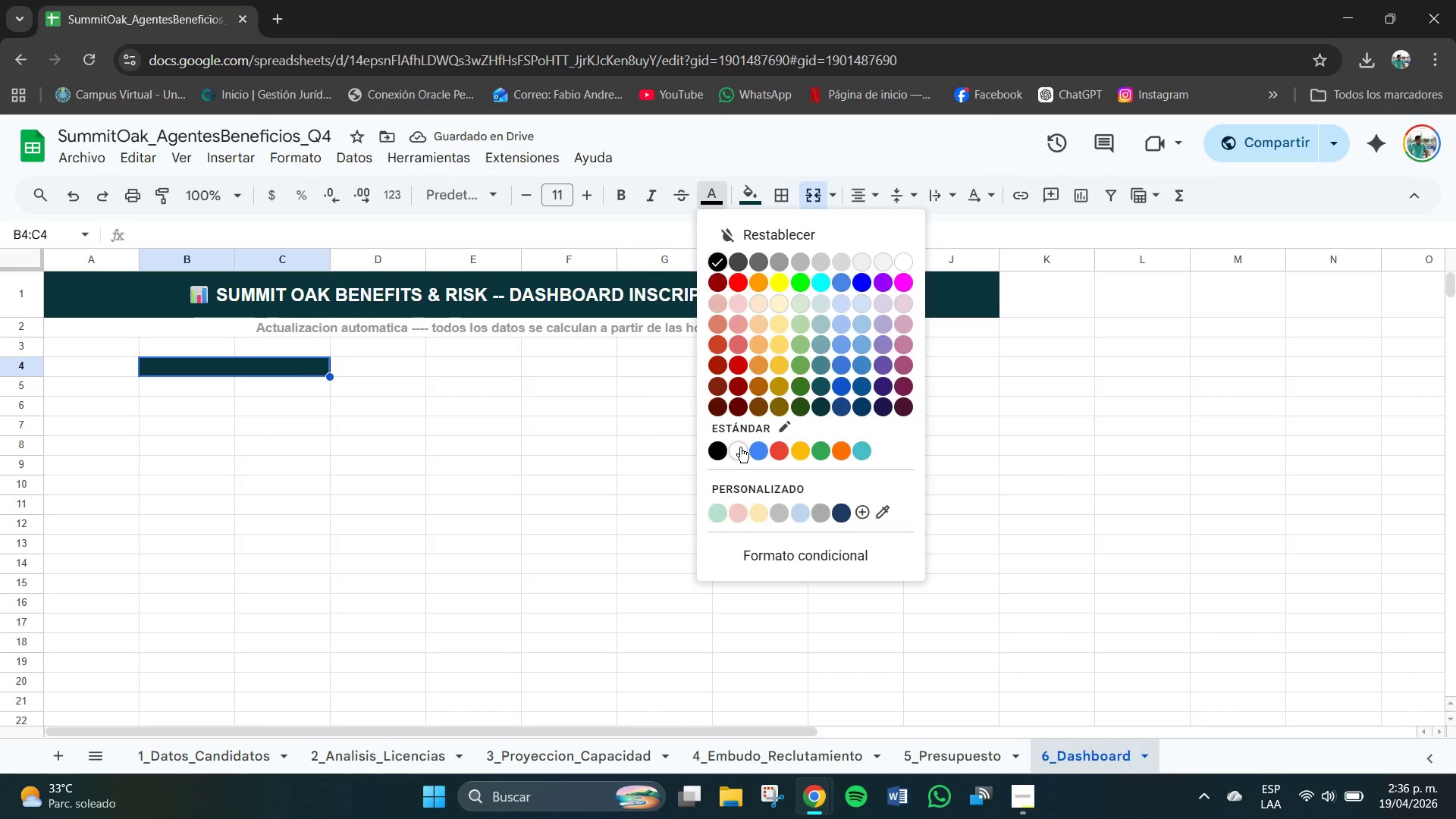 
double_click([306, 473])
 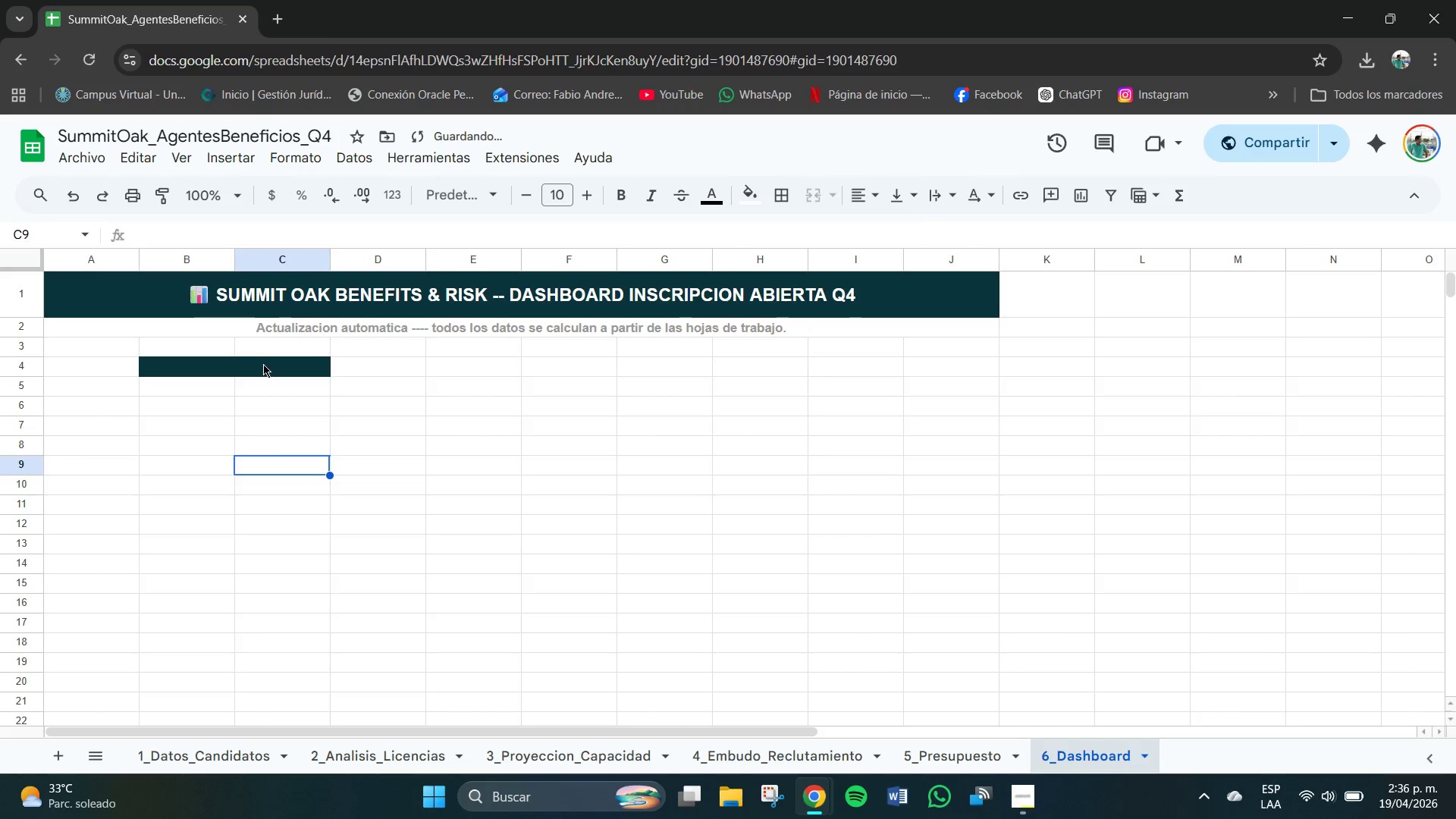 
left_click([263, 364])
 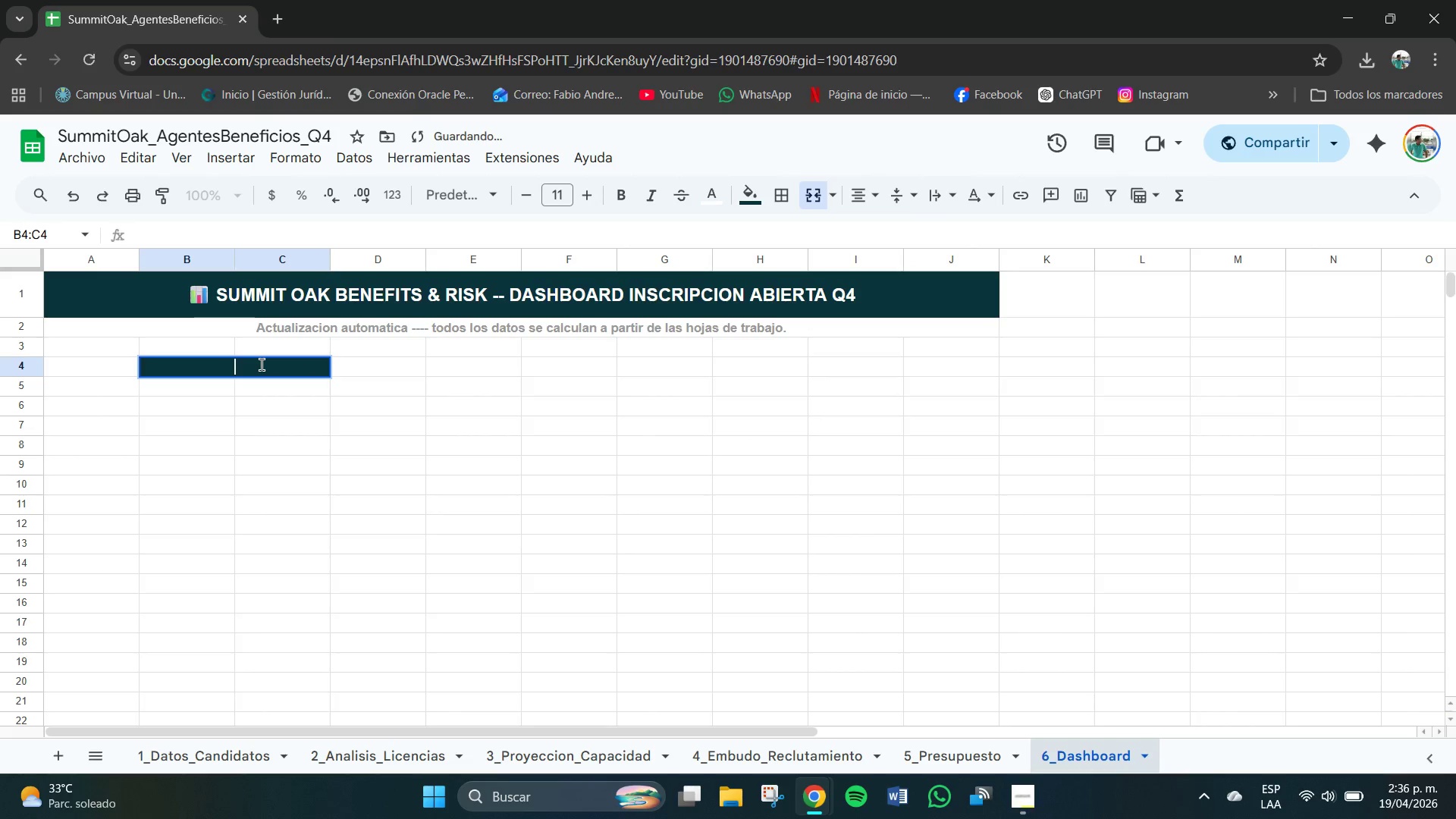 
type(META)
key(Backspace)
key(Backspace)
key(Backspace)
key(Backspace)
 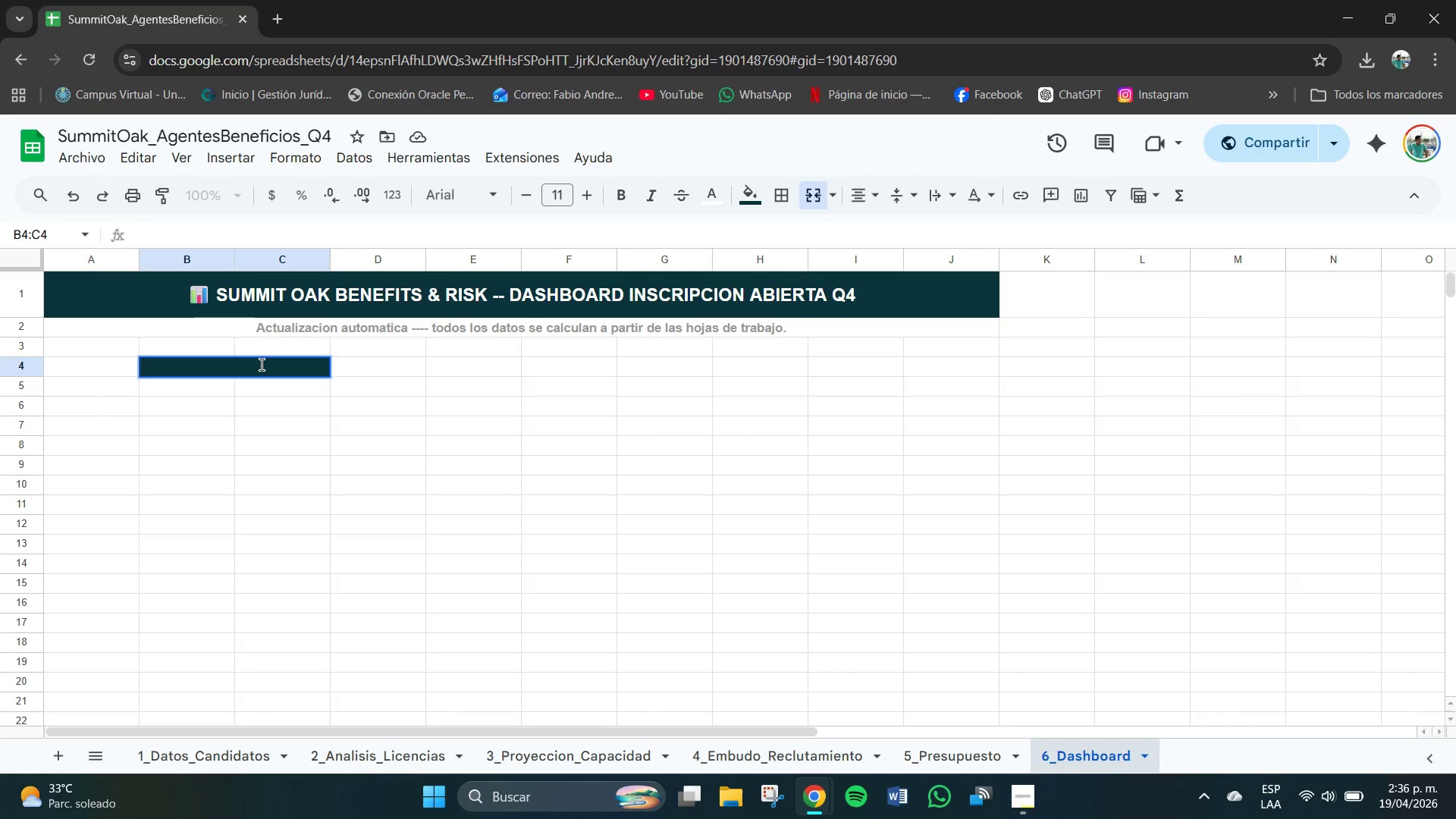 
key(Control+B)
 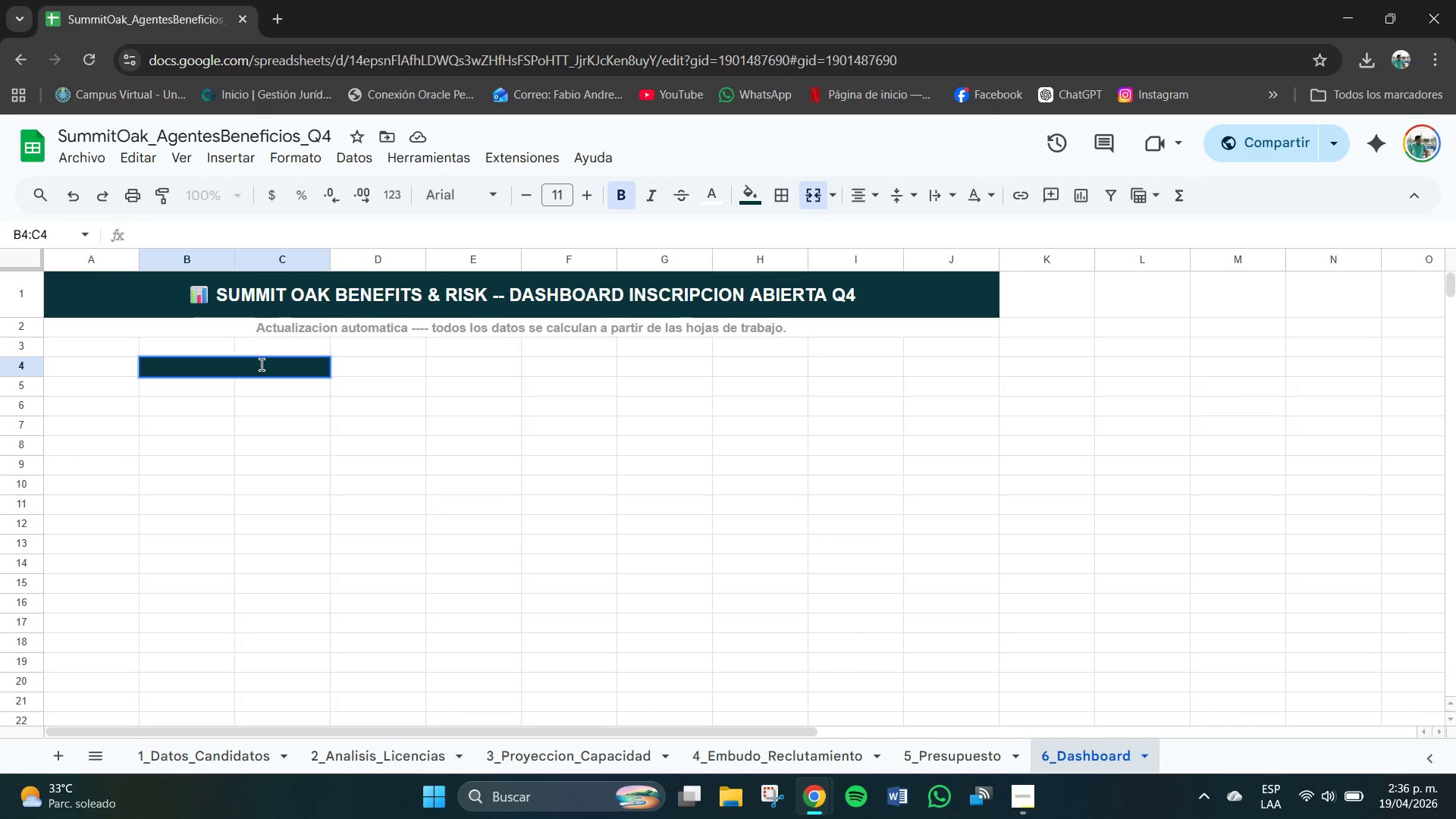 
type(META AGENTES )
 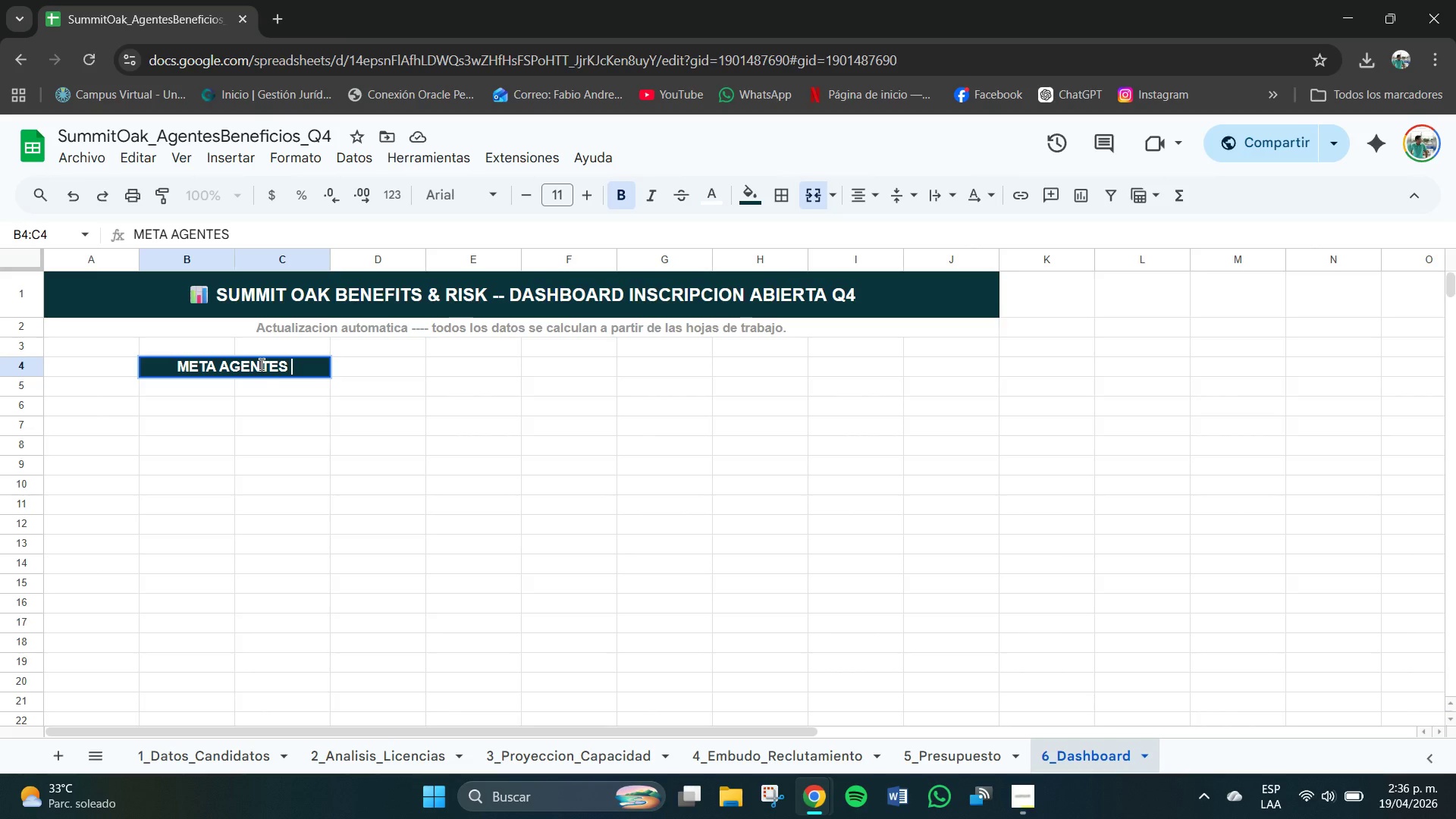 
key(Enter)
 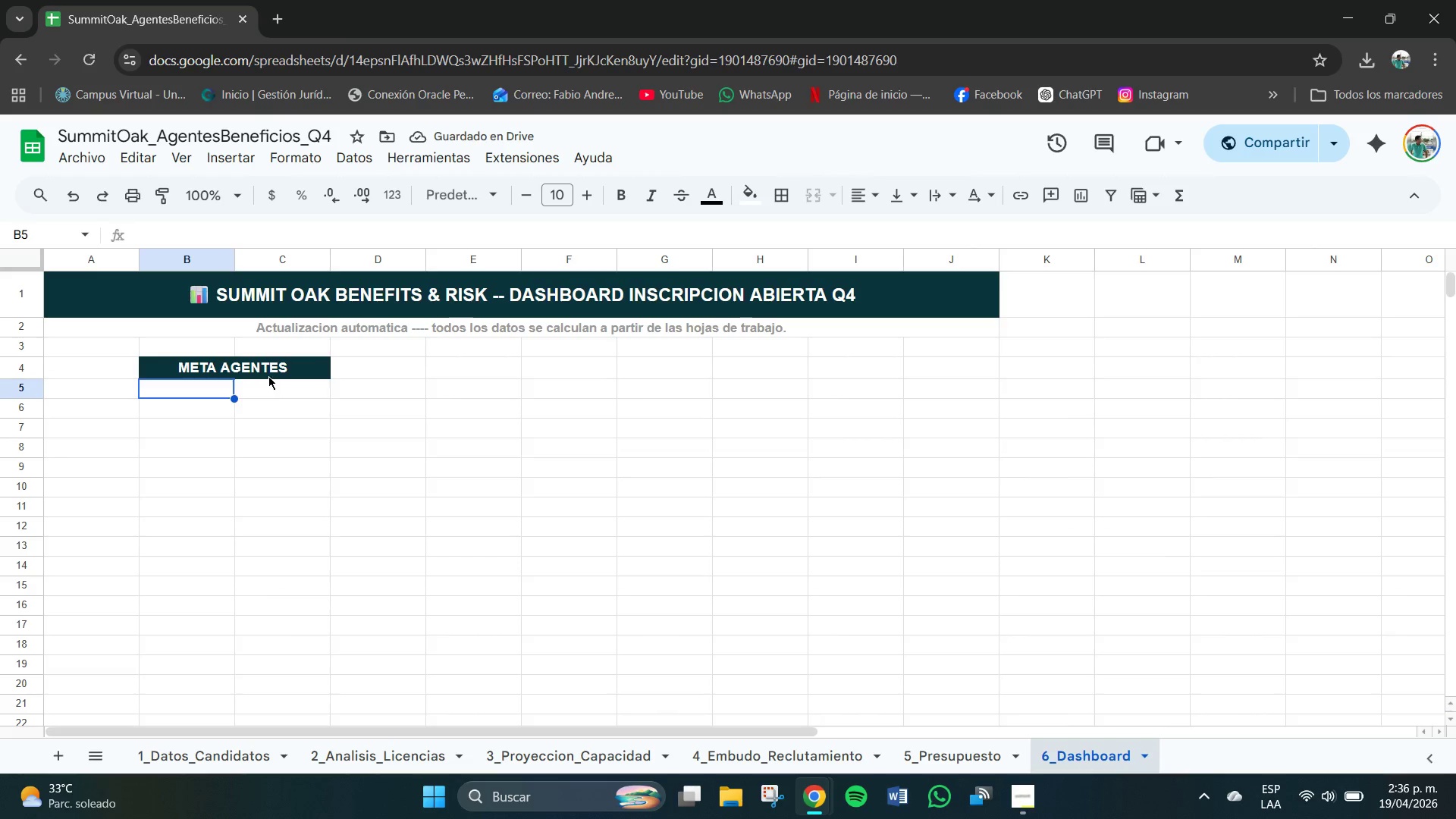 
left_click_drag(start_coordinate=[218, 393], to_coordinate=[290, 394])
 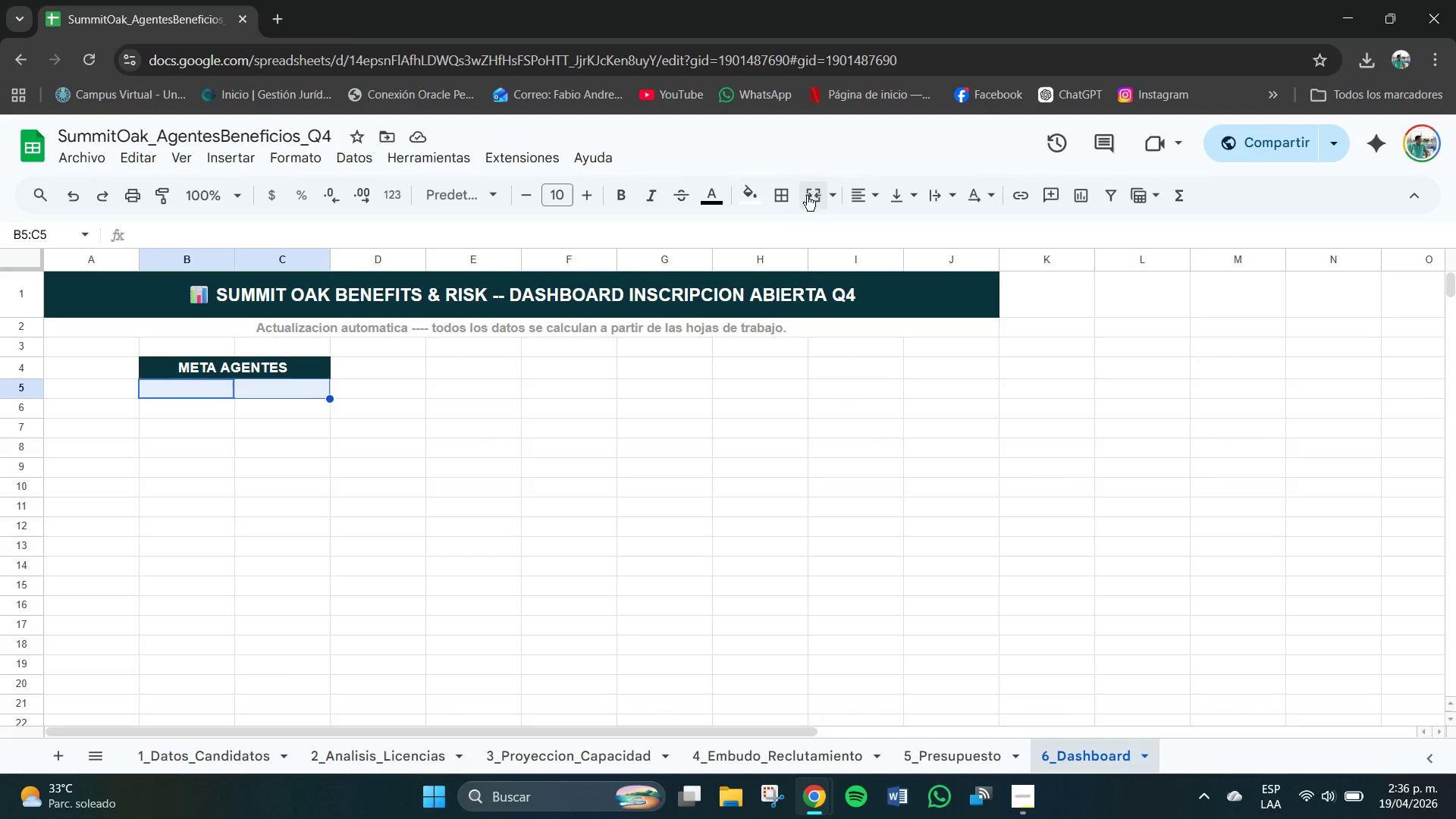 
left_click([836, 198])
 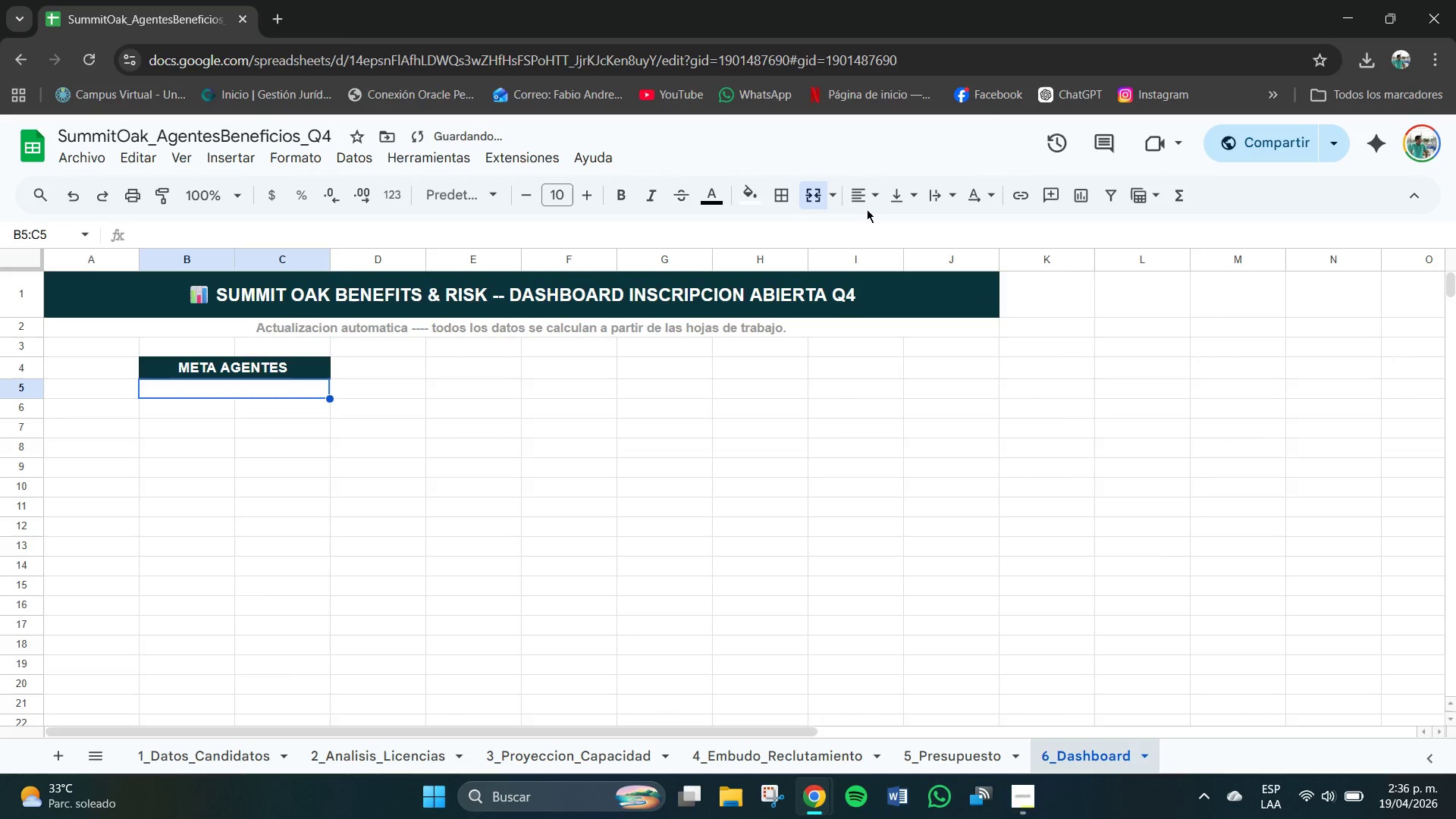 
double_click([863, 203])
 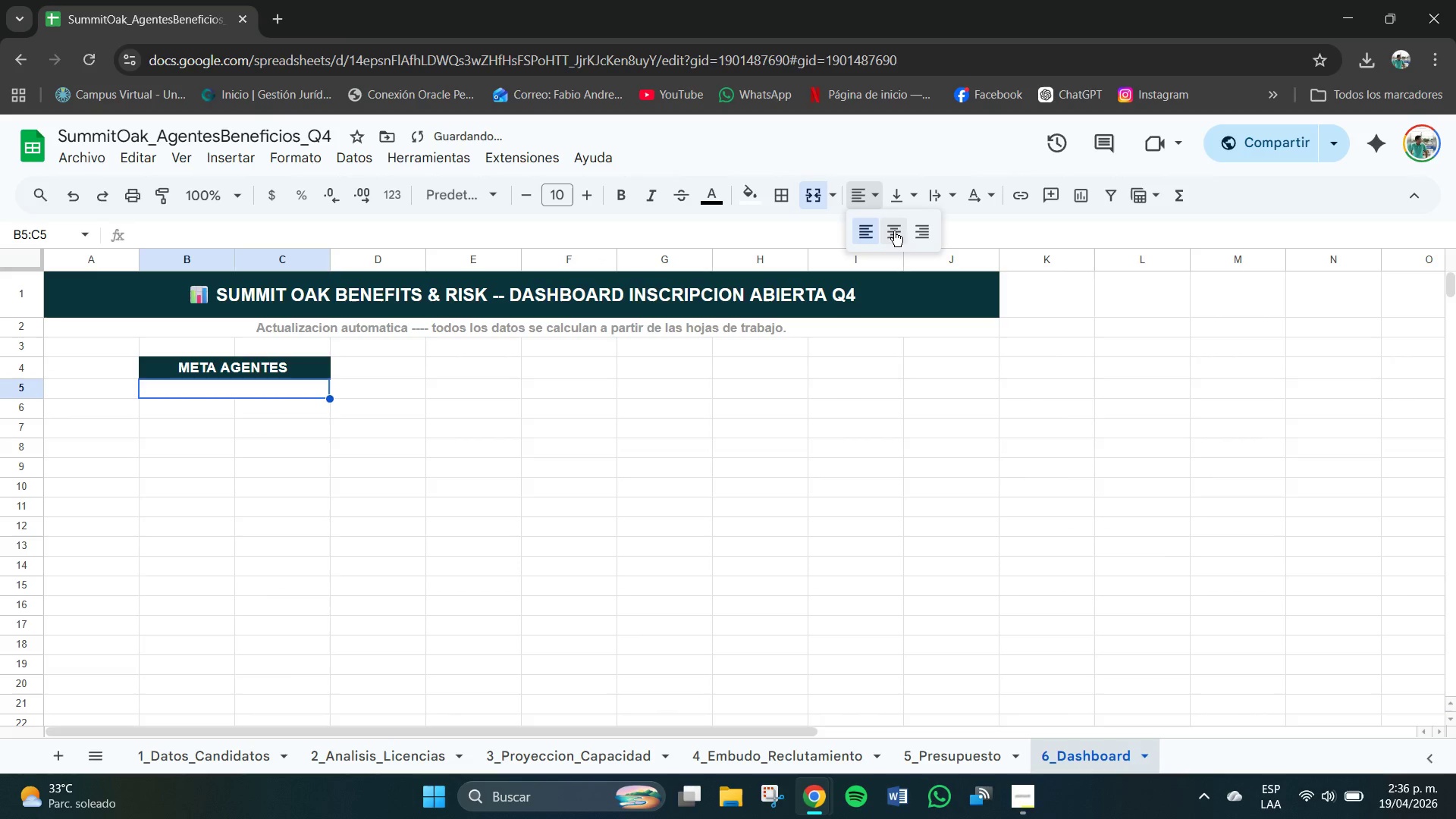 
triple_click([895, 233])
 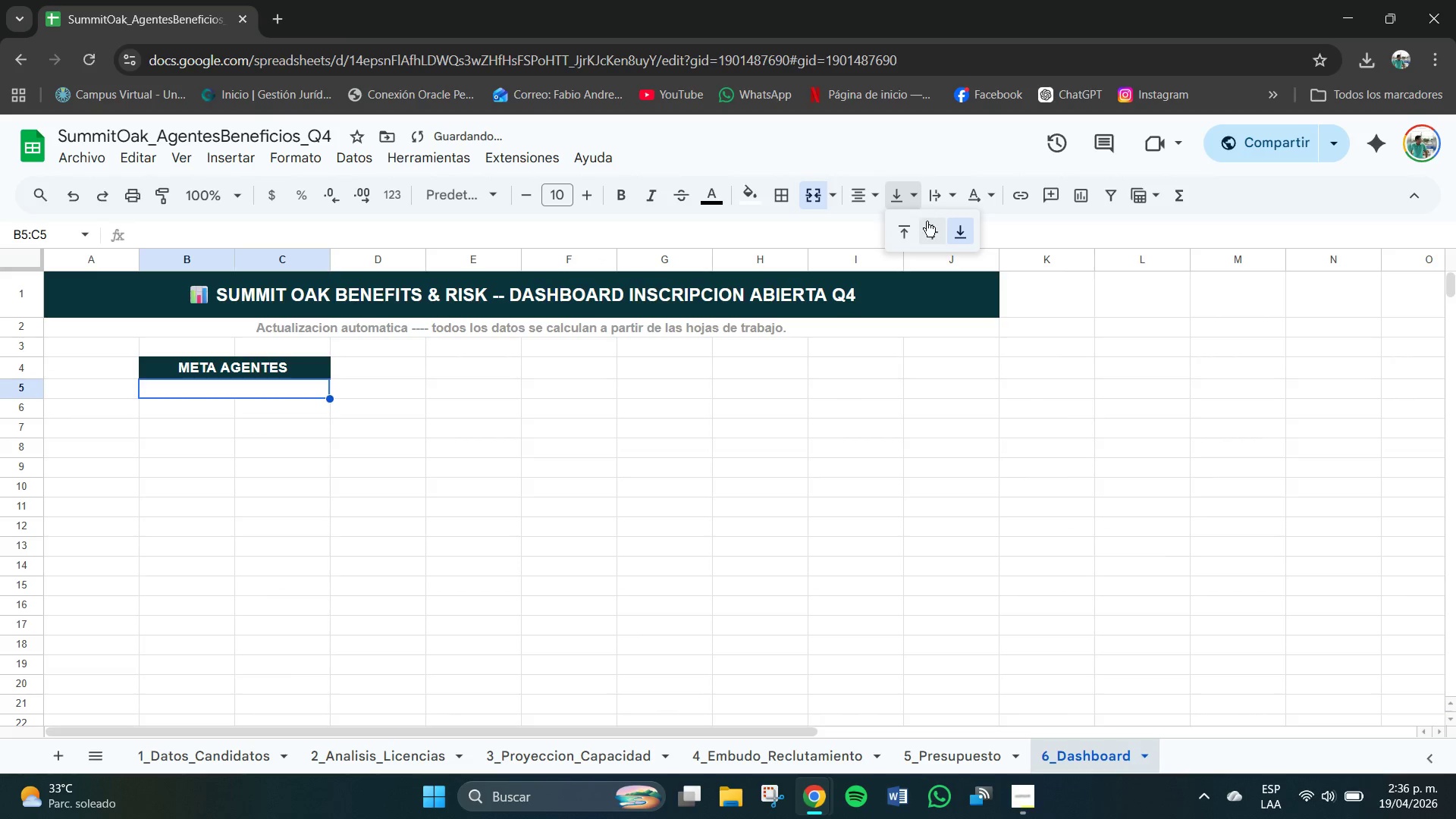 
triple_click([930, 224])
 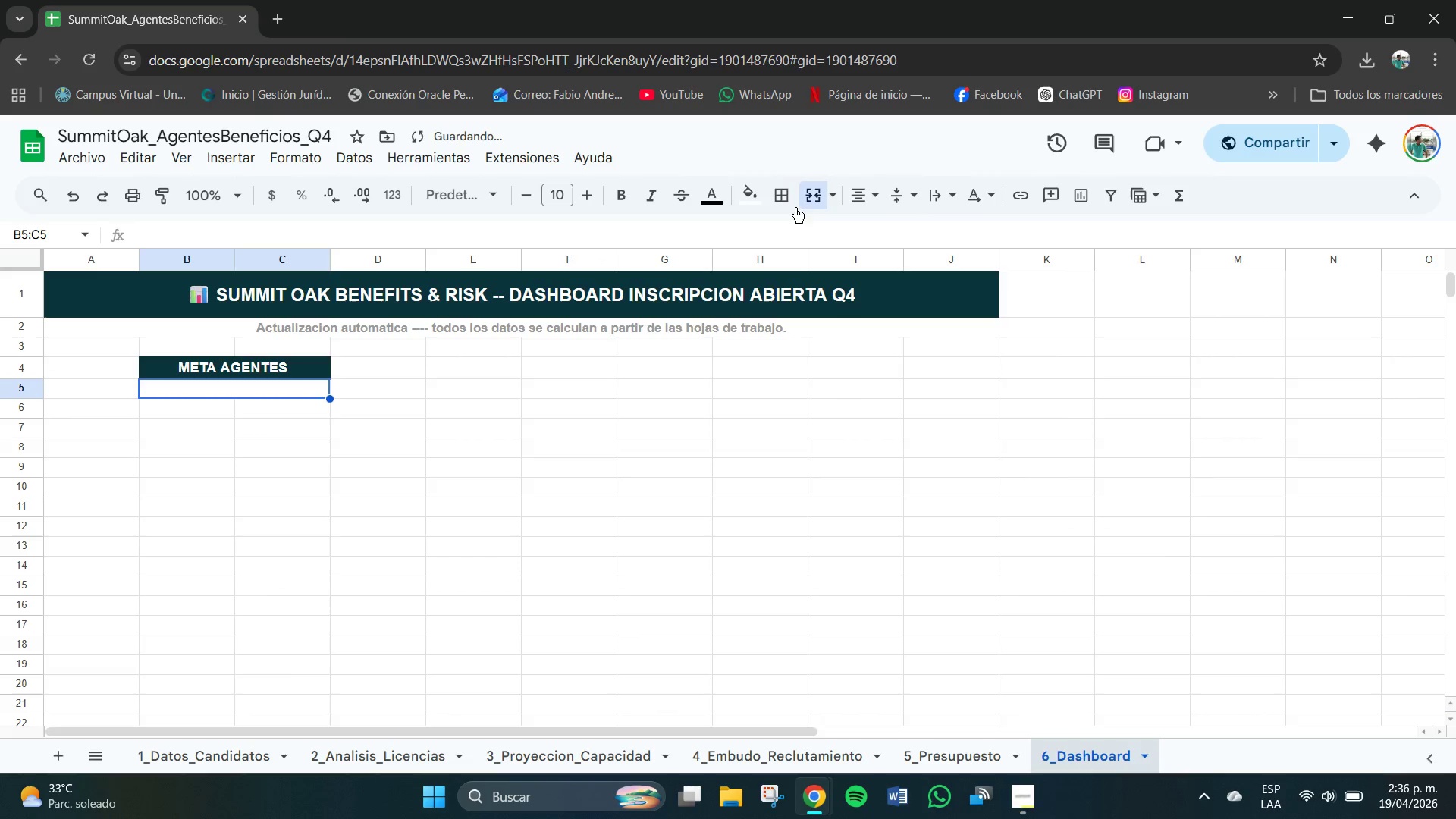 
mouse_move([777, 203])
 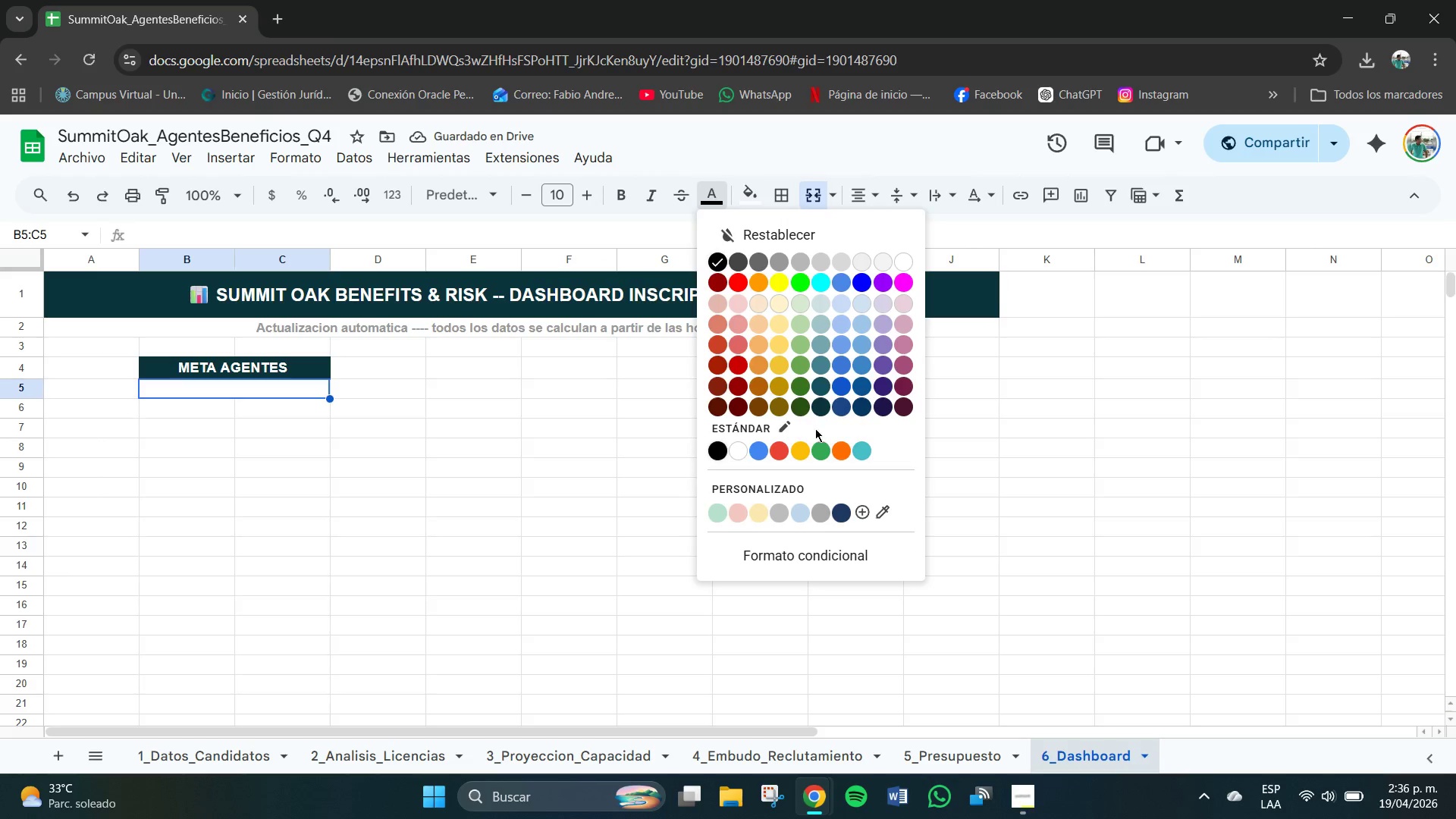 
left_click([822, 403])
 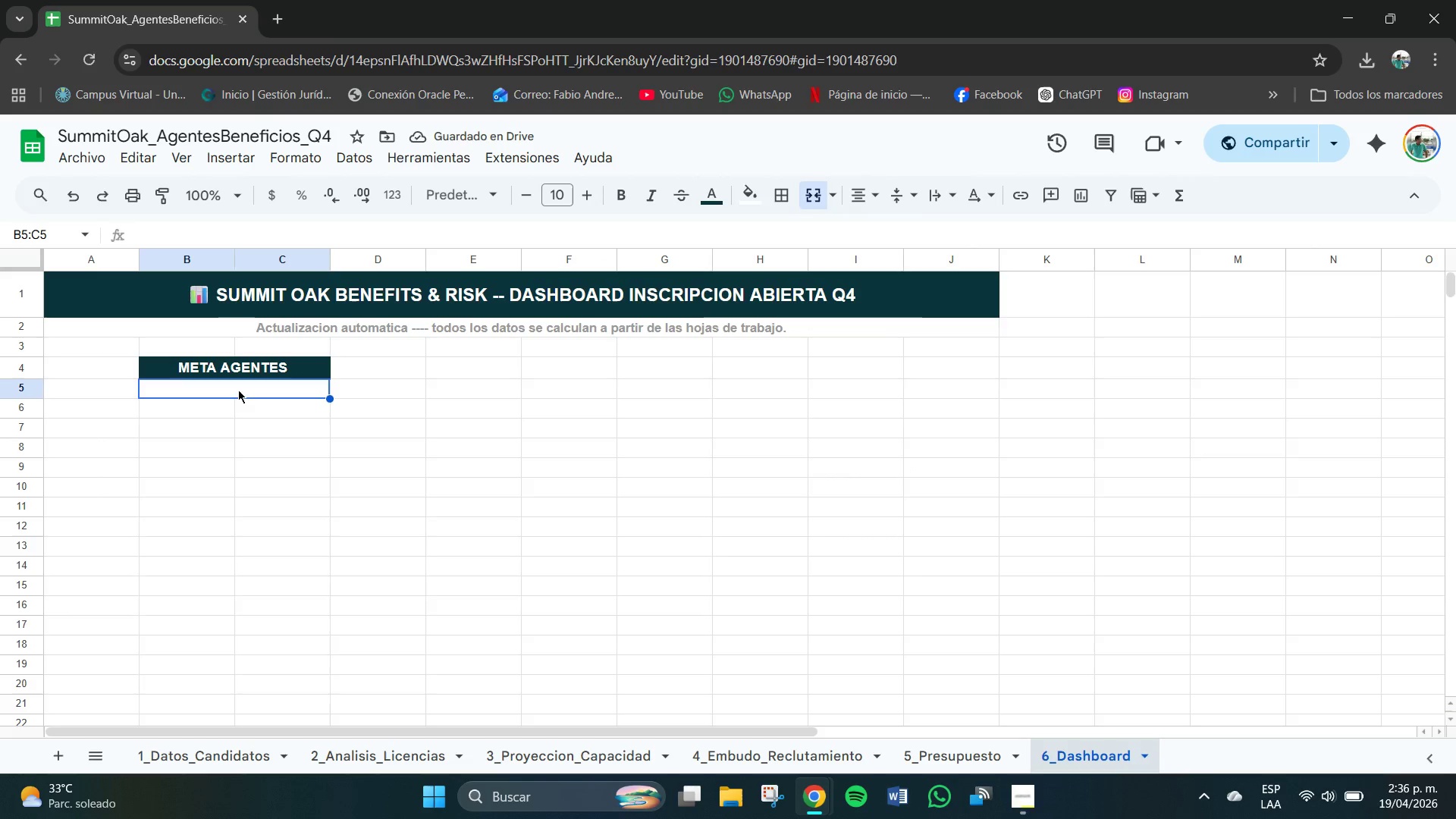 
left_click([756, 190])
 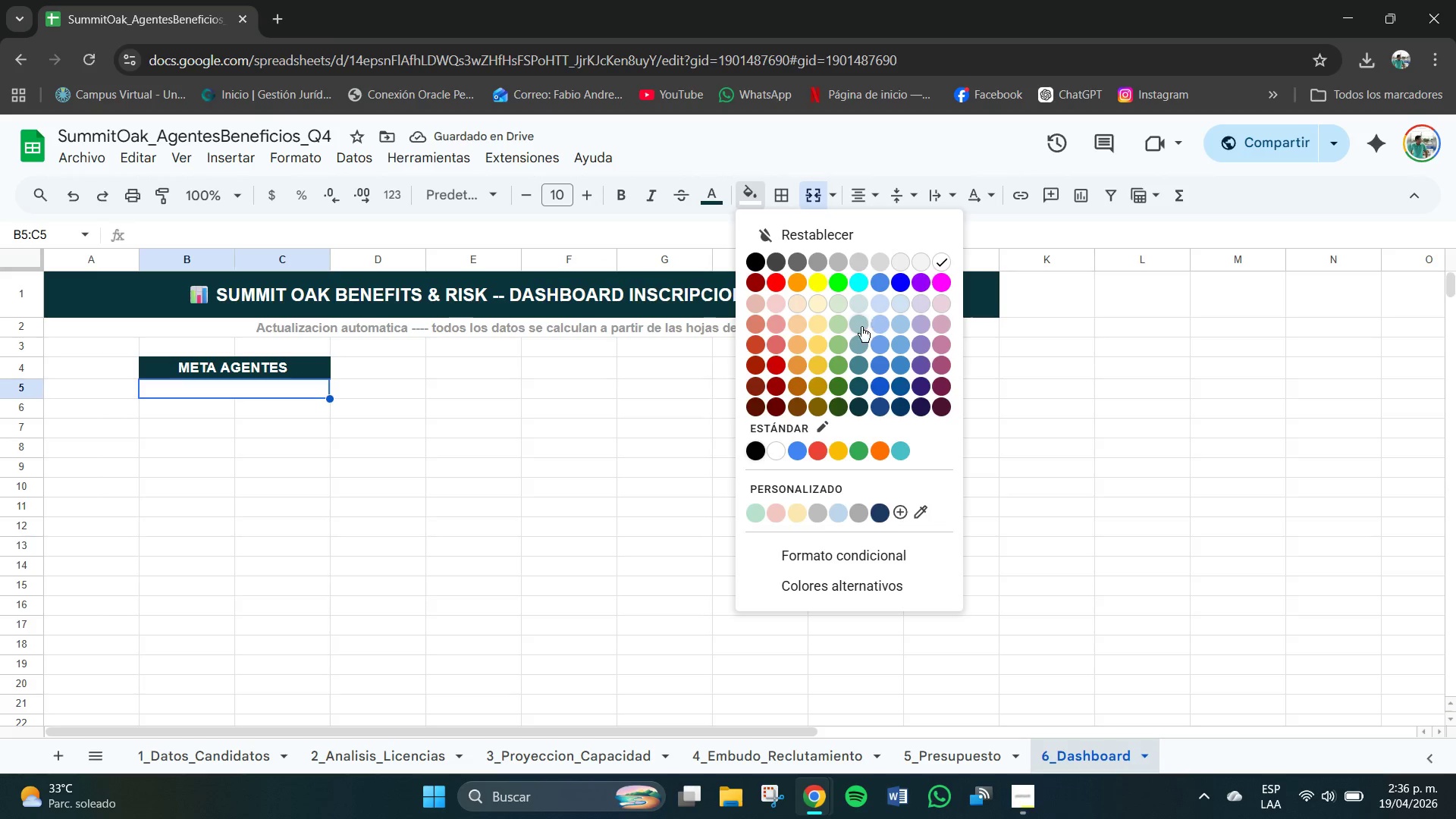 
left_click([861, 322])
 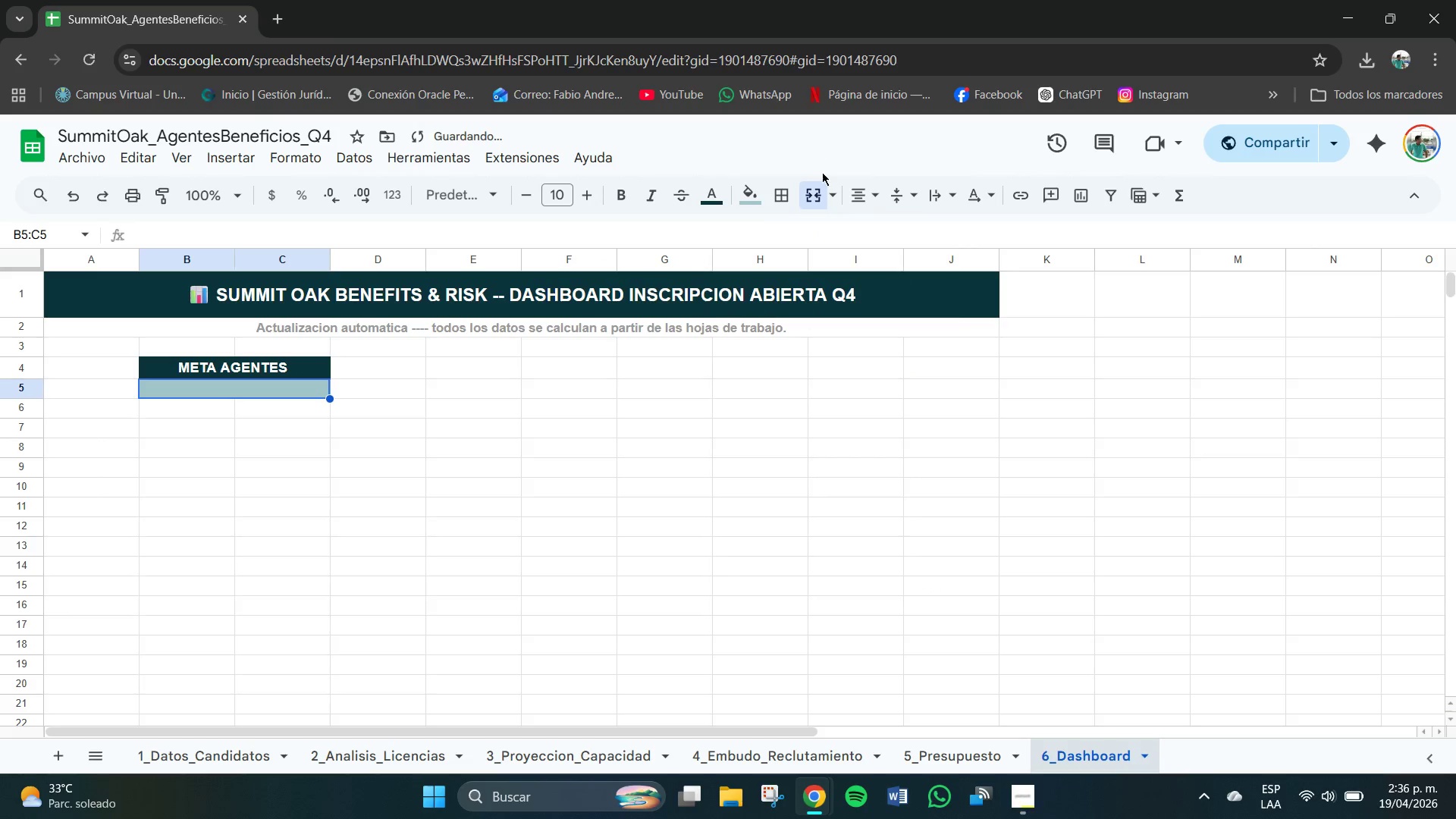 
left_click([760, 199])
 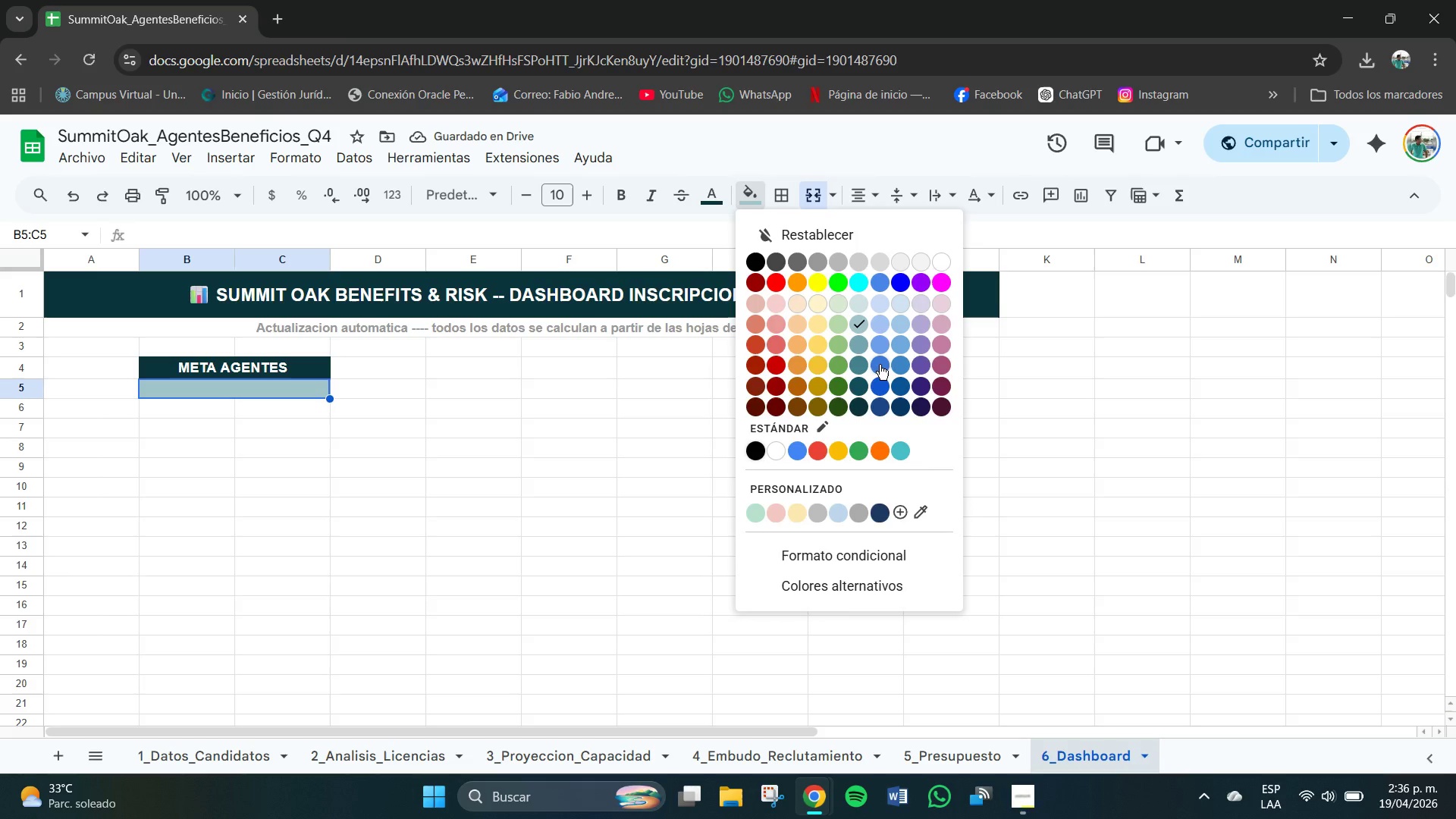 
left_click([879, 362])
 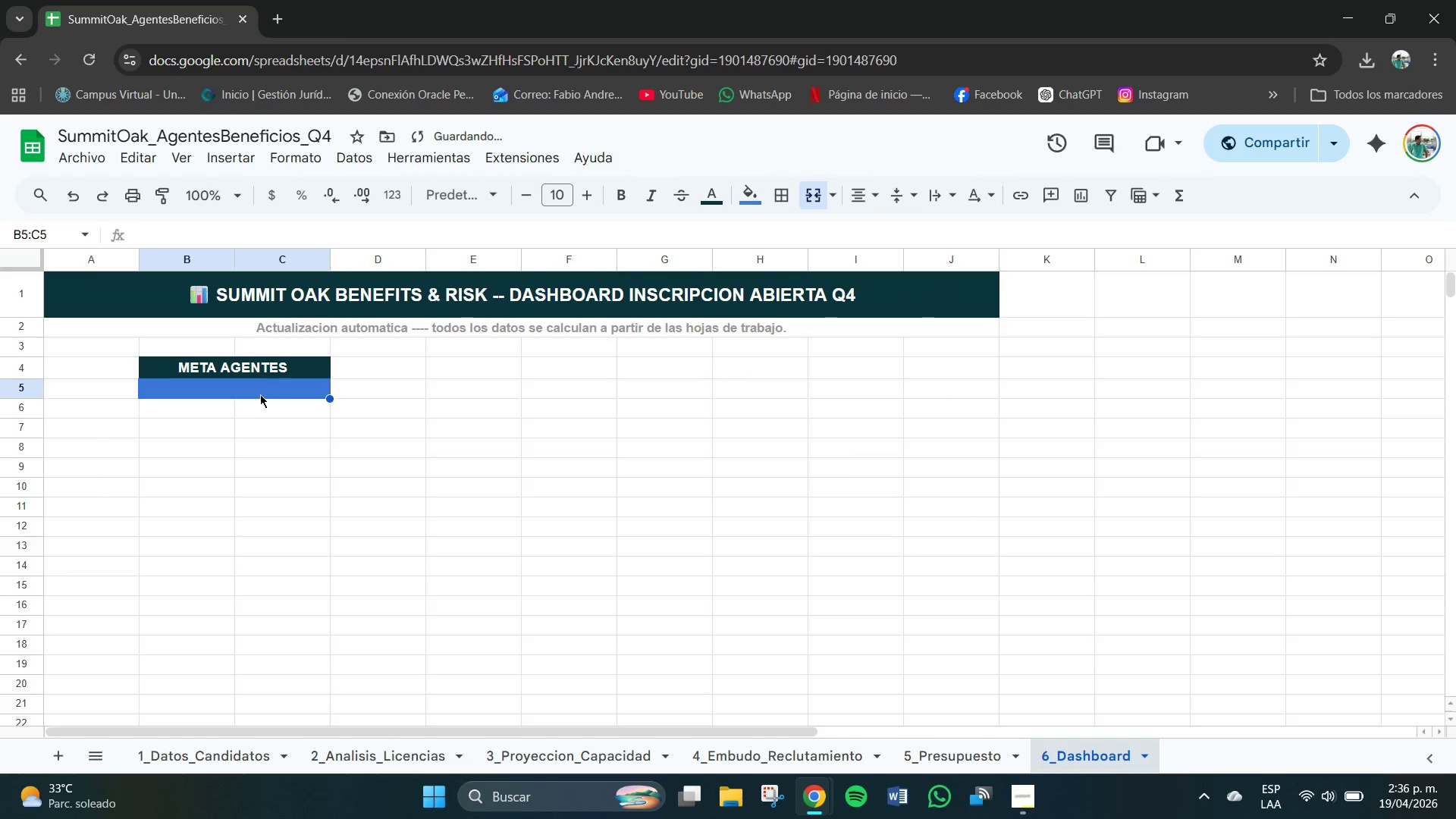 
left_click([258, 394])
 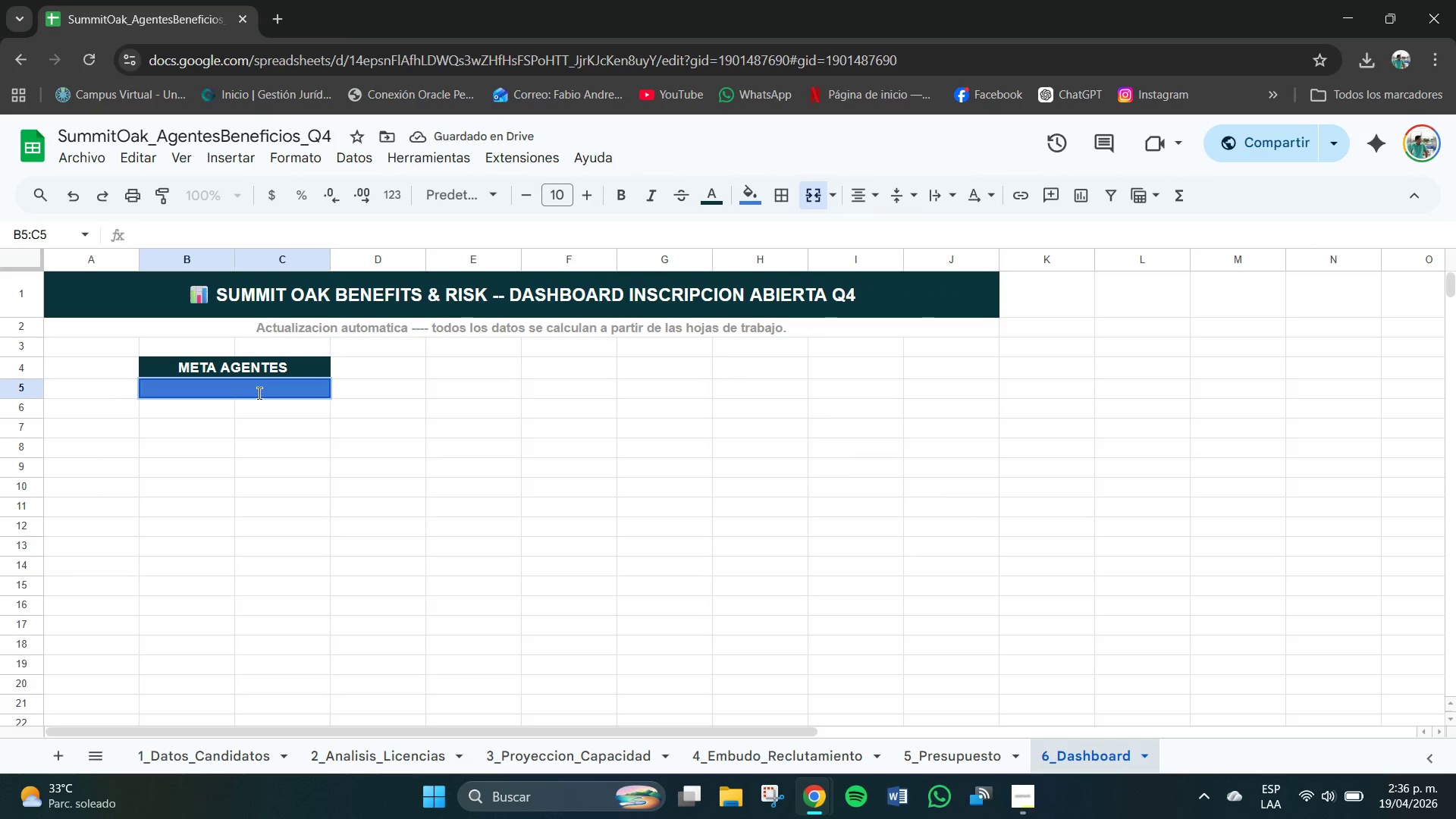 
type()[3_Capacitacion)
key(Backspace)
key(Backspace)
type(Proyeccion)
 